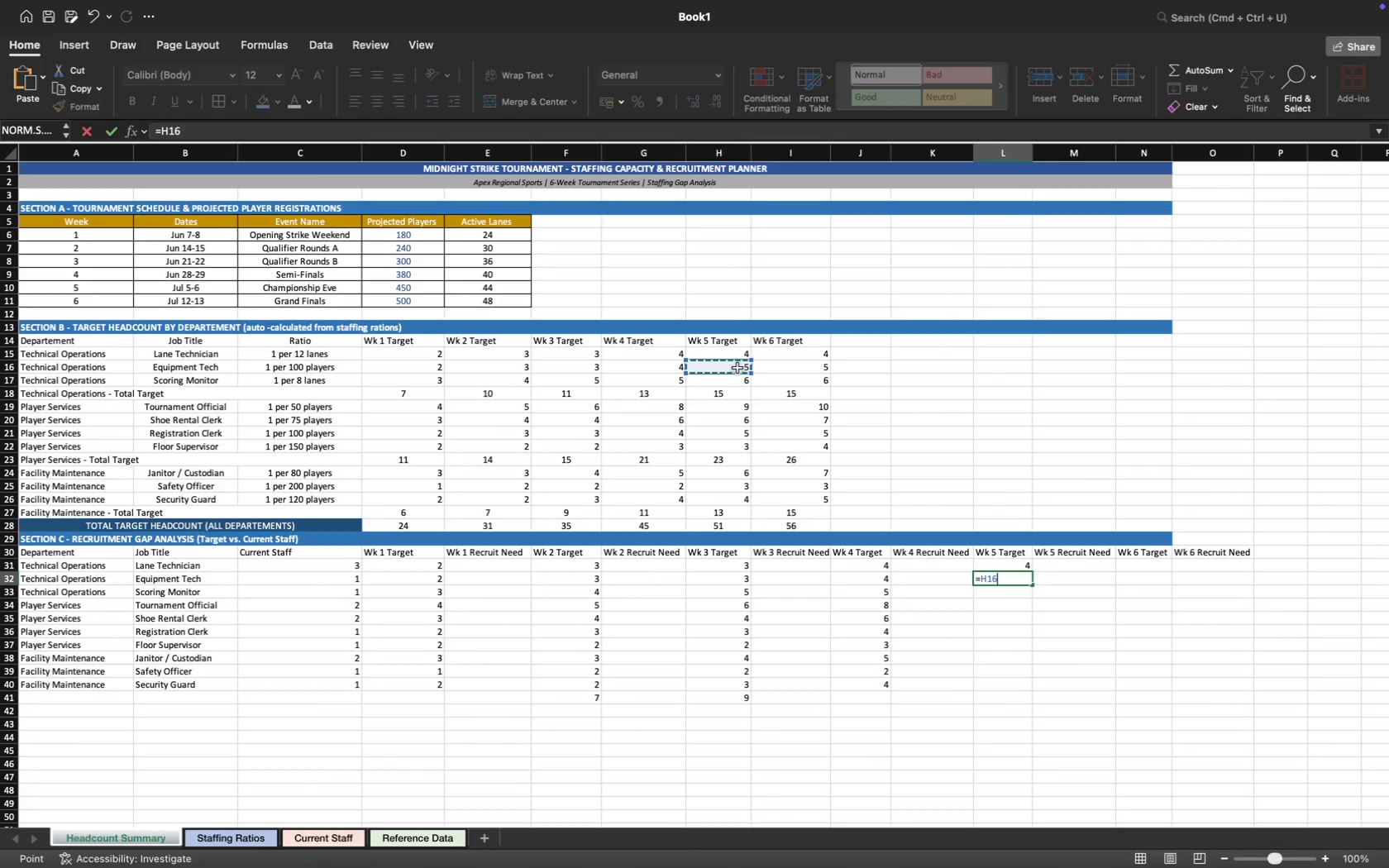 
key(Enter)
 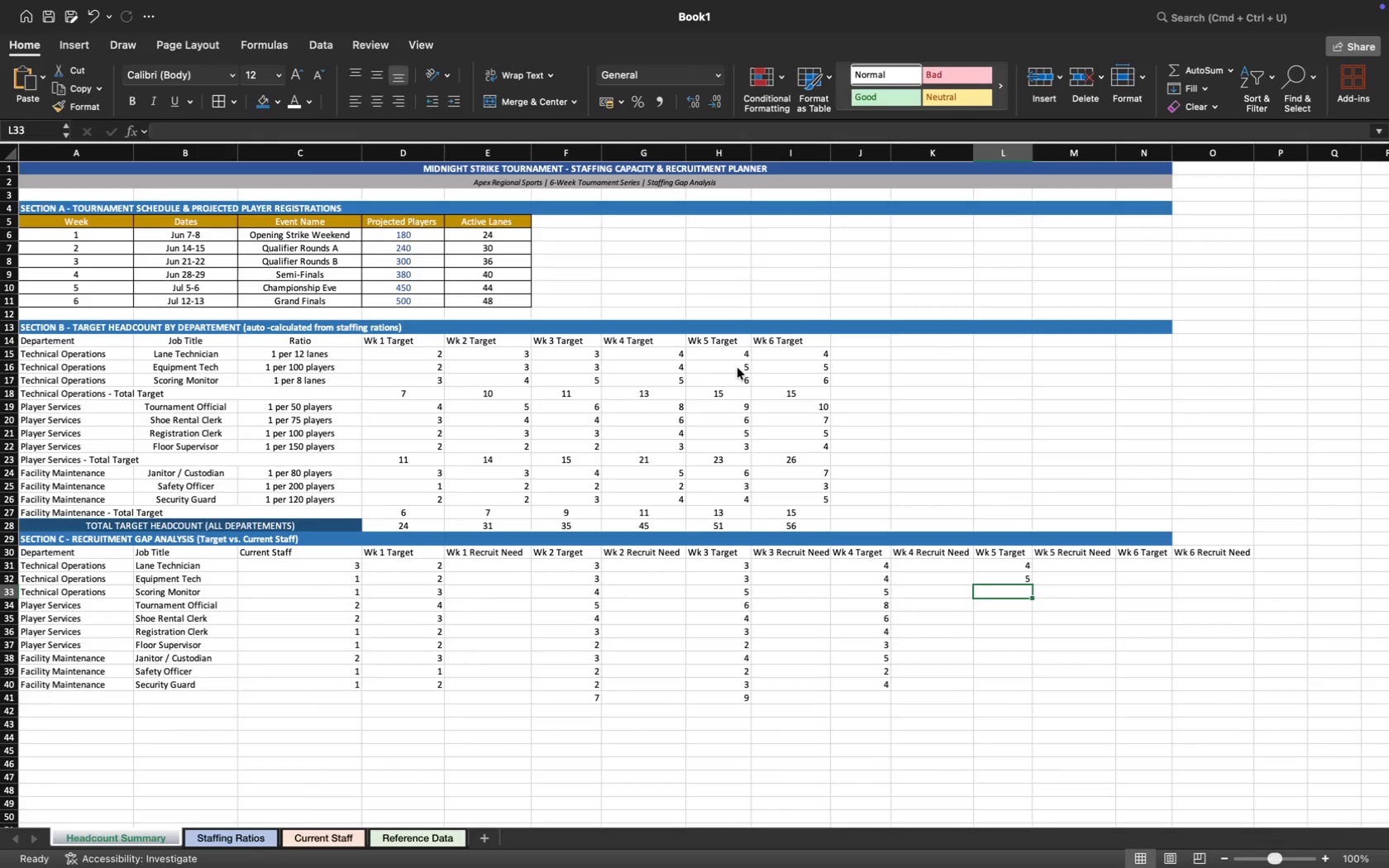 
key(Equal)
 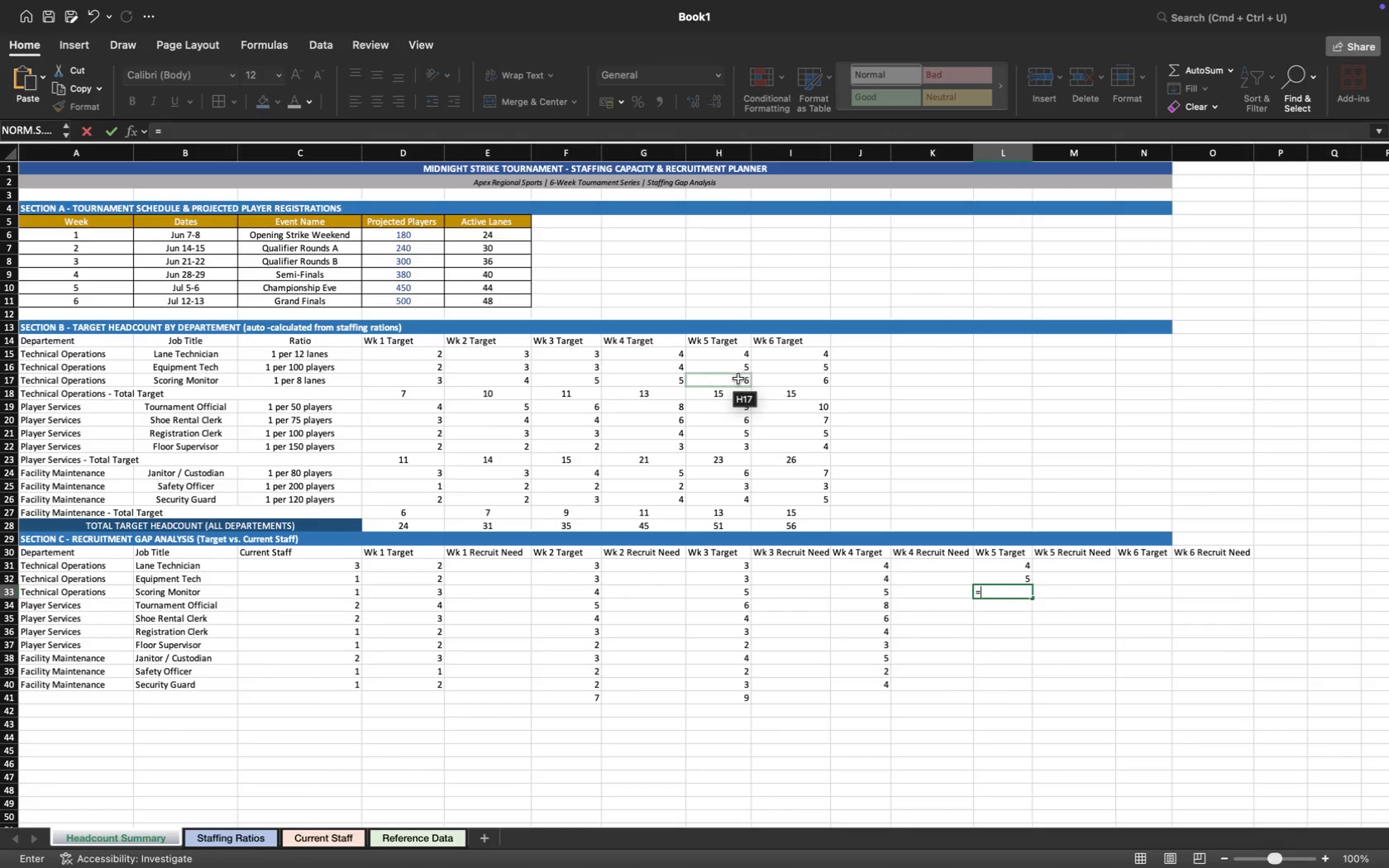 
key(Equal)
 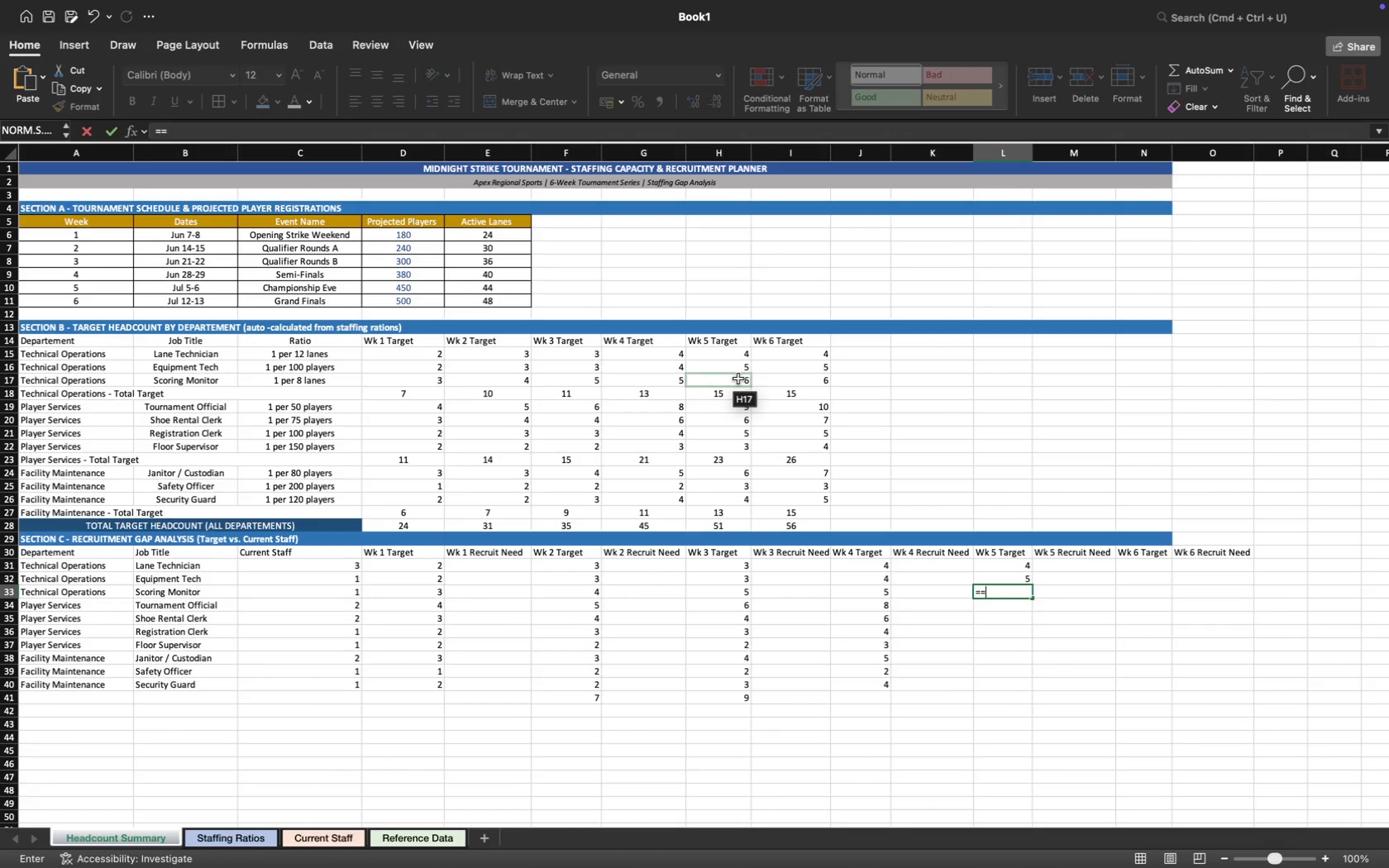 
key(Backspace)
 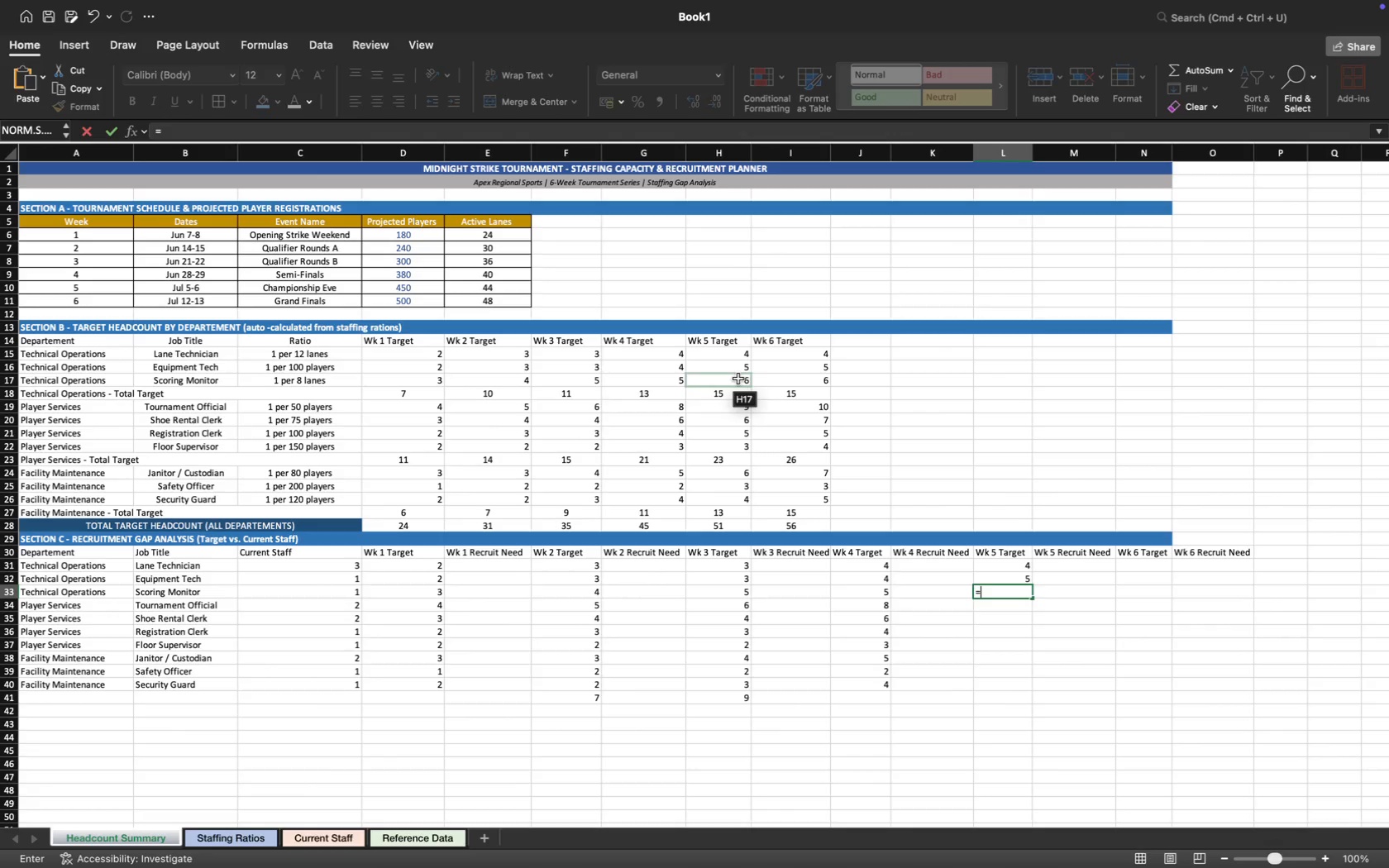 
left_click([738, 379])
 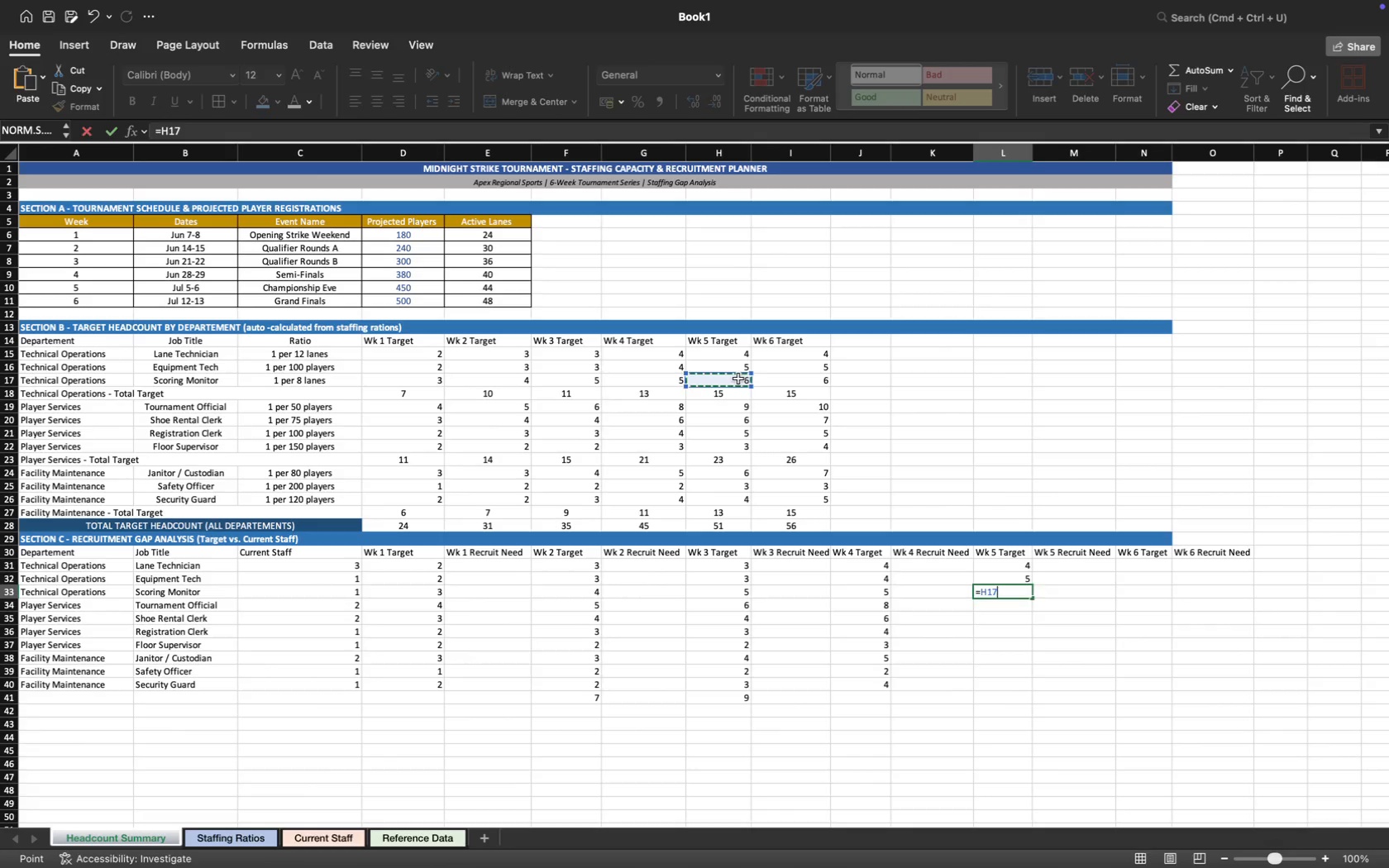 
key(Enter)
 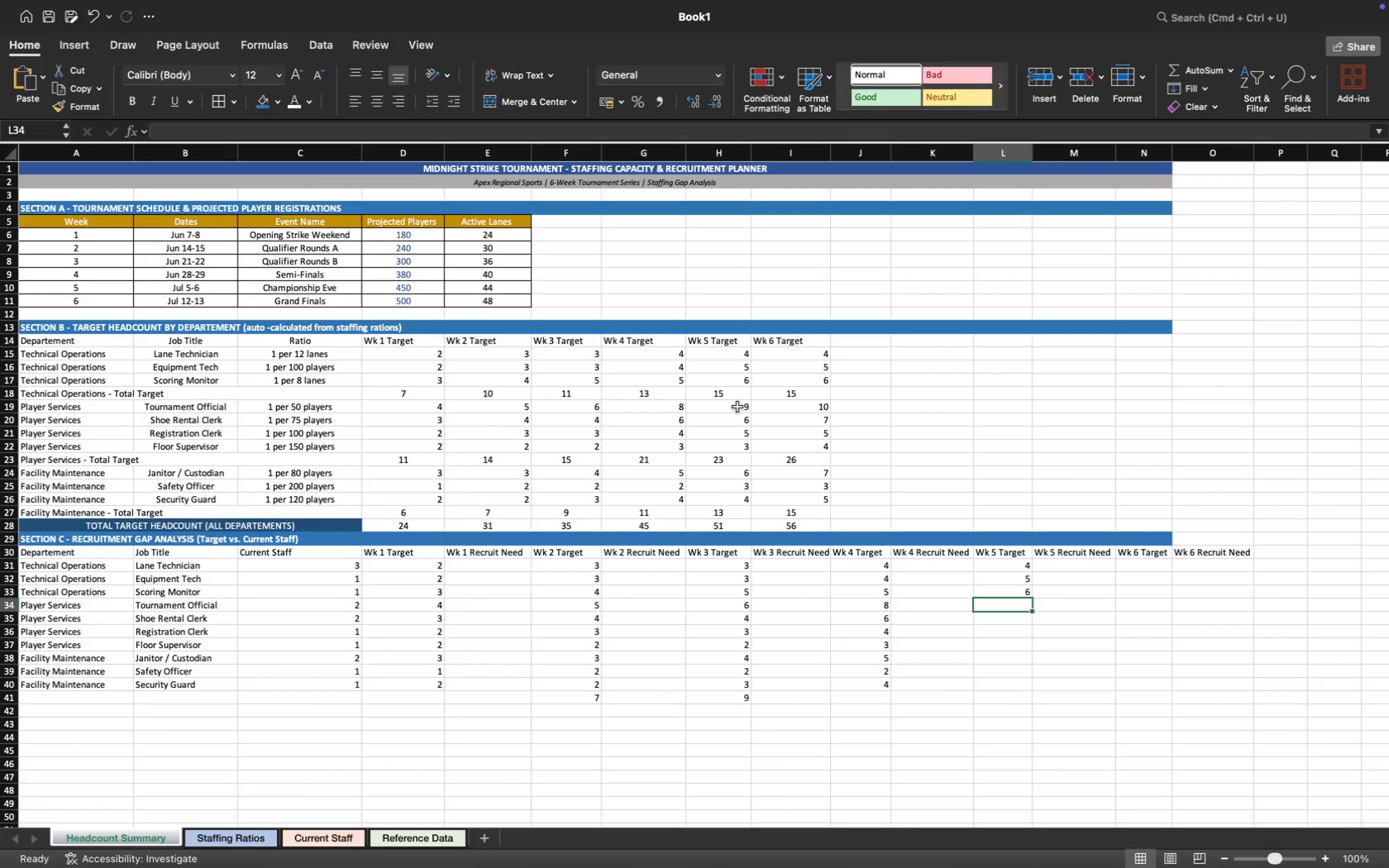 
key(Equal)
 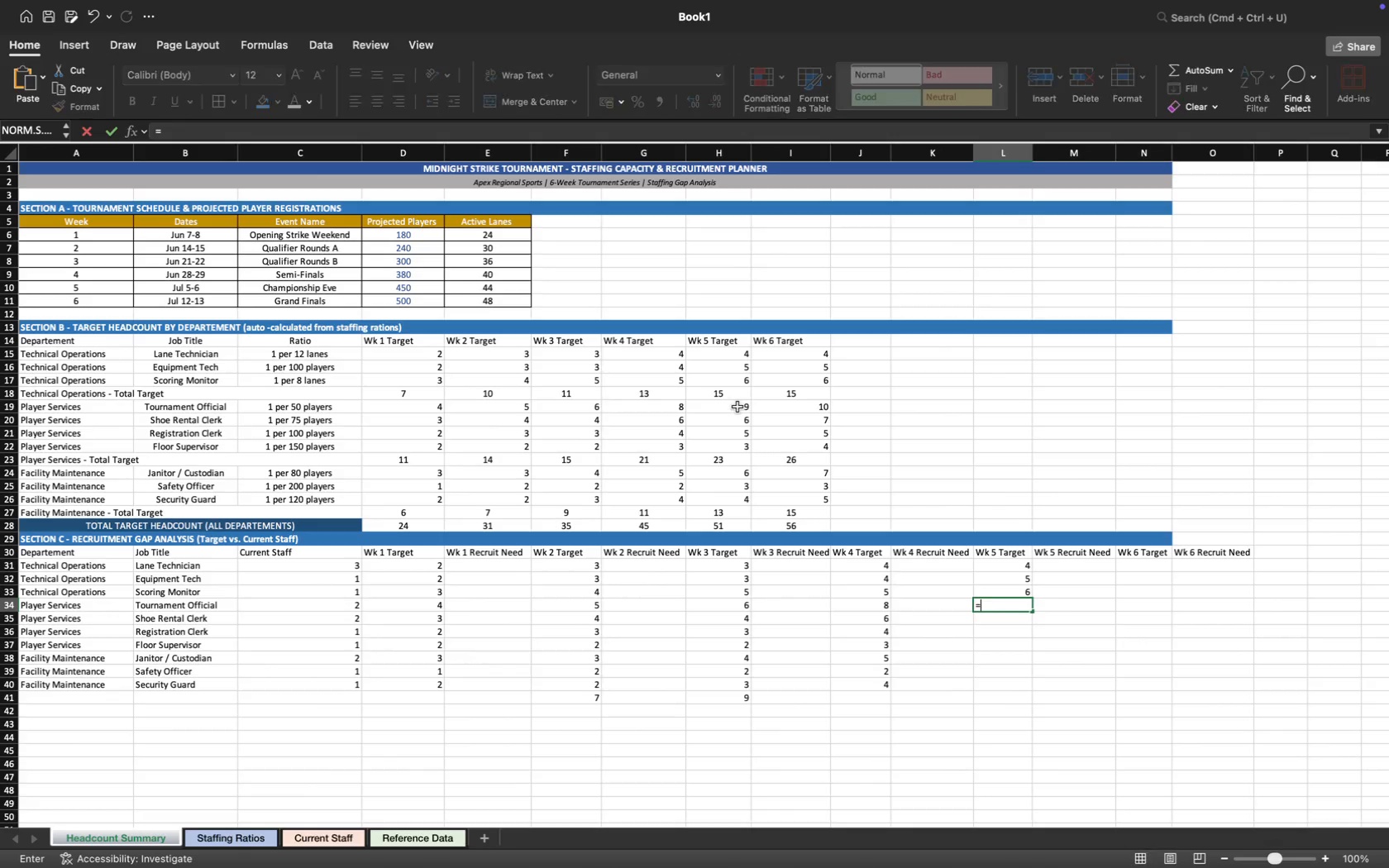 
left_click([737, 407])
 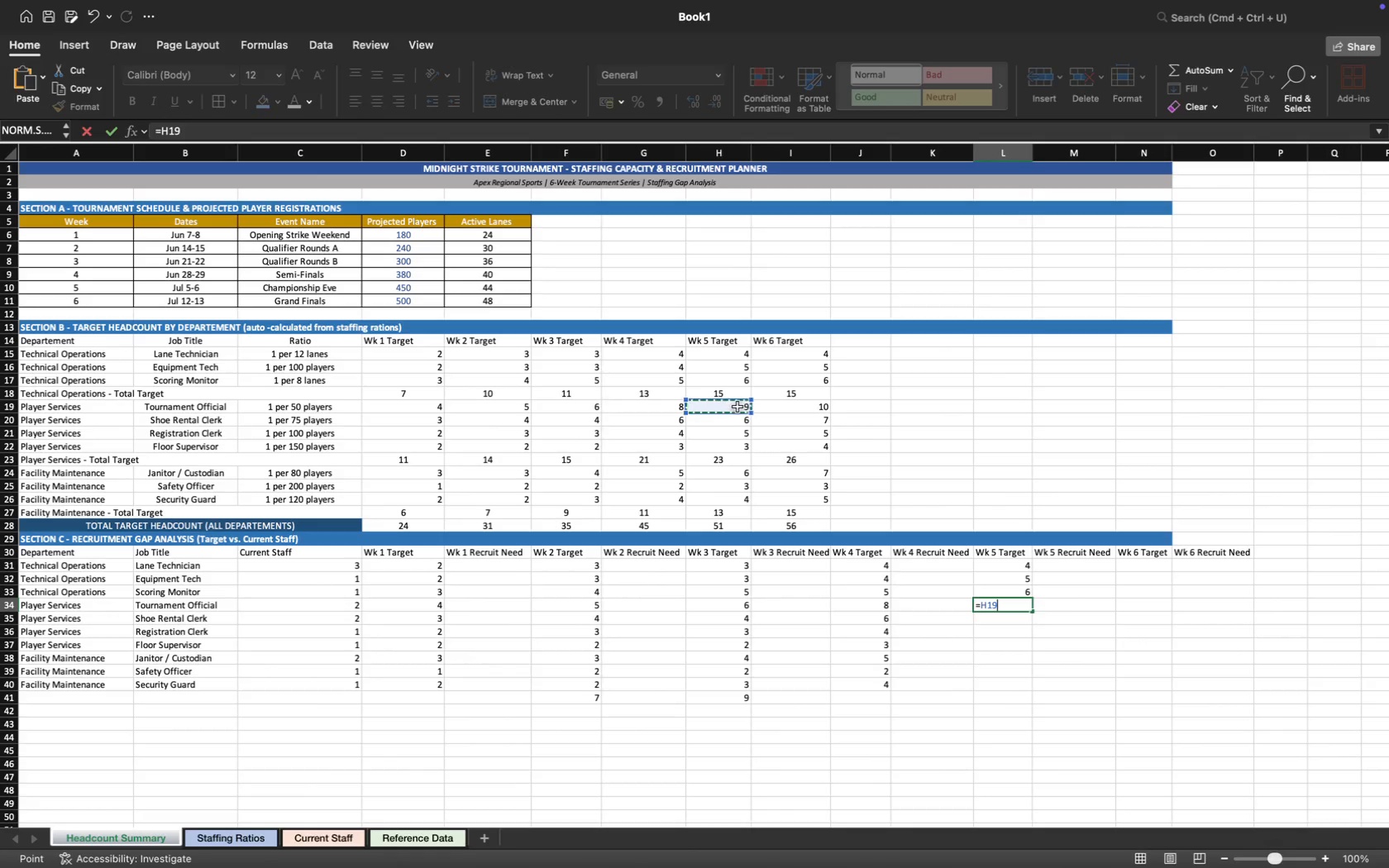 
key(Enter)
 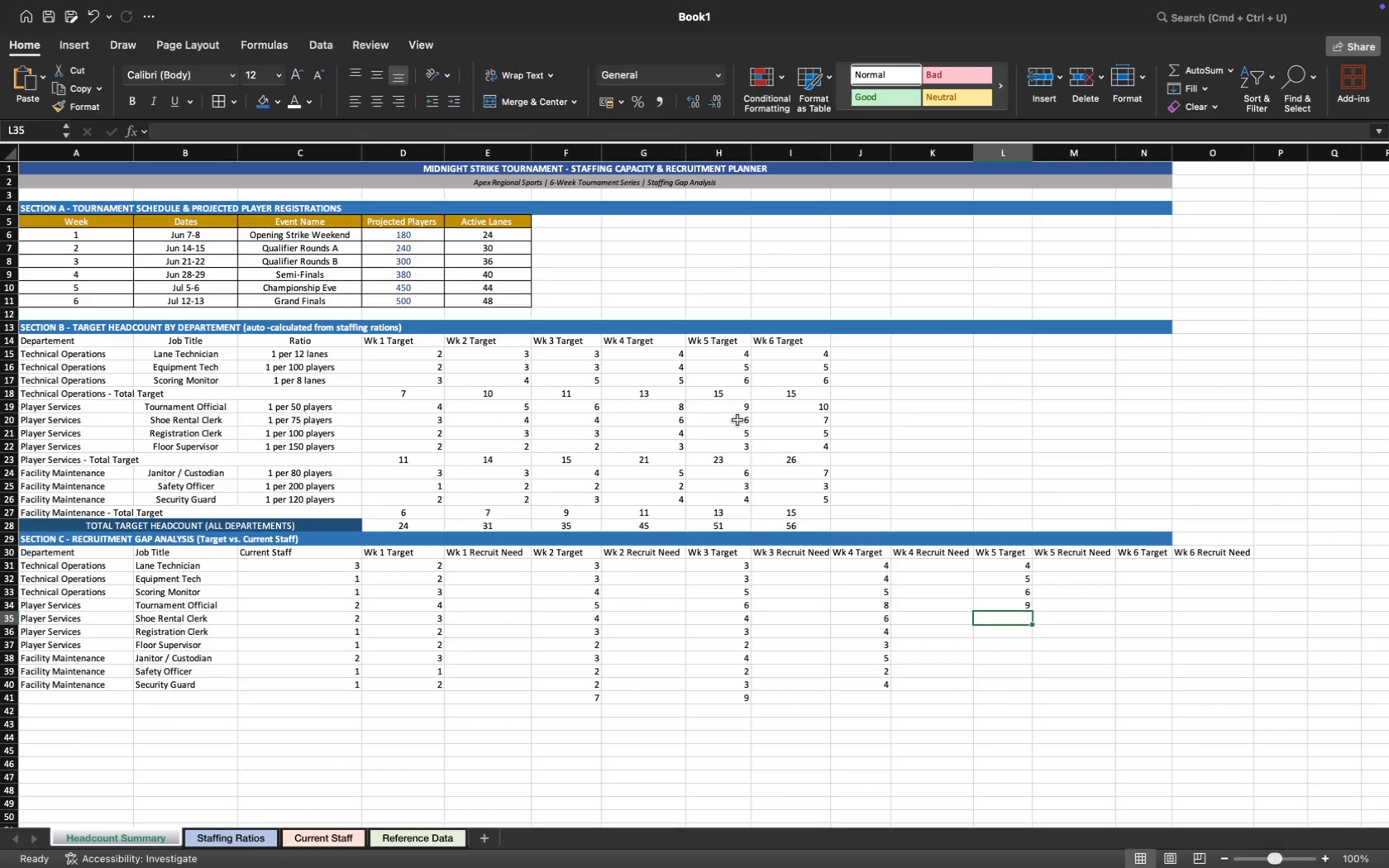 
key(Equal)
 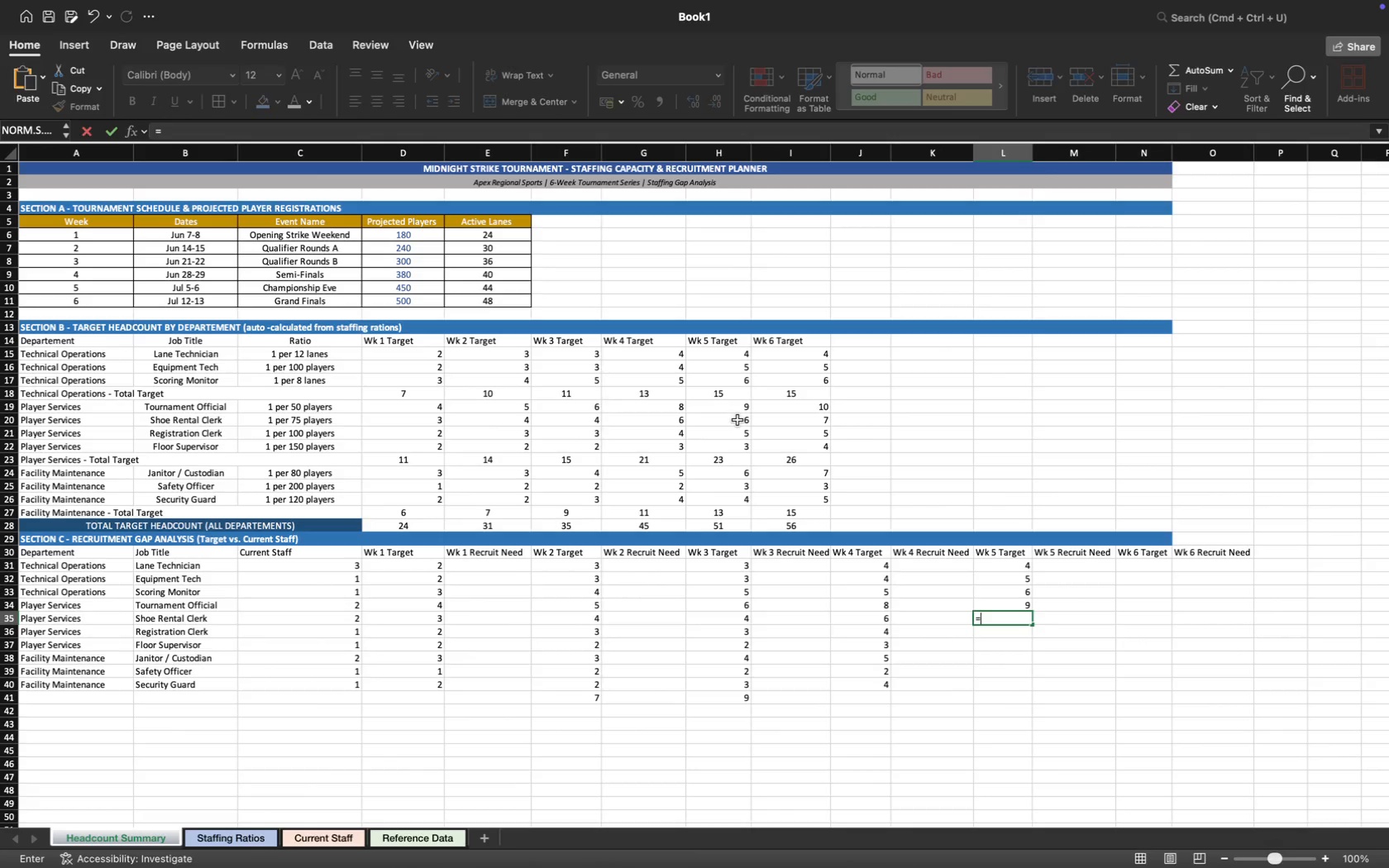 
left_click([737, 420])
 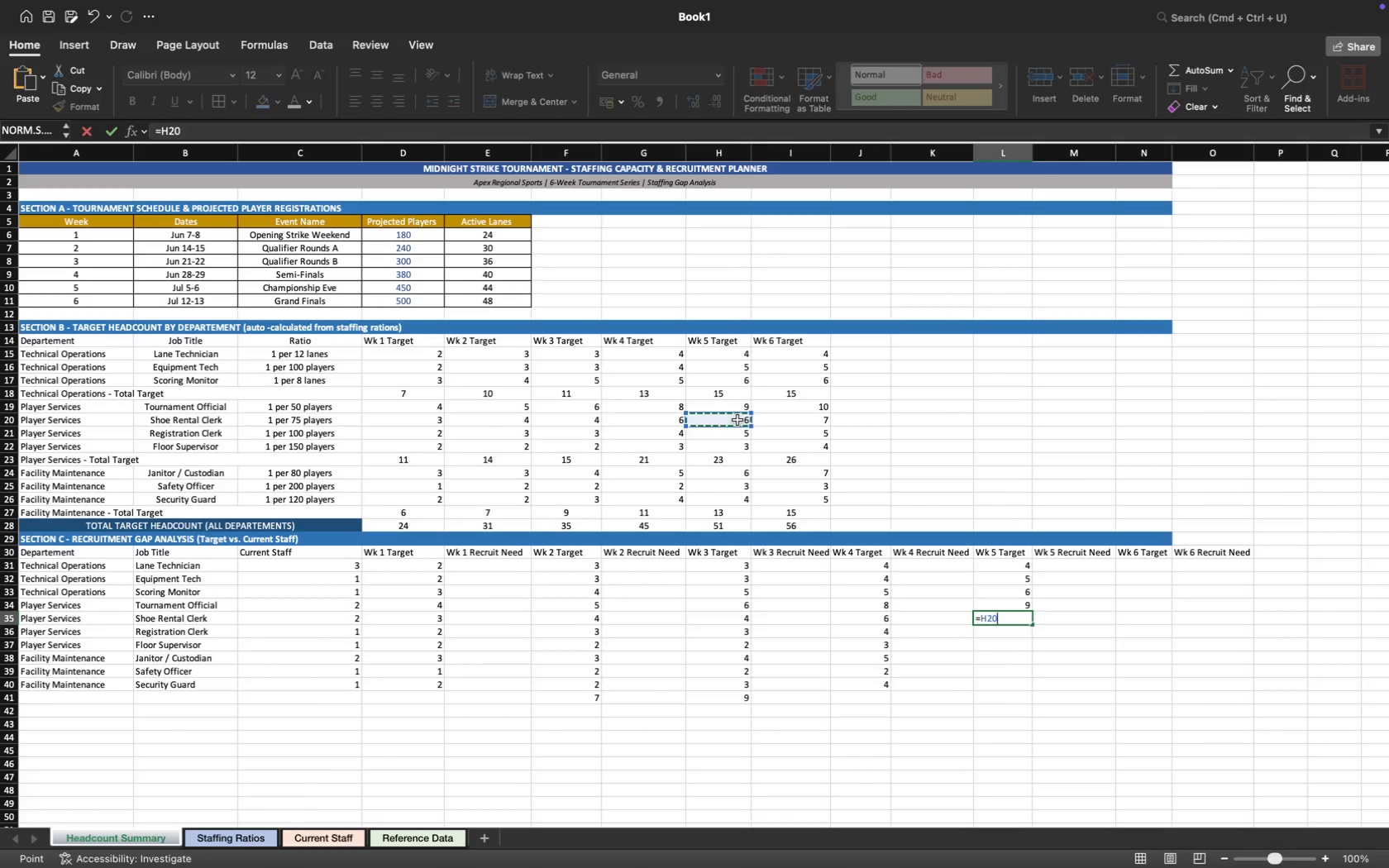 
key(Enter)
 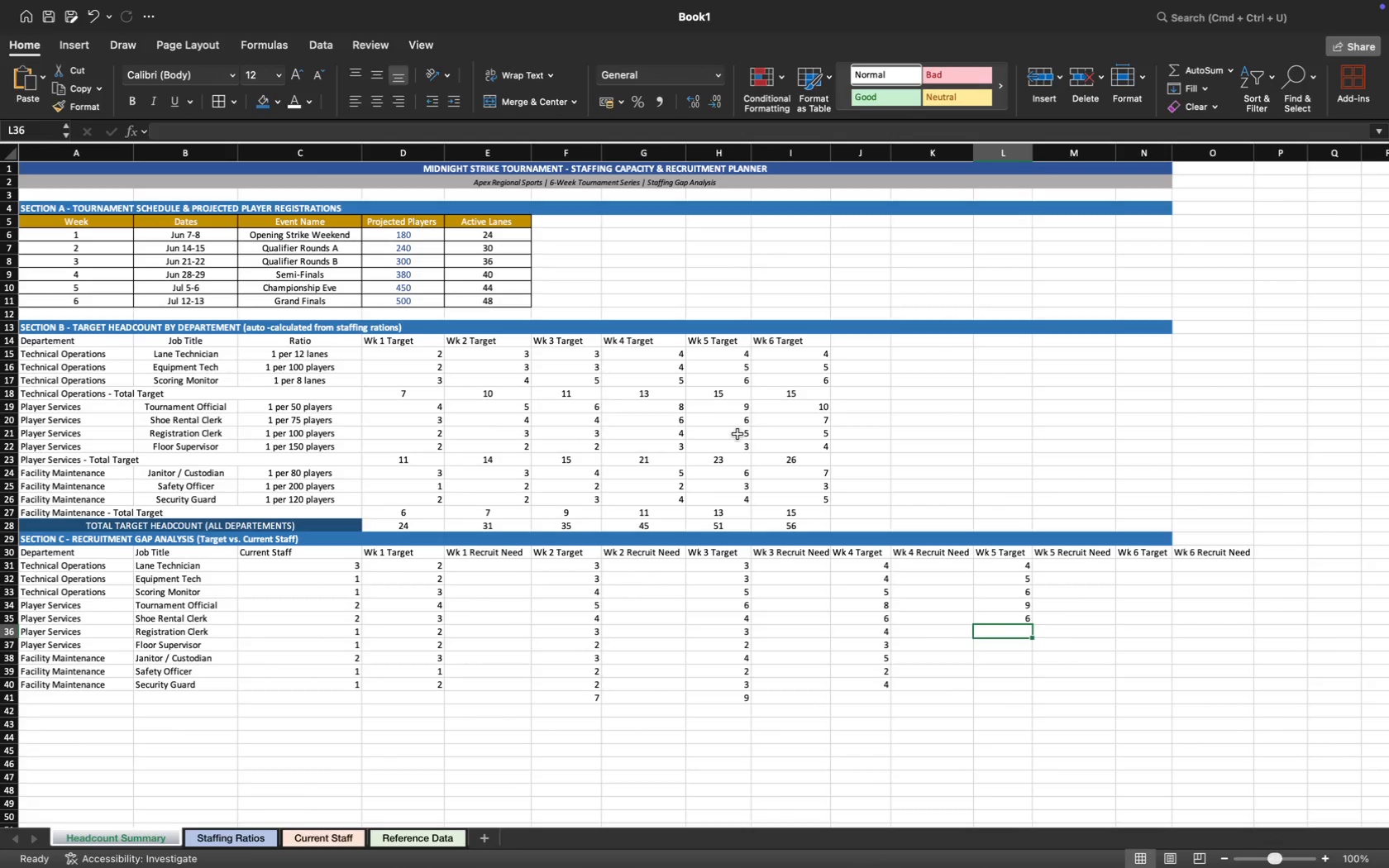 
key(Equal)
 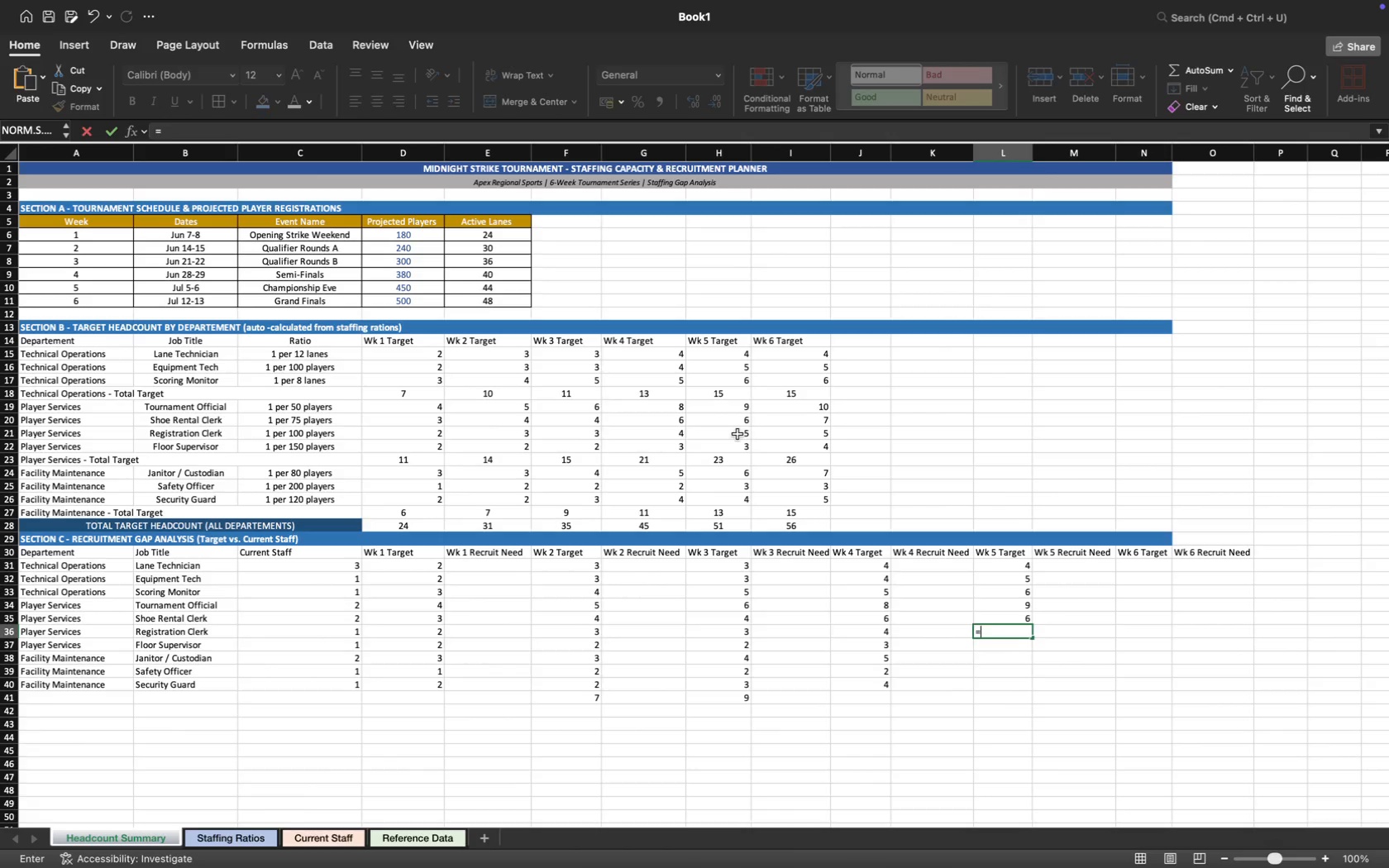 
left_click([737, 434])
 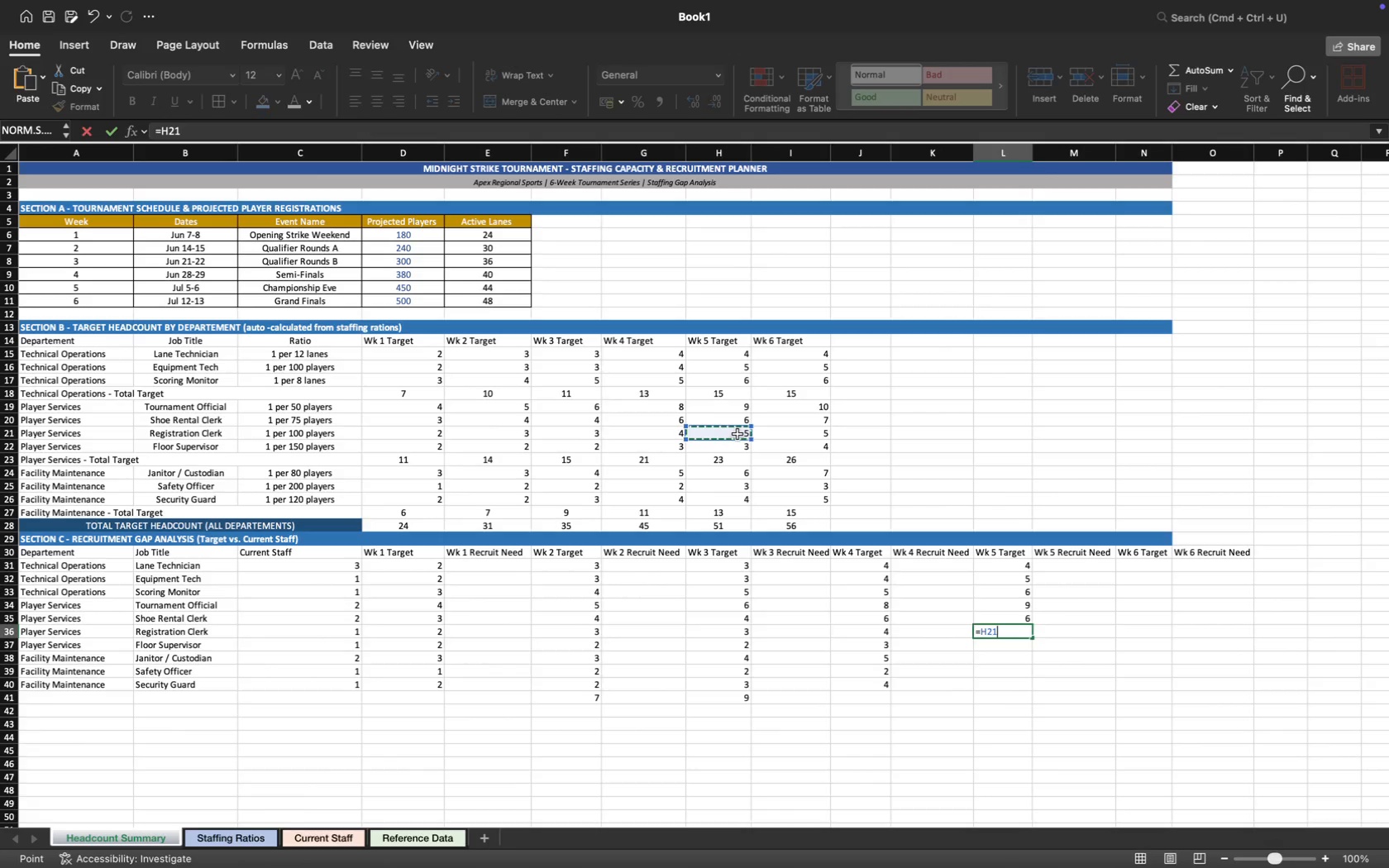 
key(Enter)
 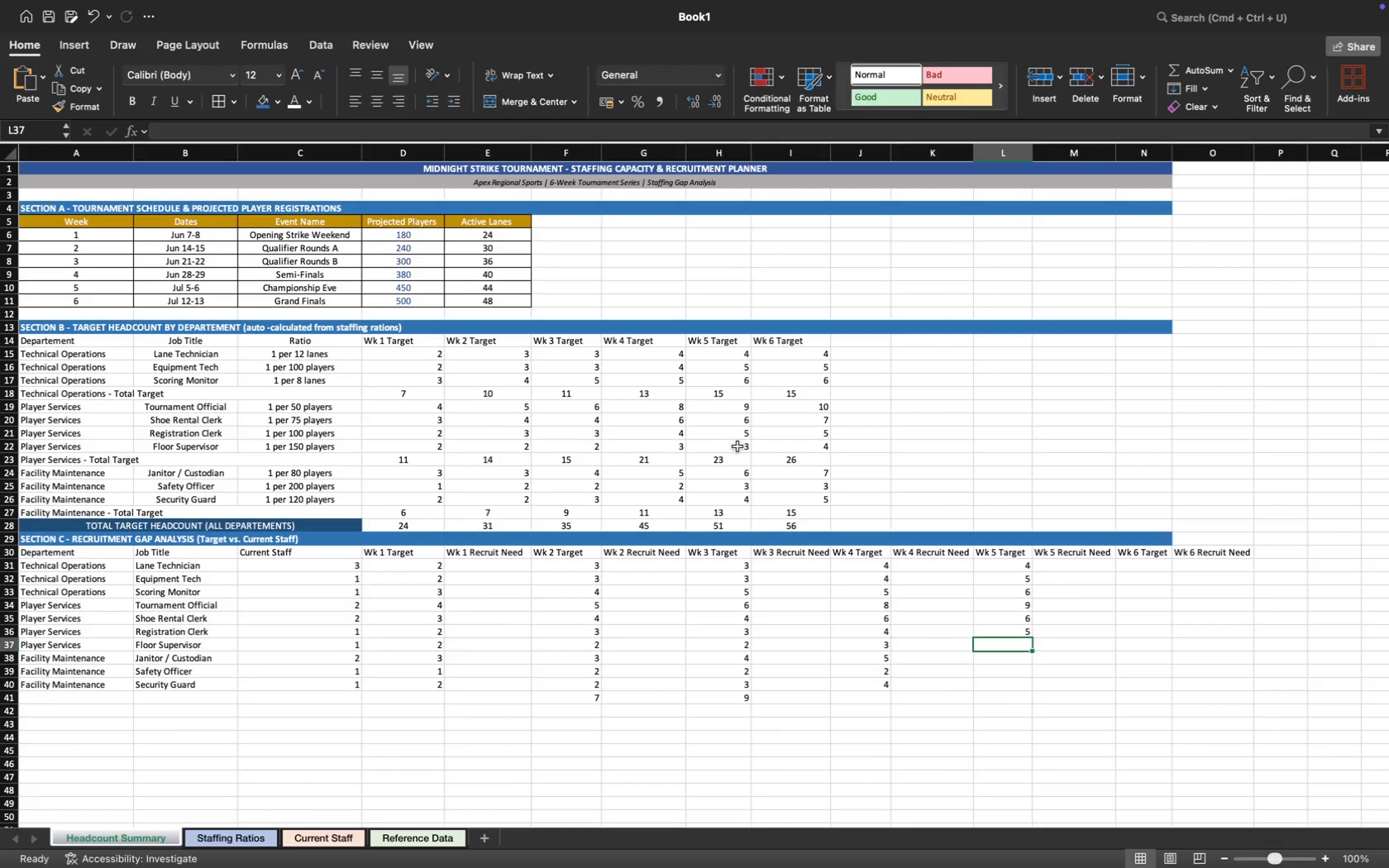 
key(Equal)
 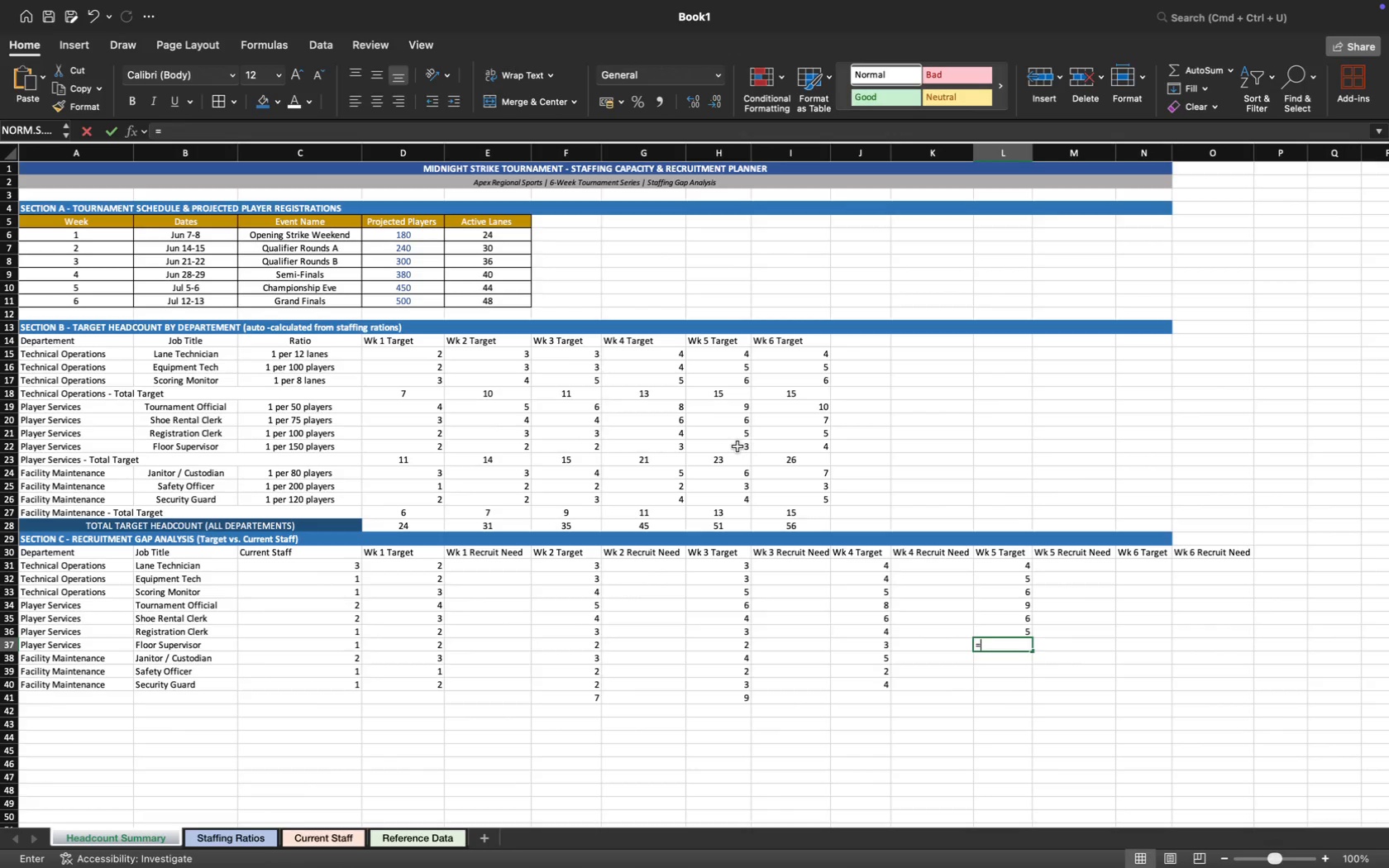 
left_click([737, 446])
 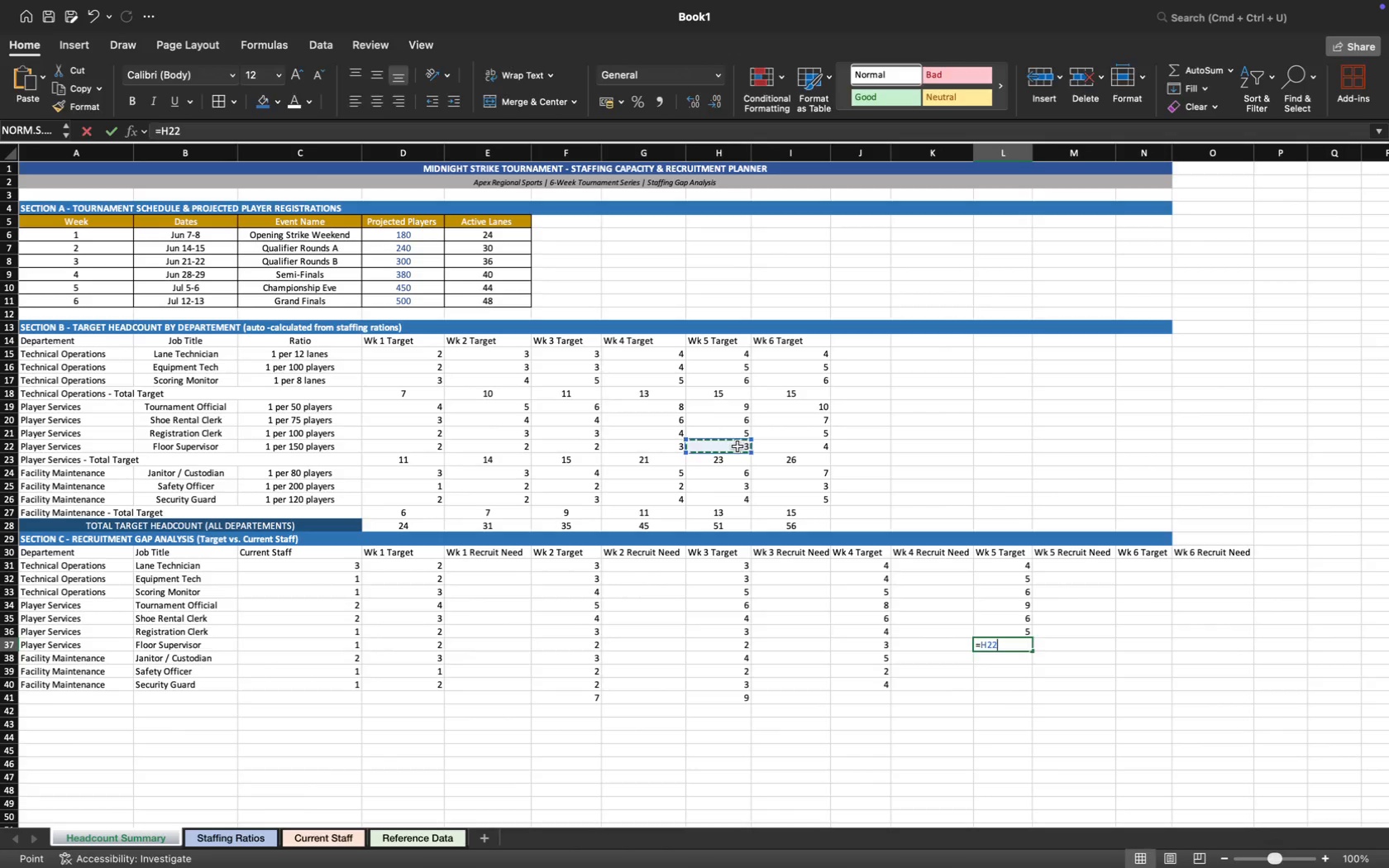 
key(Enter)
 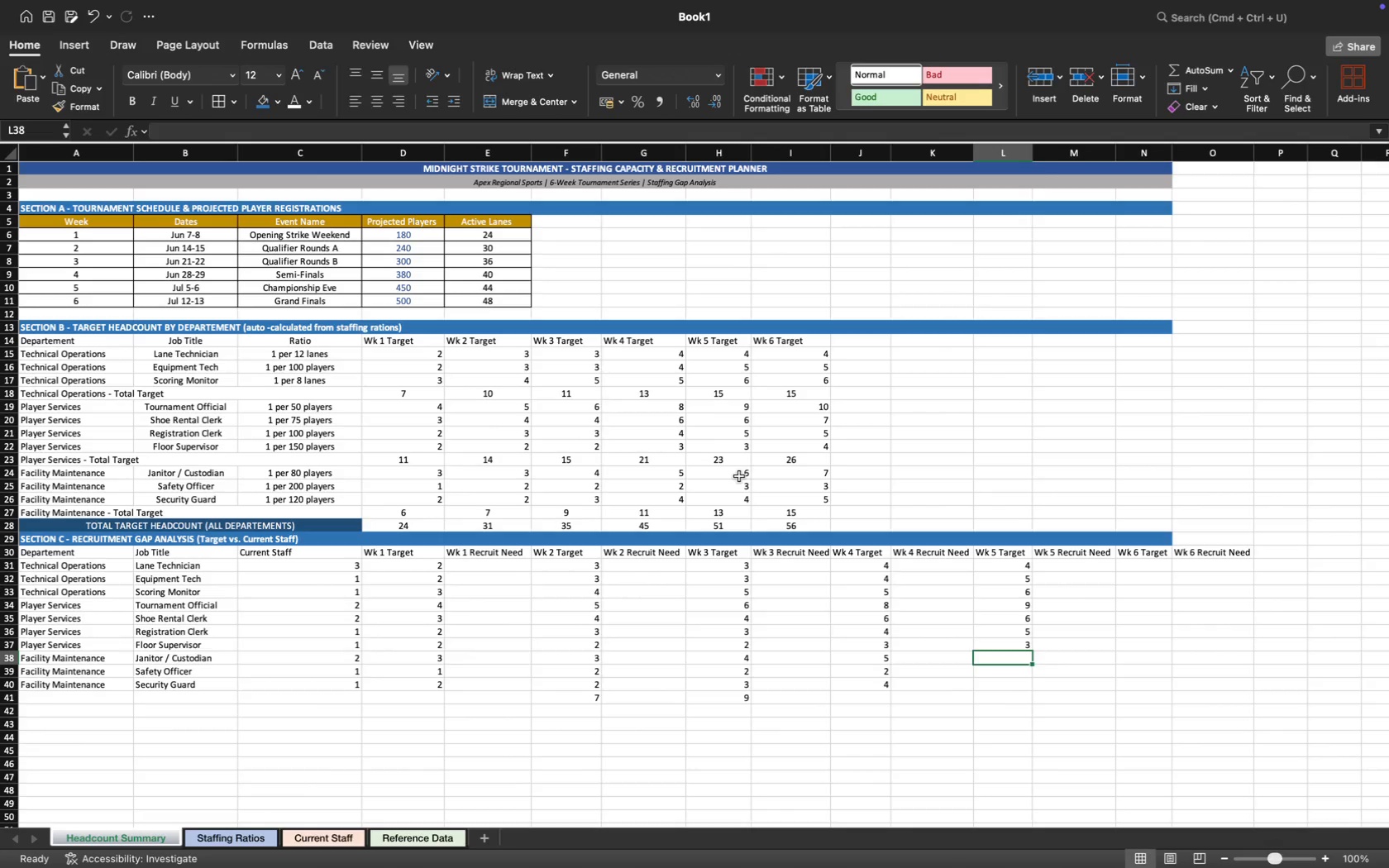 
key(Equal)
 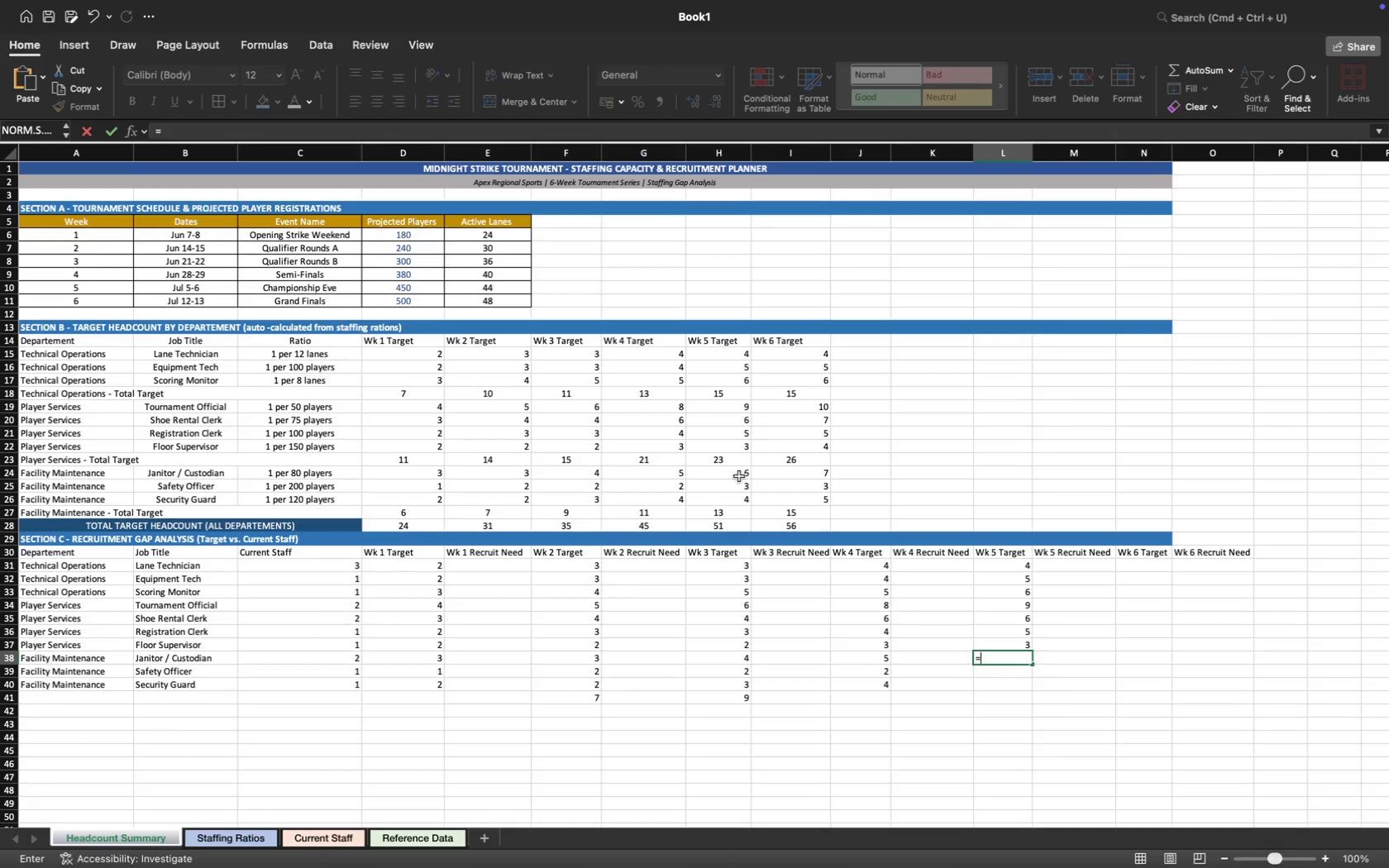 
left_click([739, 476])
 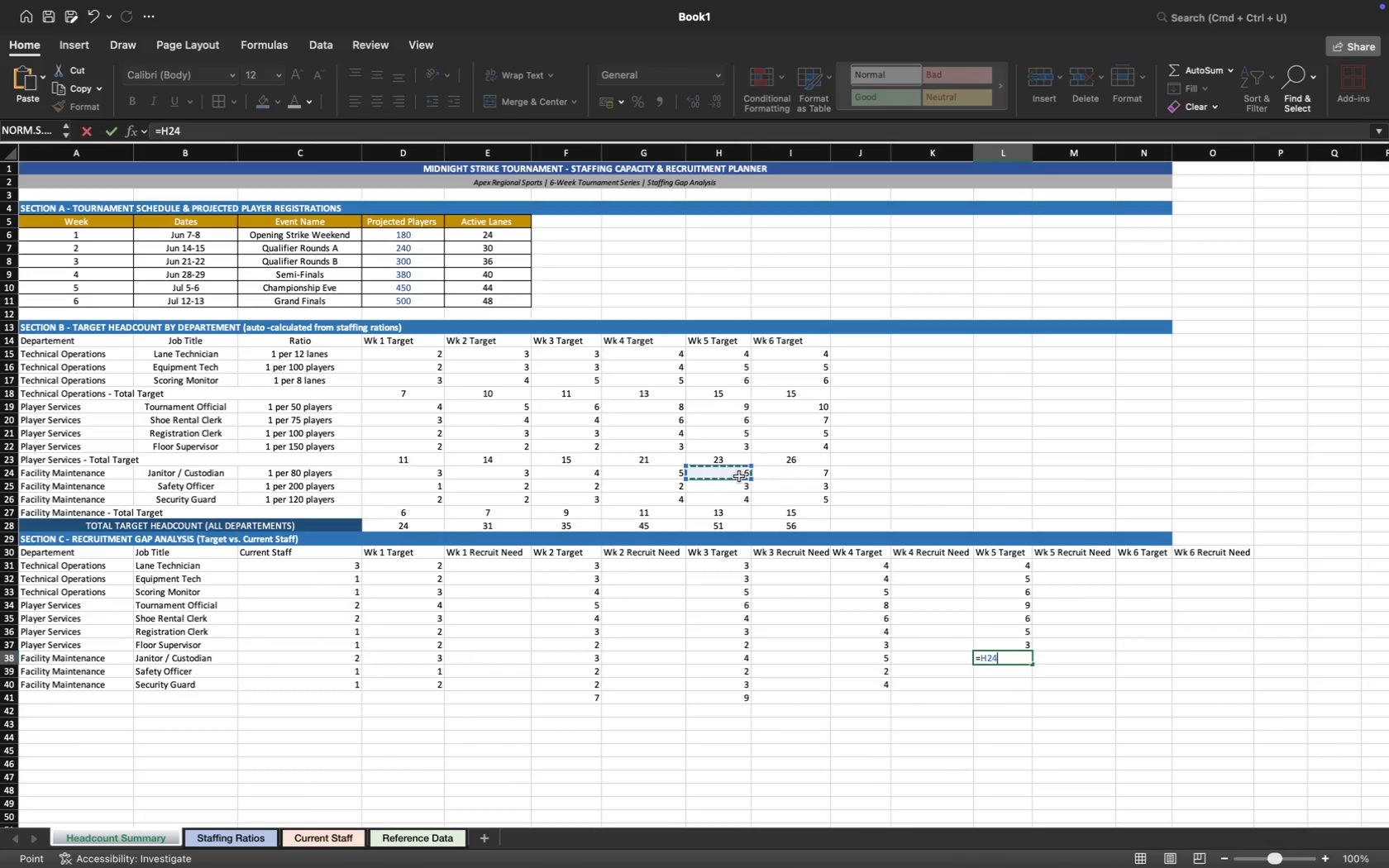 
key(Enter)
 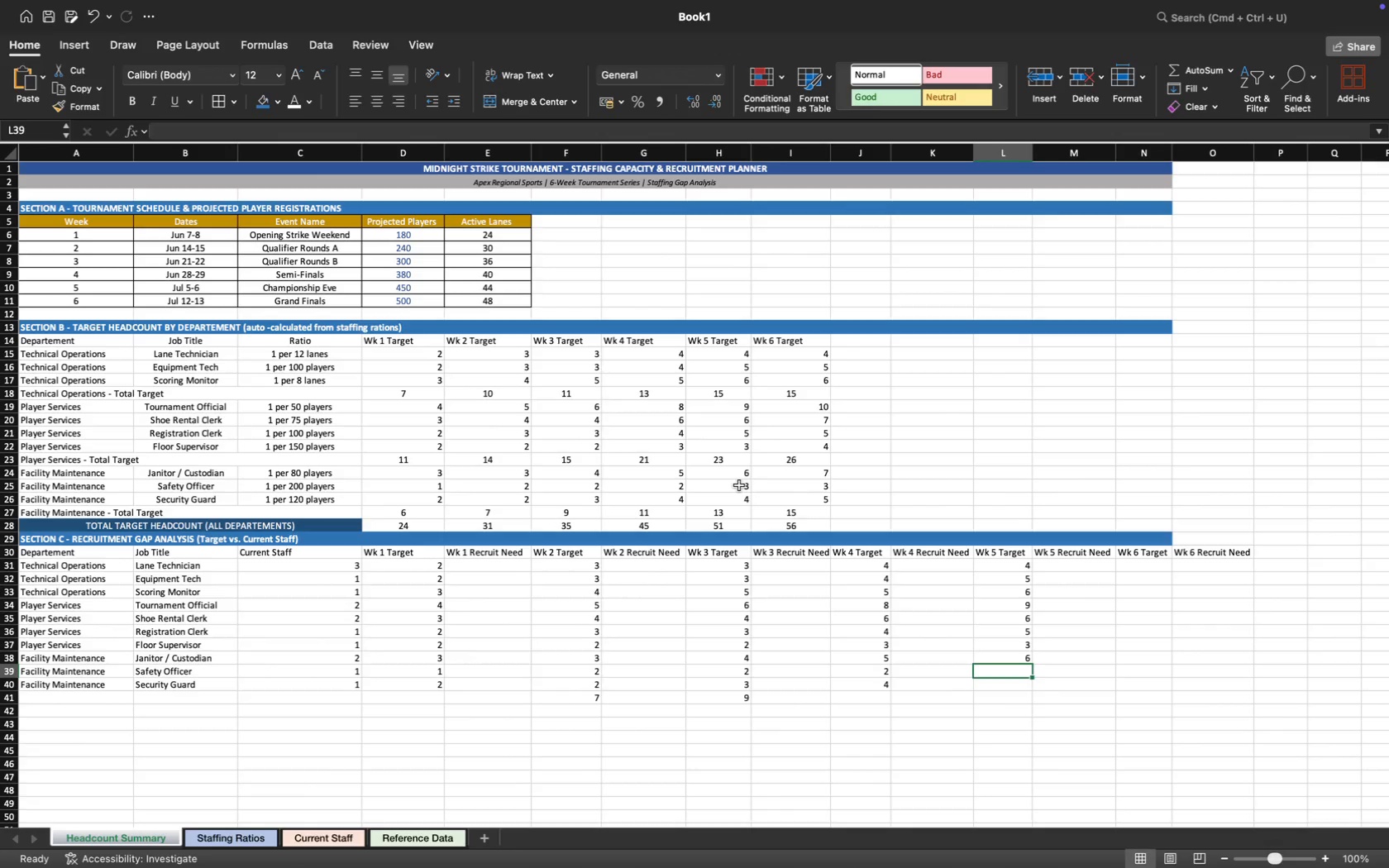 
key(Equal)
 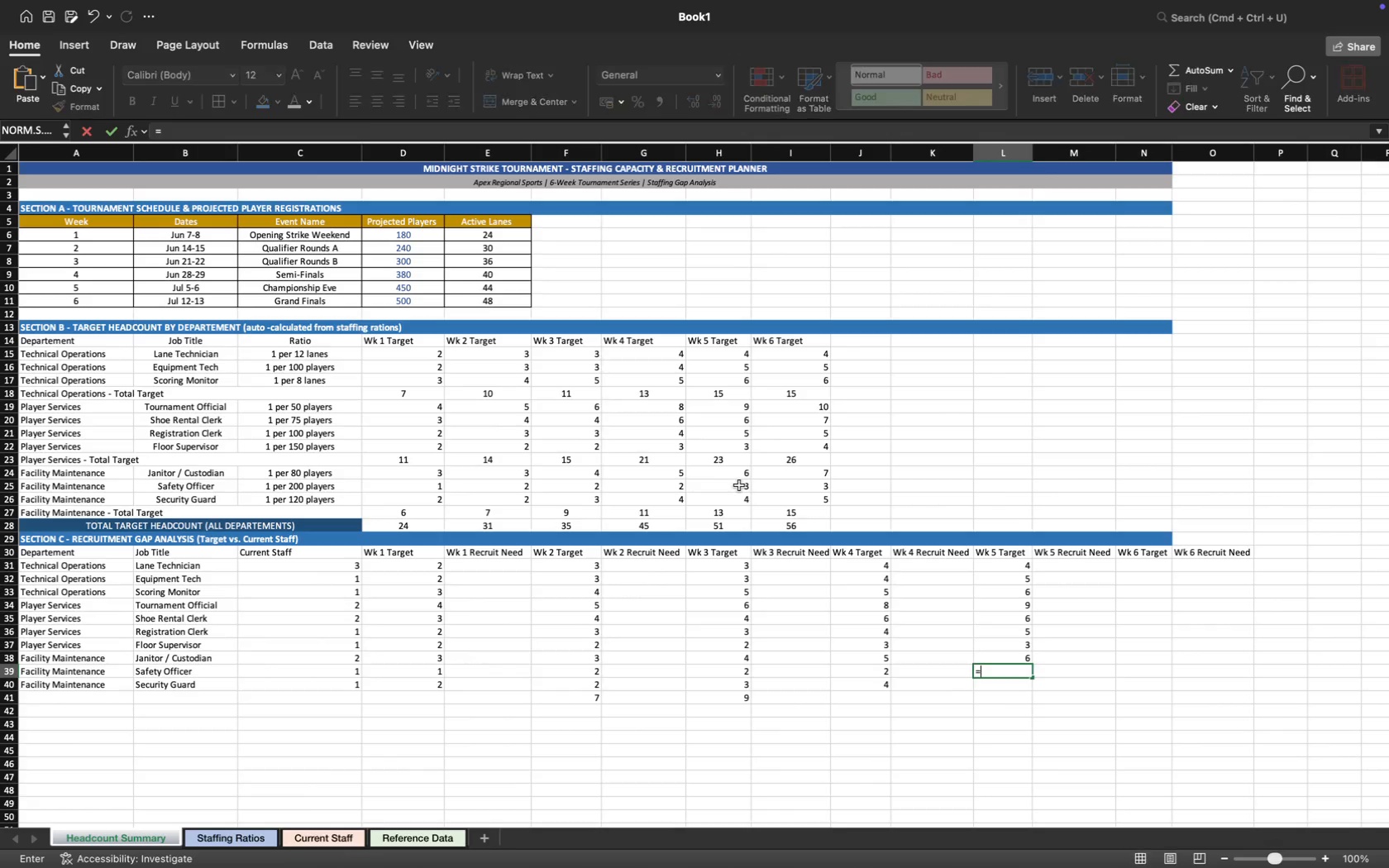 
left_click([739, 485])
 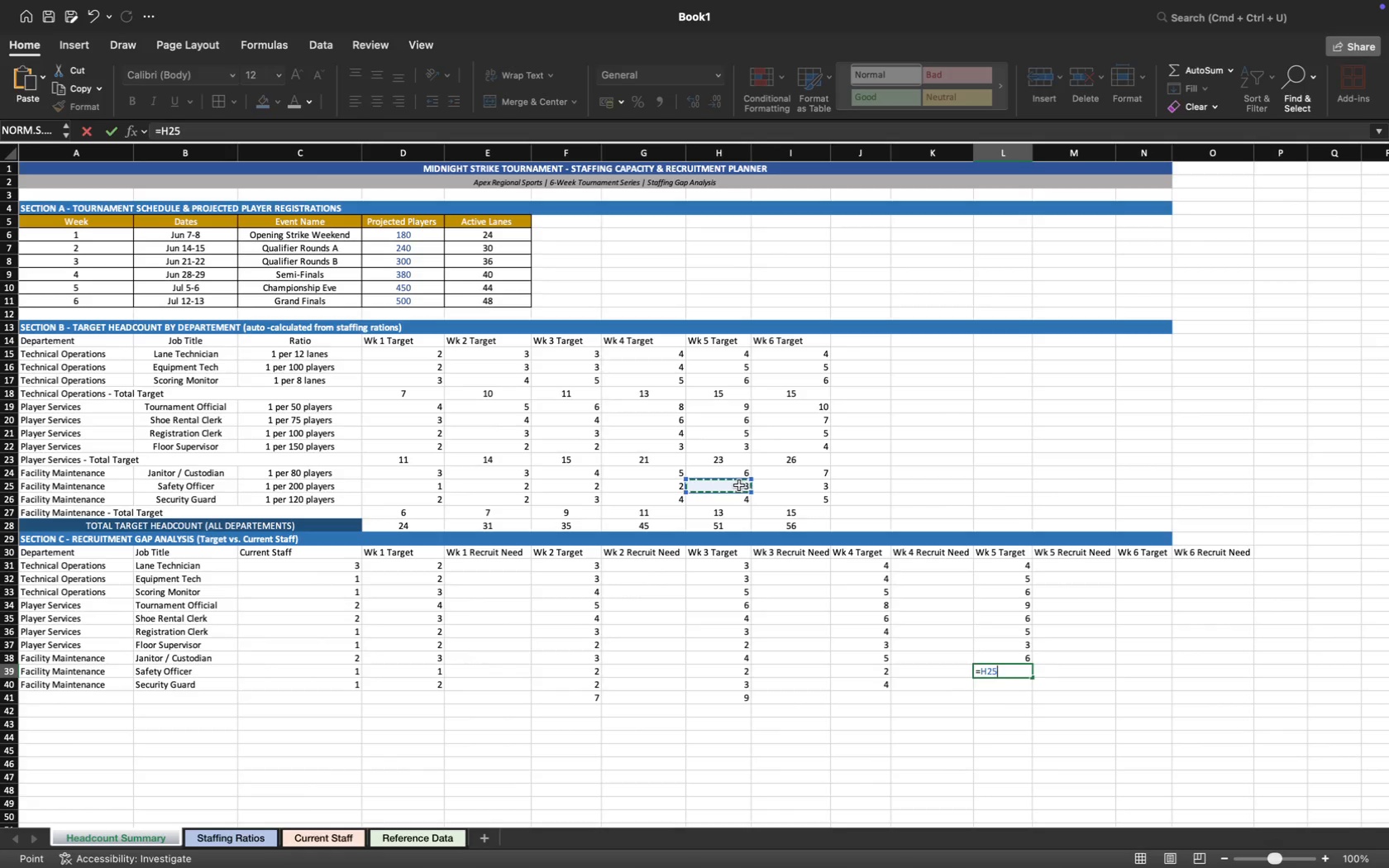 
key(Enter)
 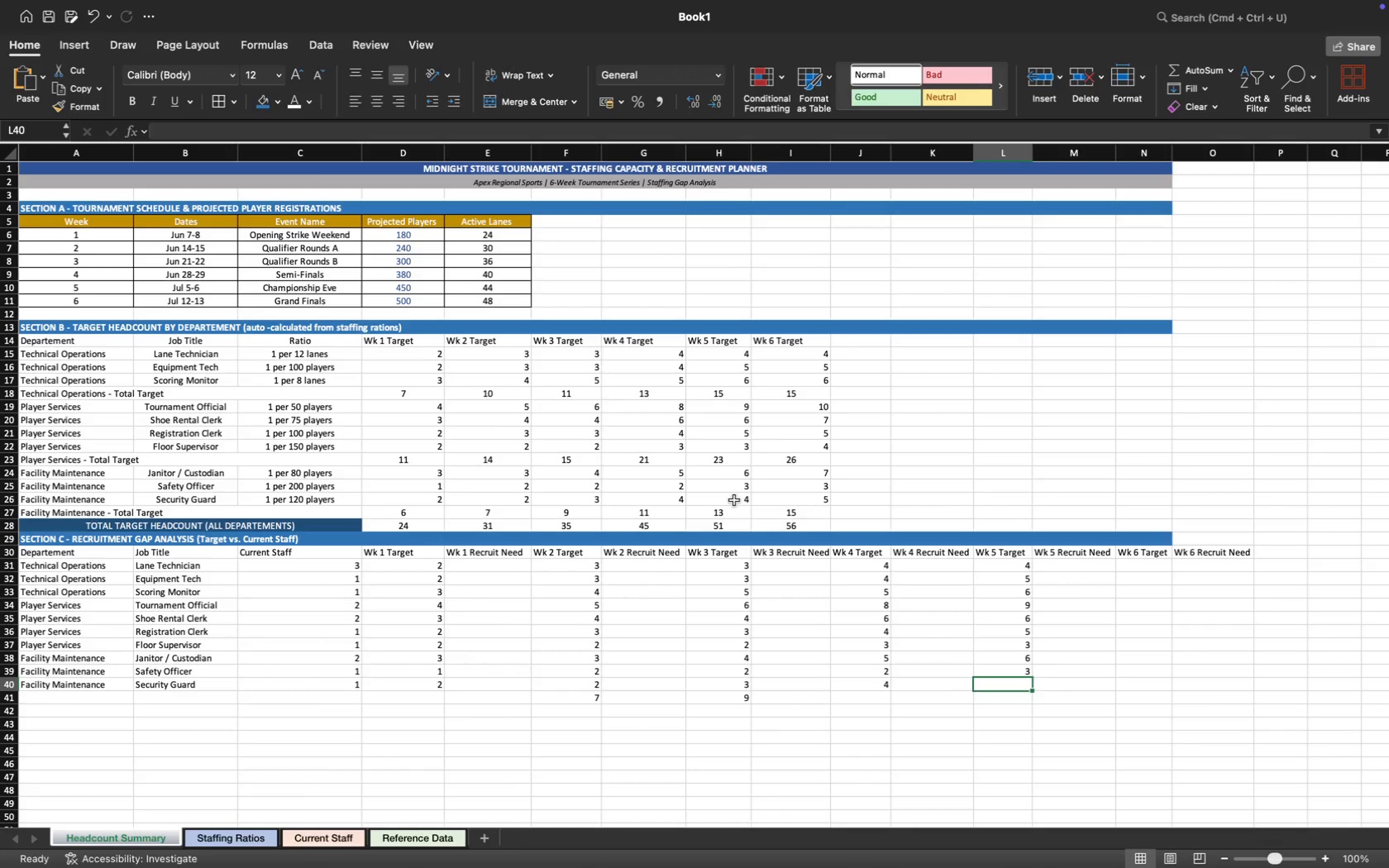 
key(Equal)
 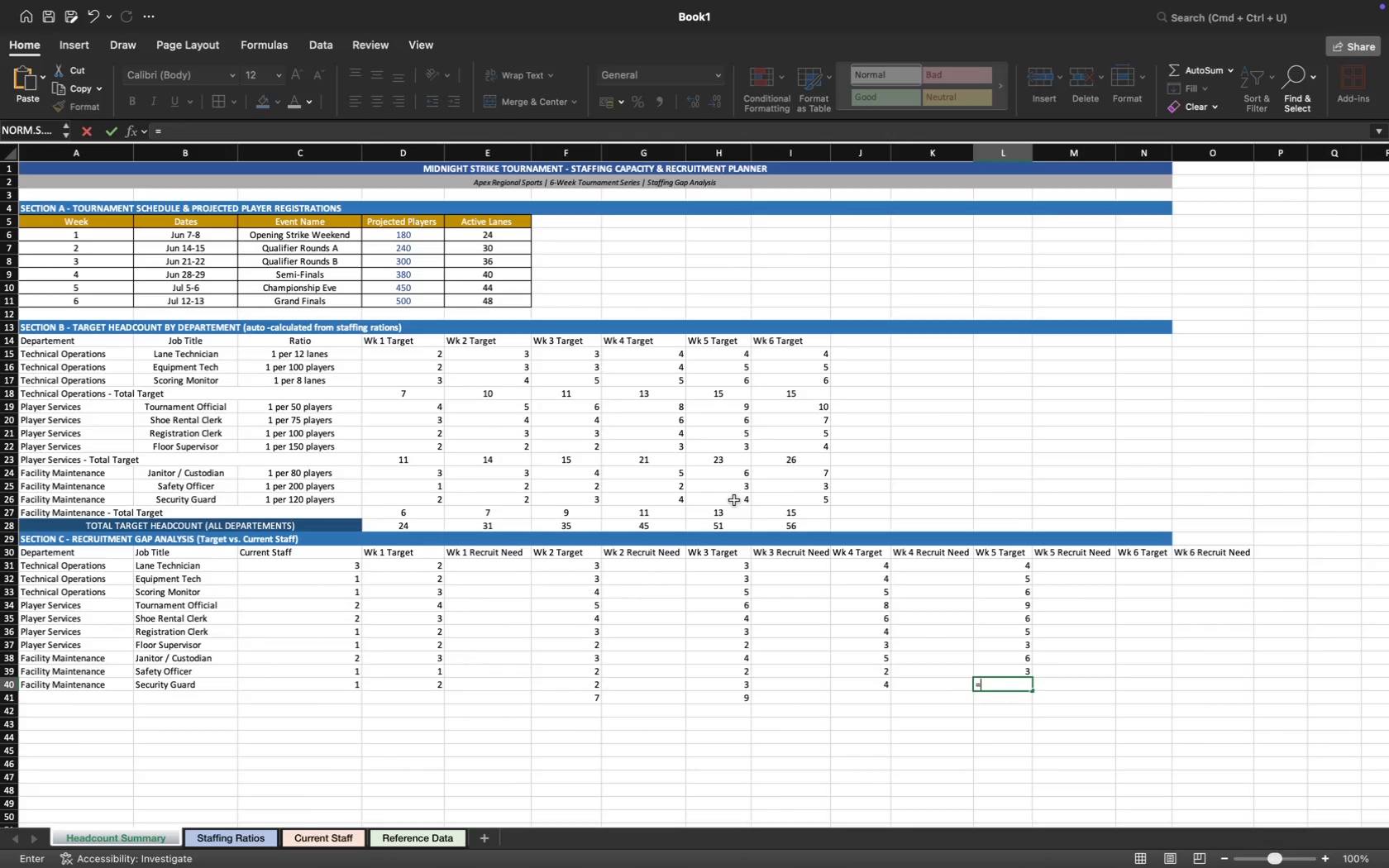 
left_click([734, 500])
 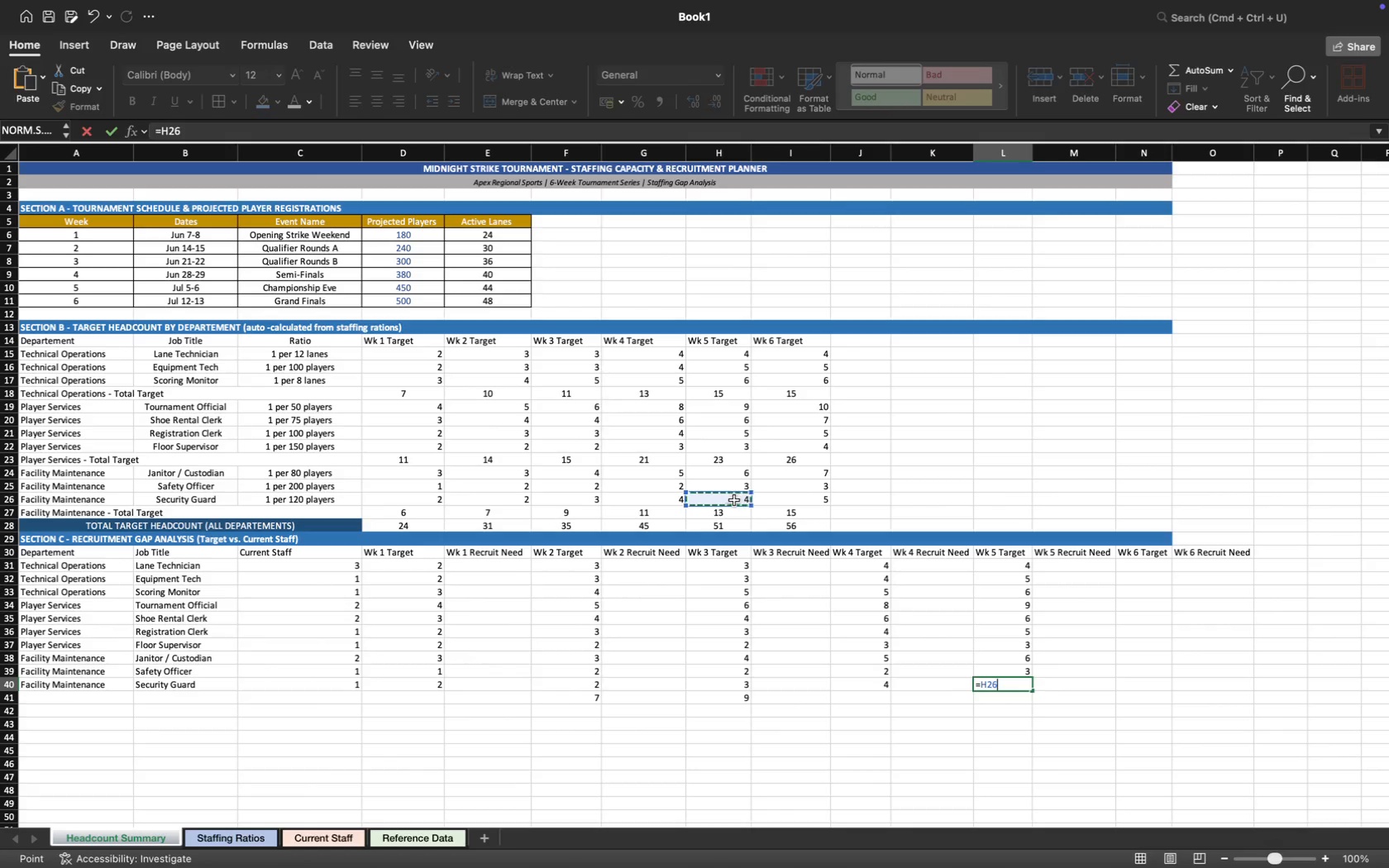 
key(Enter)
 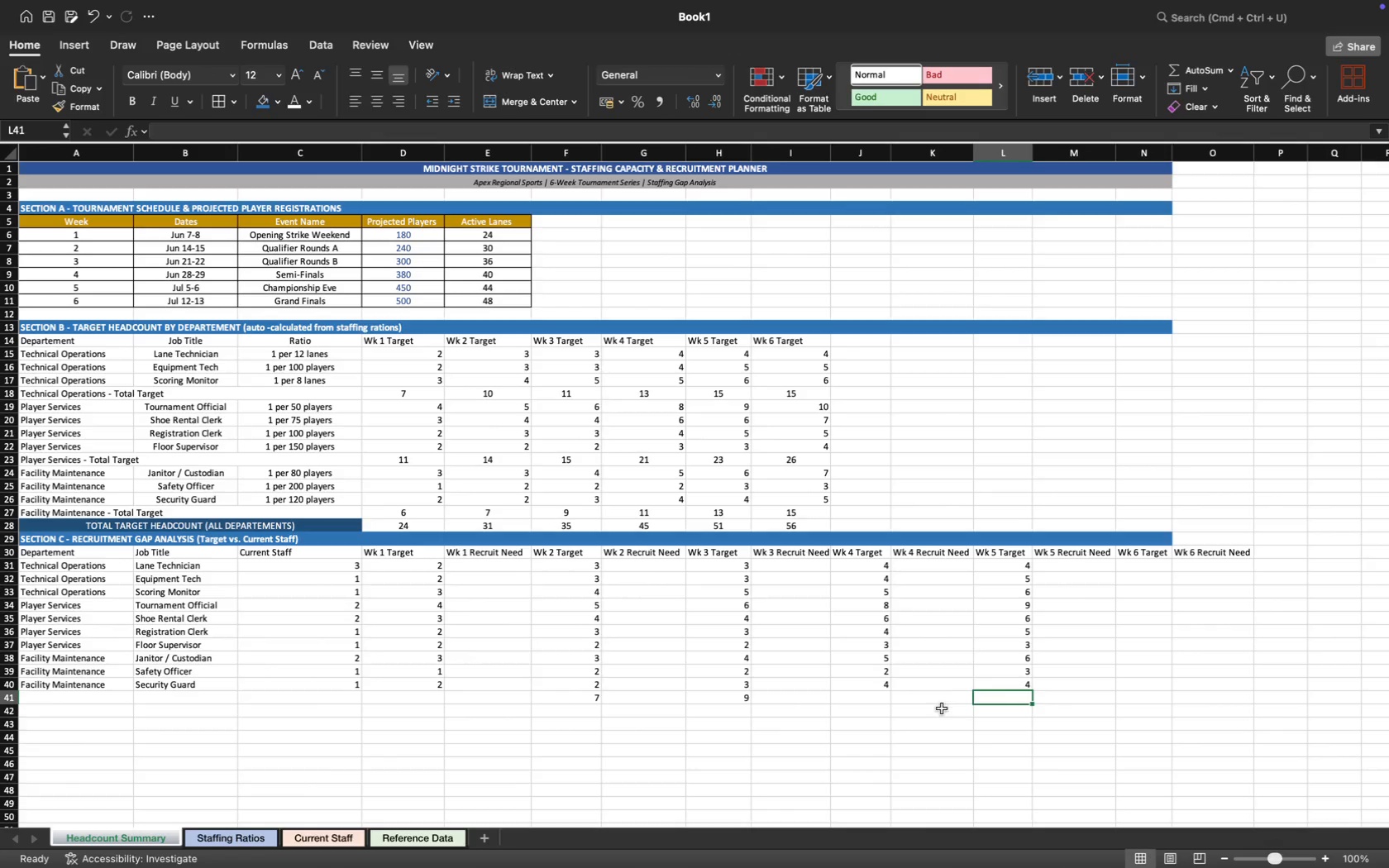 
left_click([938, 702])
 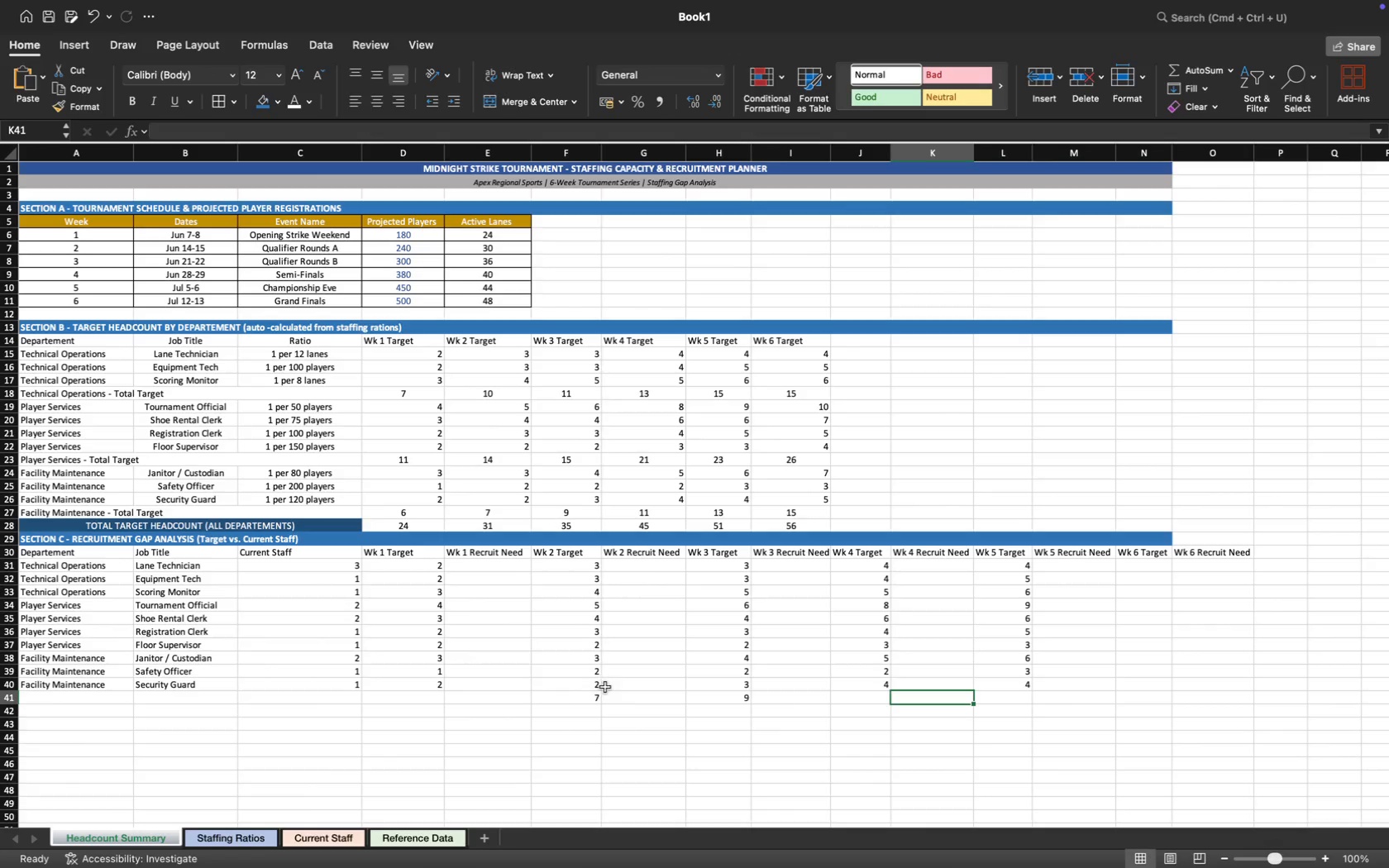 
left_click([581, 701])
 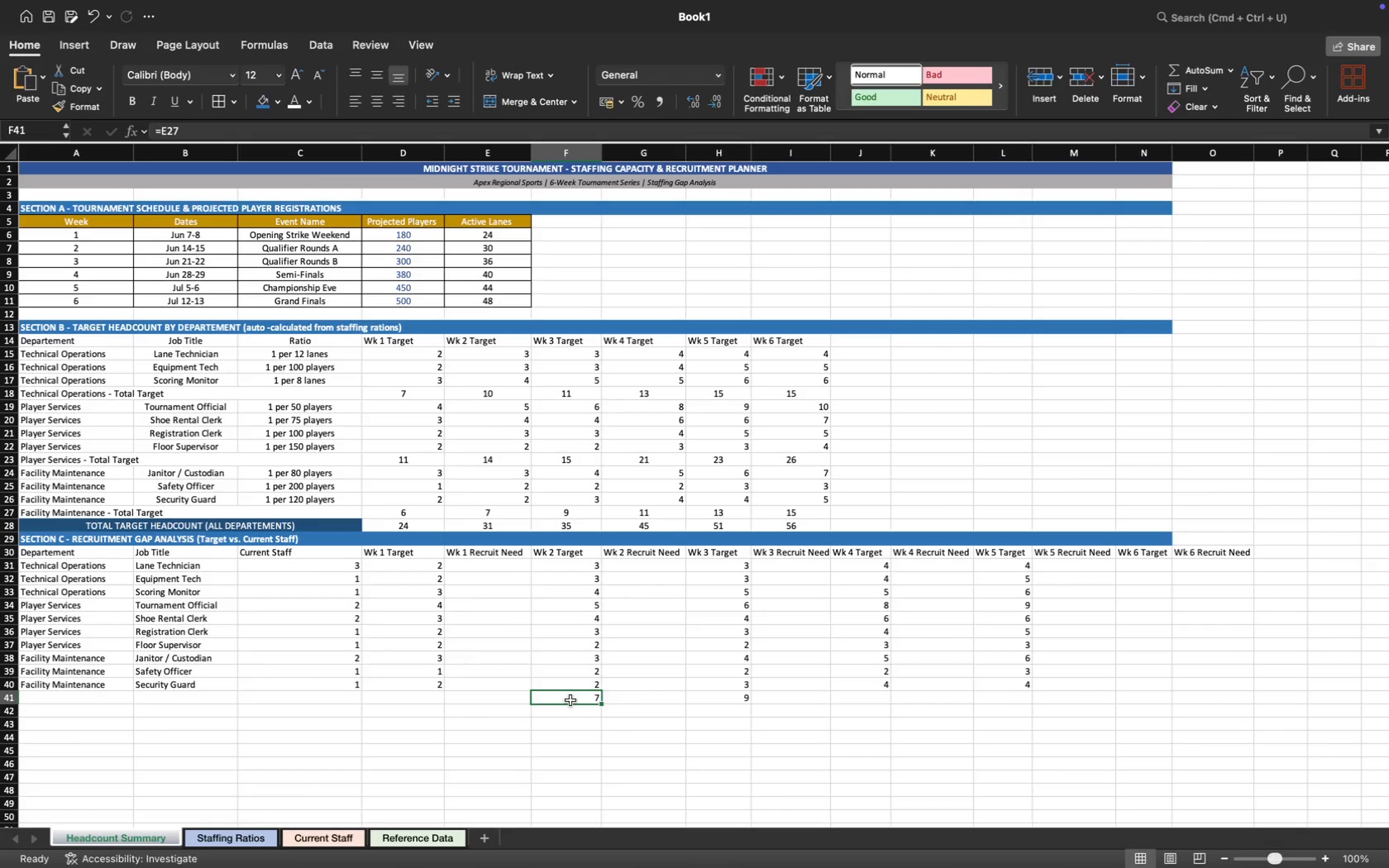 
left_click_drag(start_coordinate=[570, 700], to_coordinate=[583, 694])
 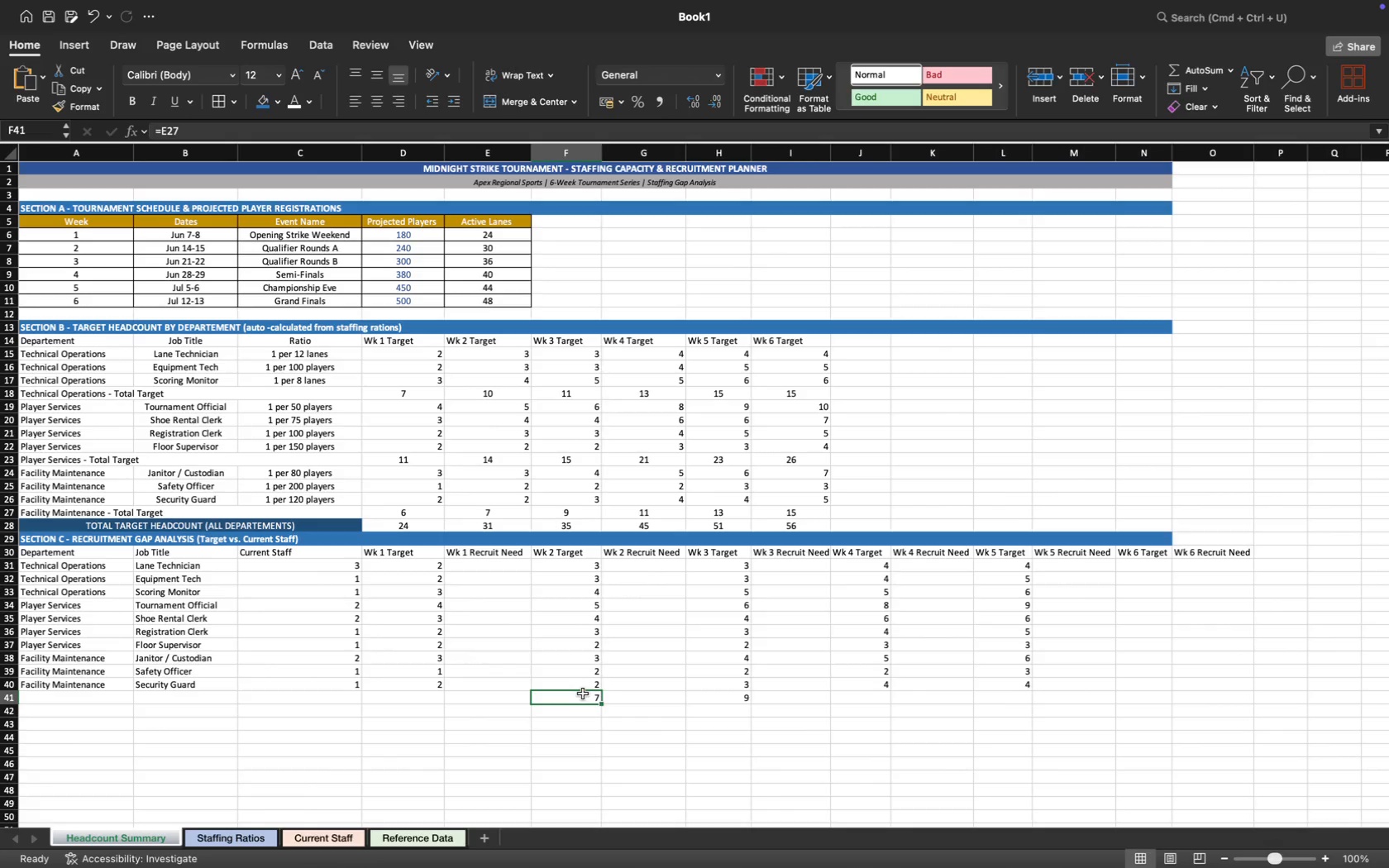 
key(Backspace)
 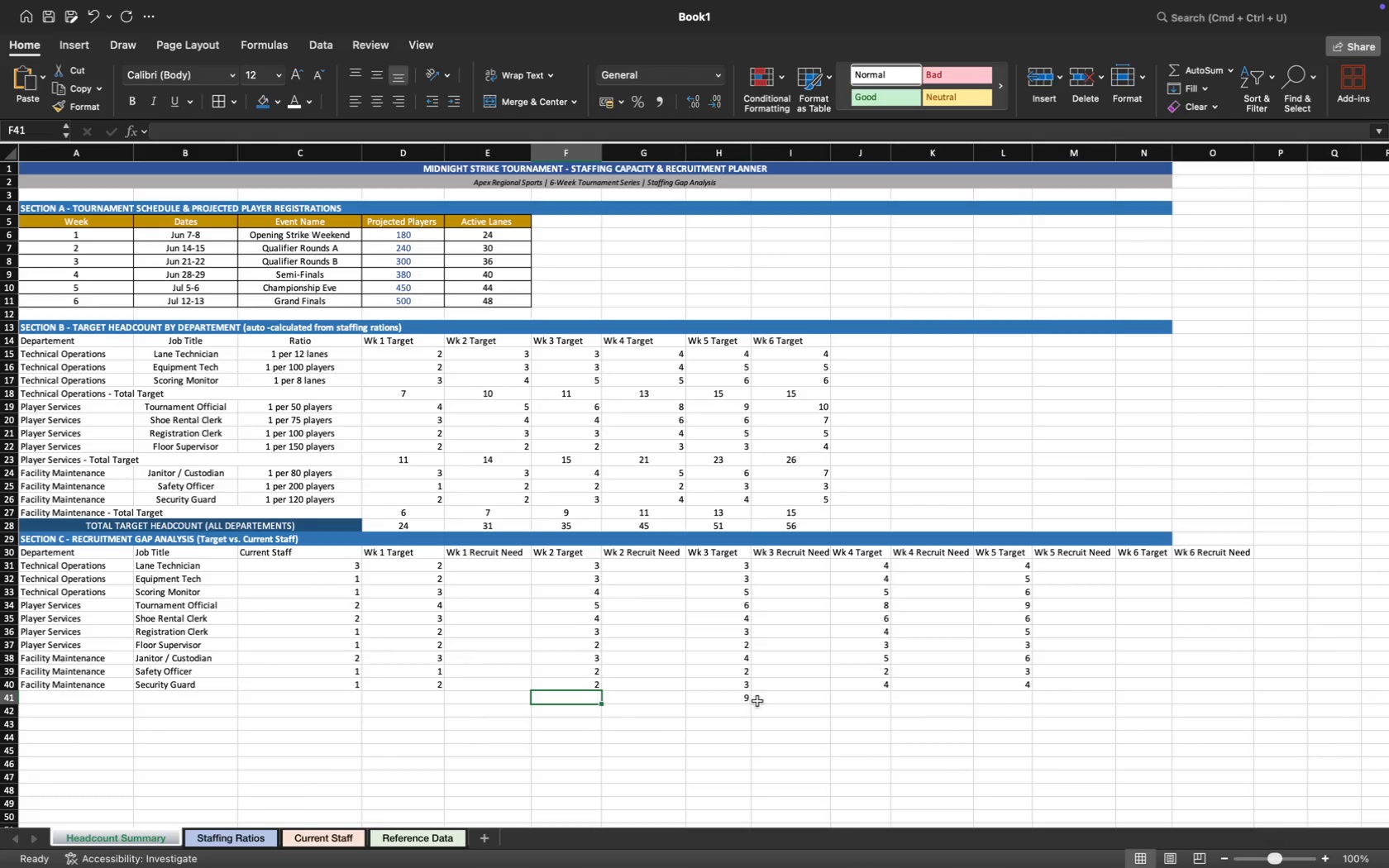 
left_click([740, 700])
 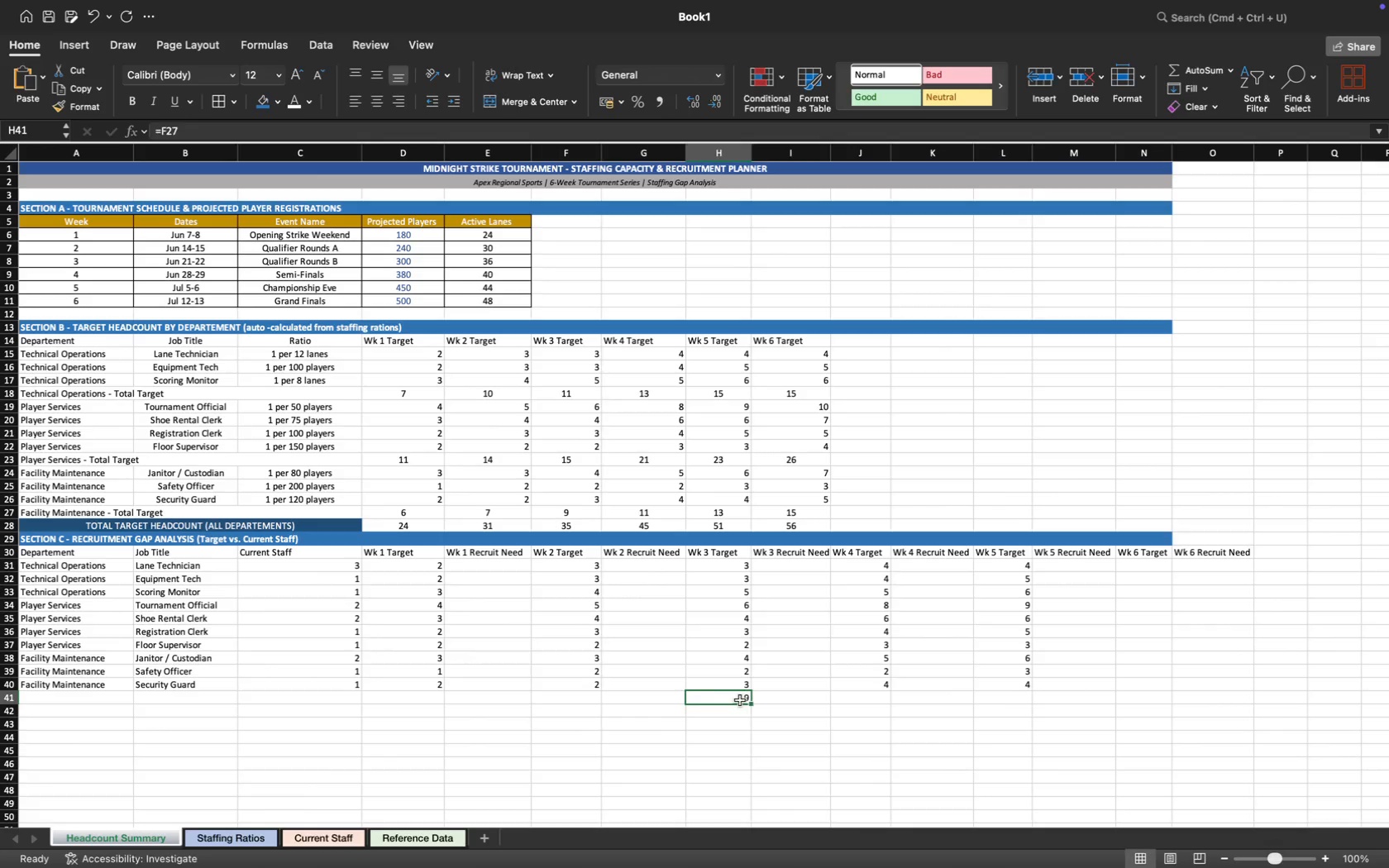 
key(Backspace)
 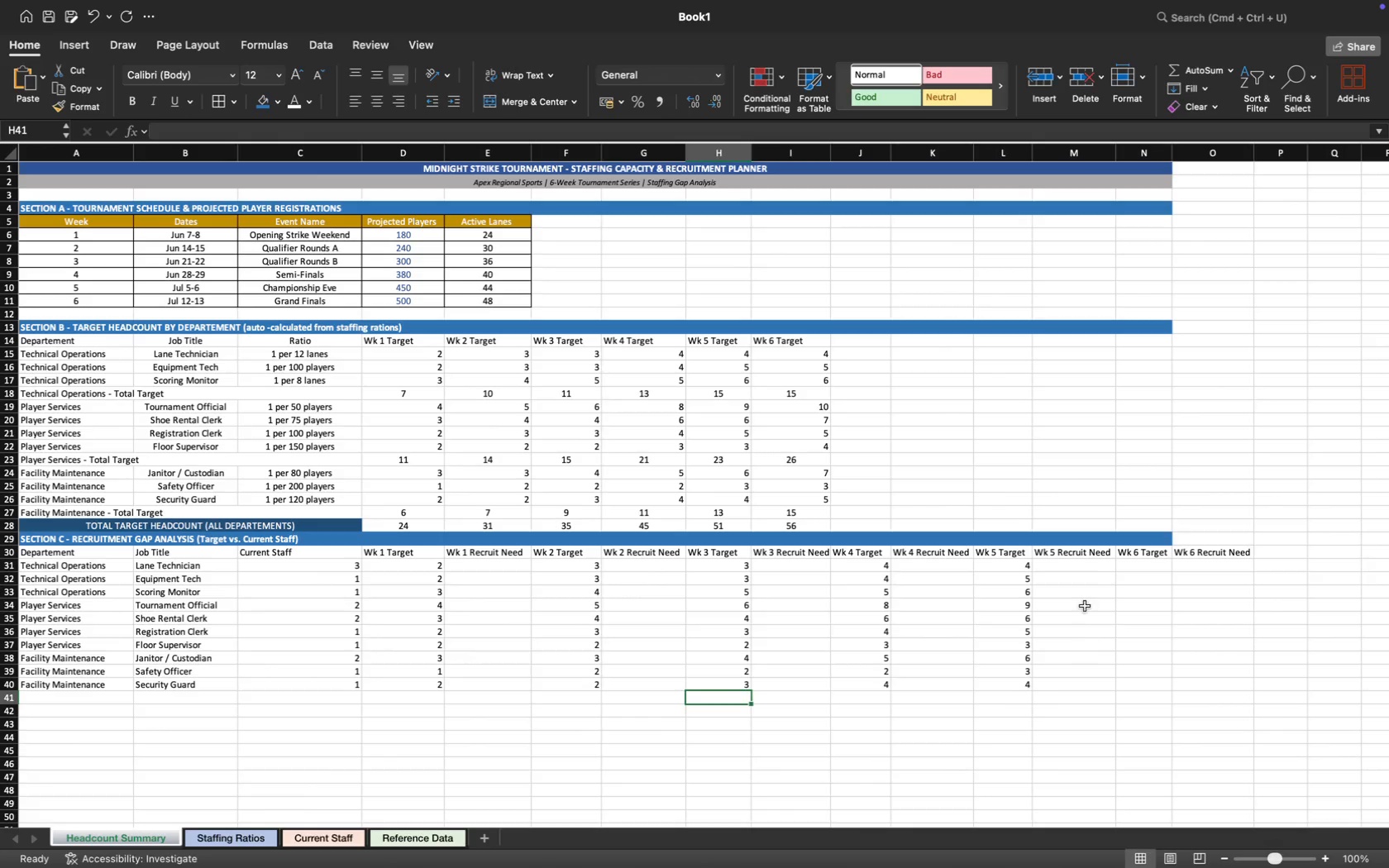 
left_click([1091, 567])
 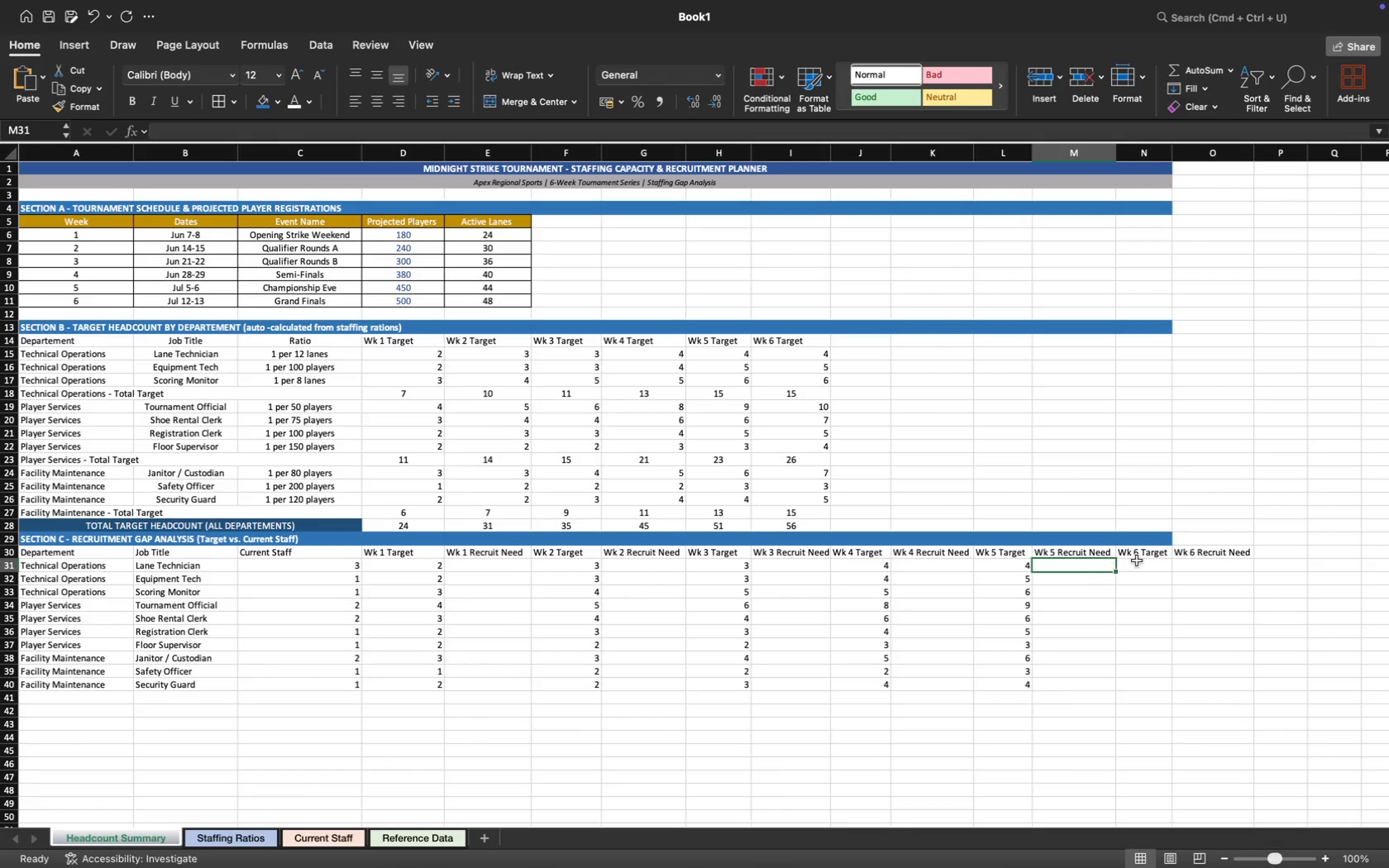 
left_click([1138, 560])
 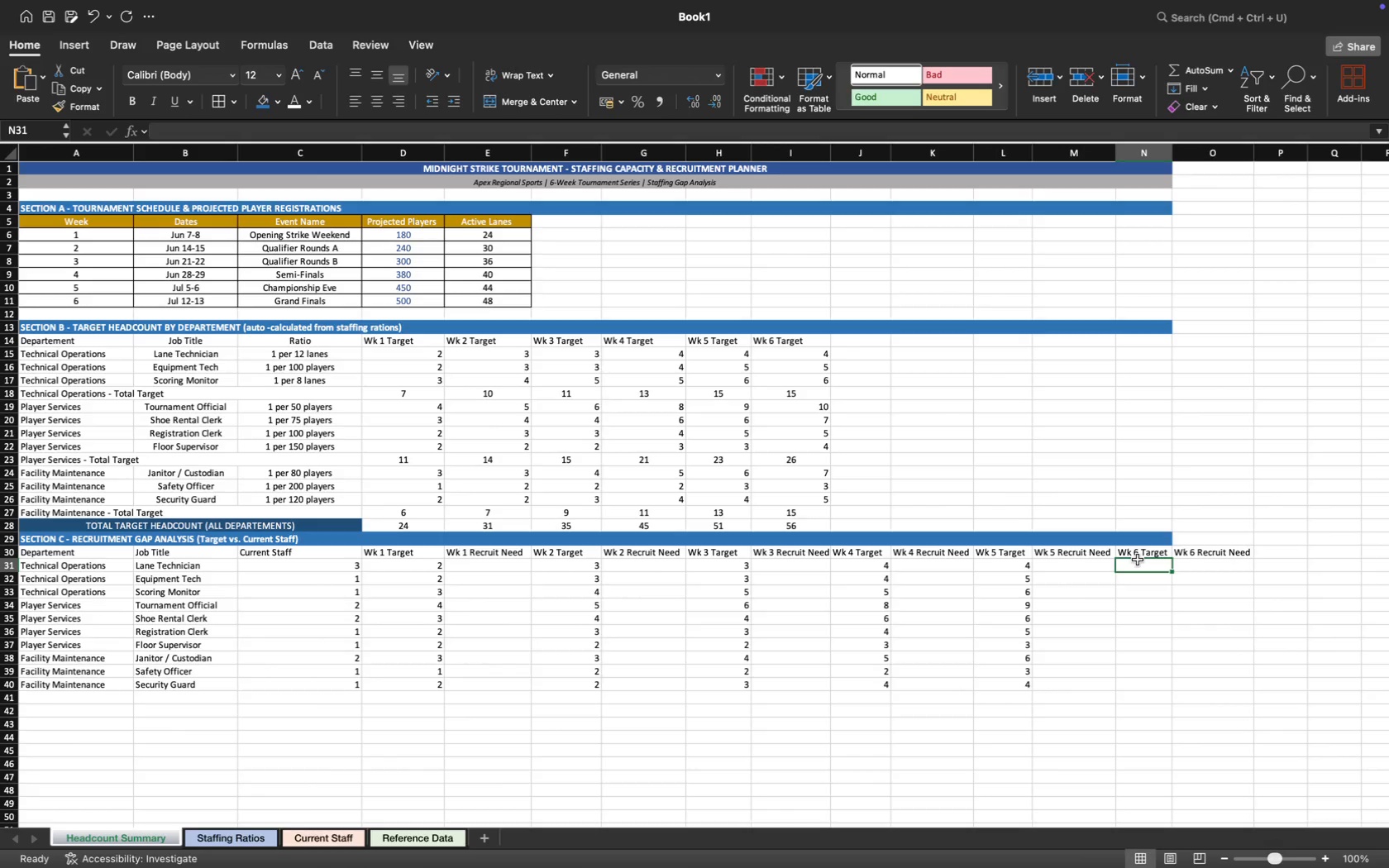 
key(Equal)
 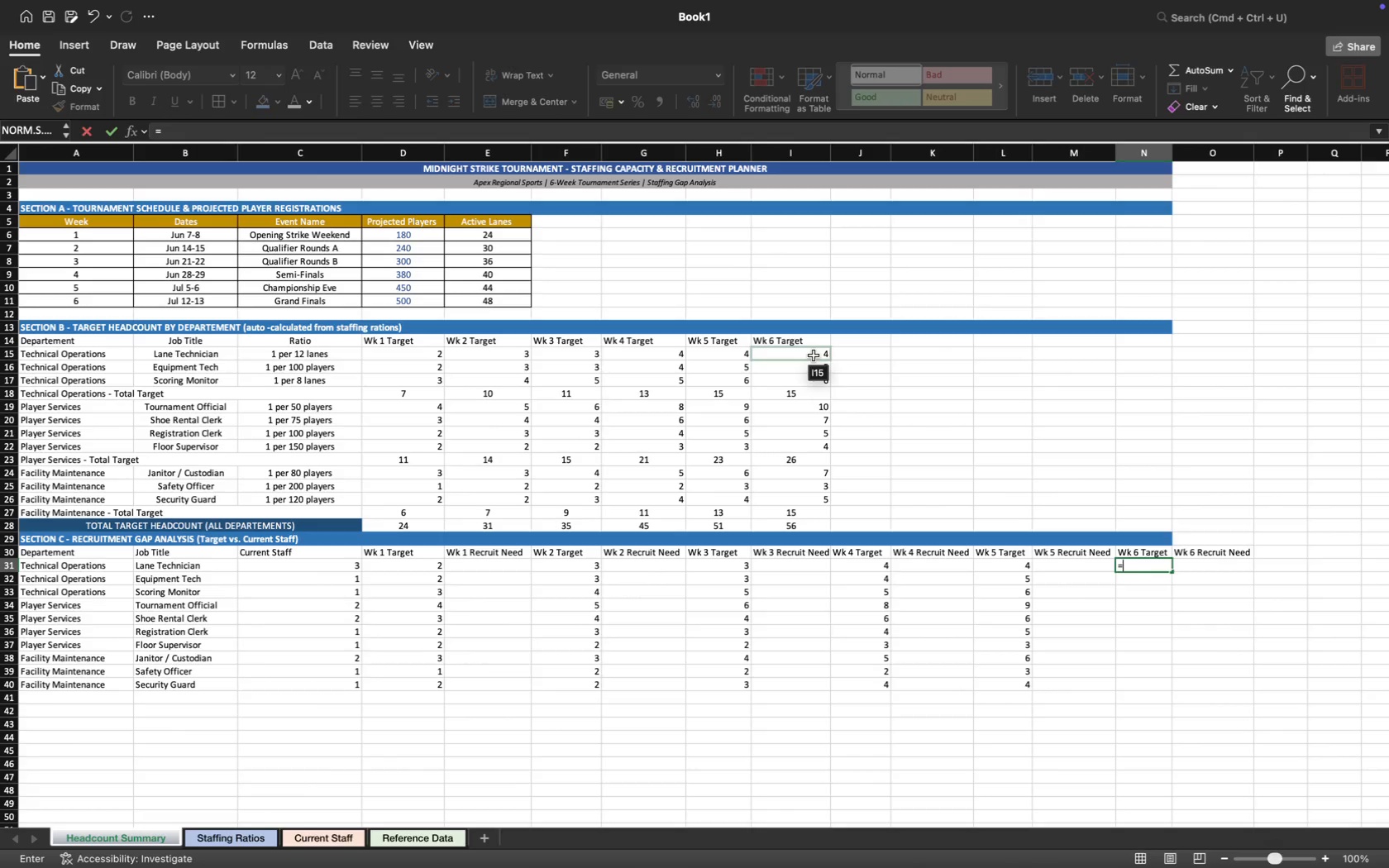 
key(Enter)
 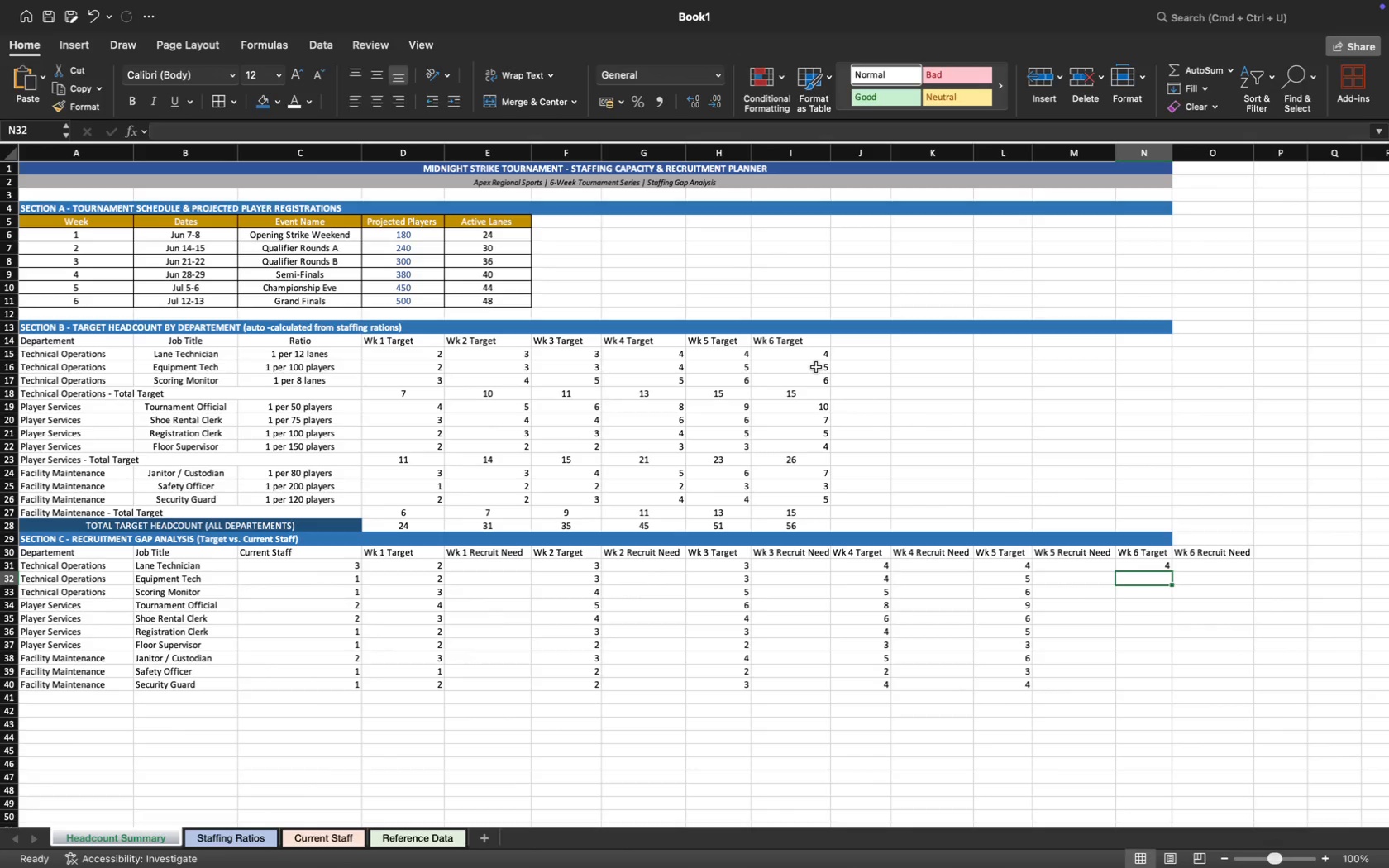 
key(Equal)
 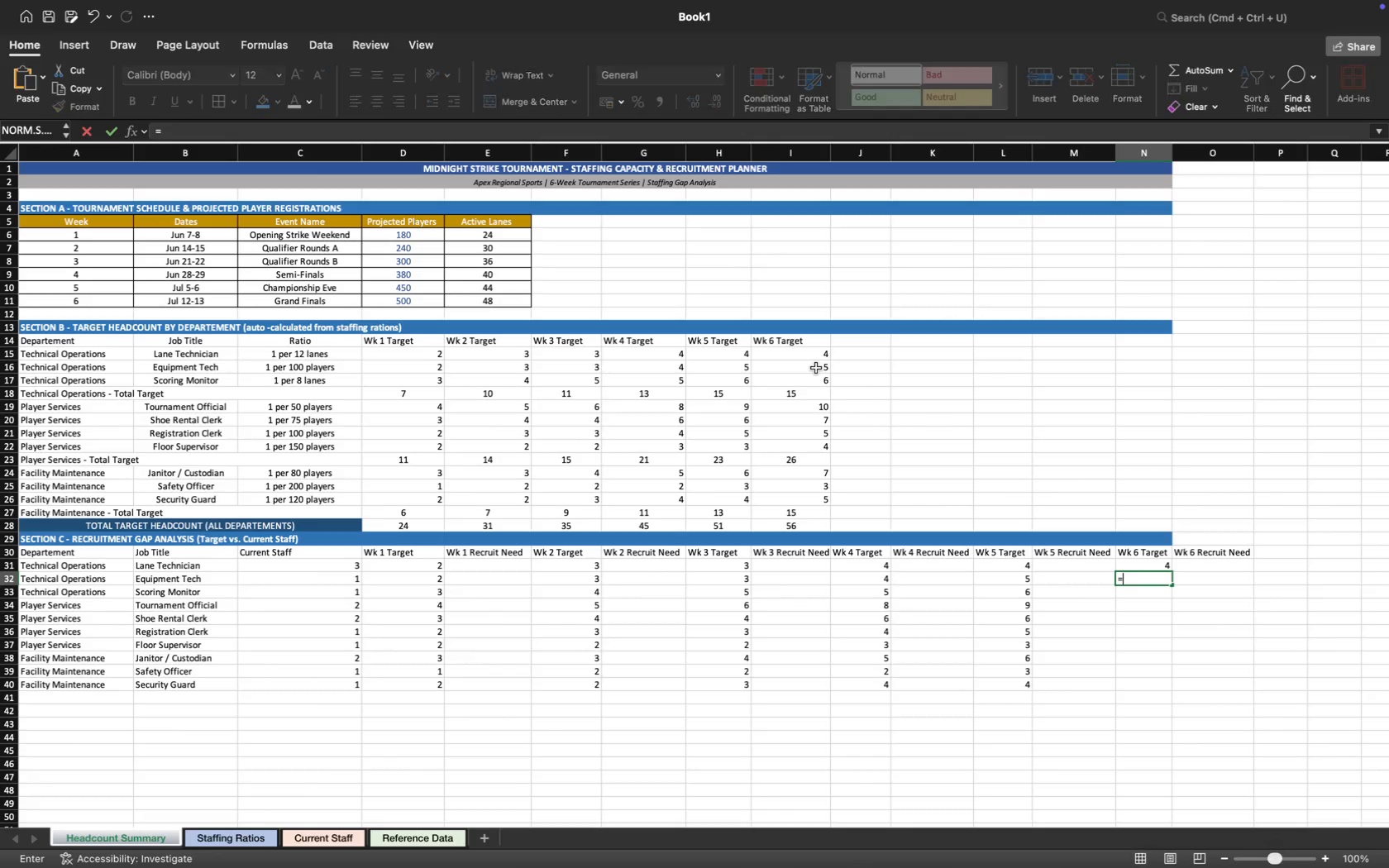 
left_click([816, 368])
 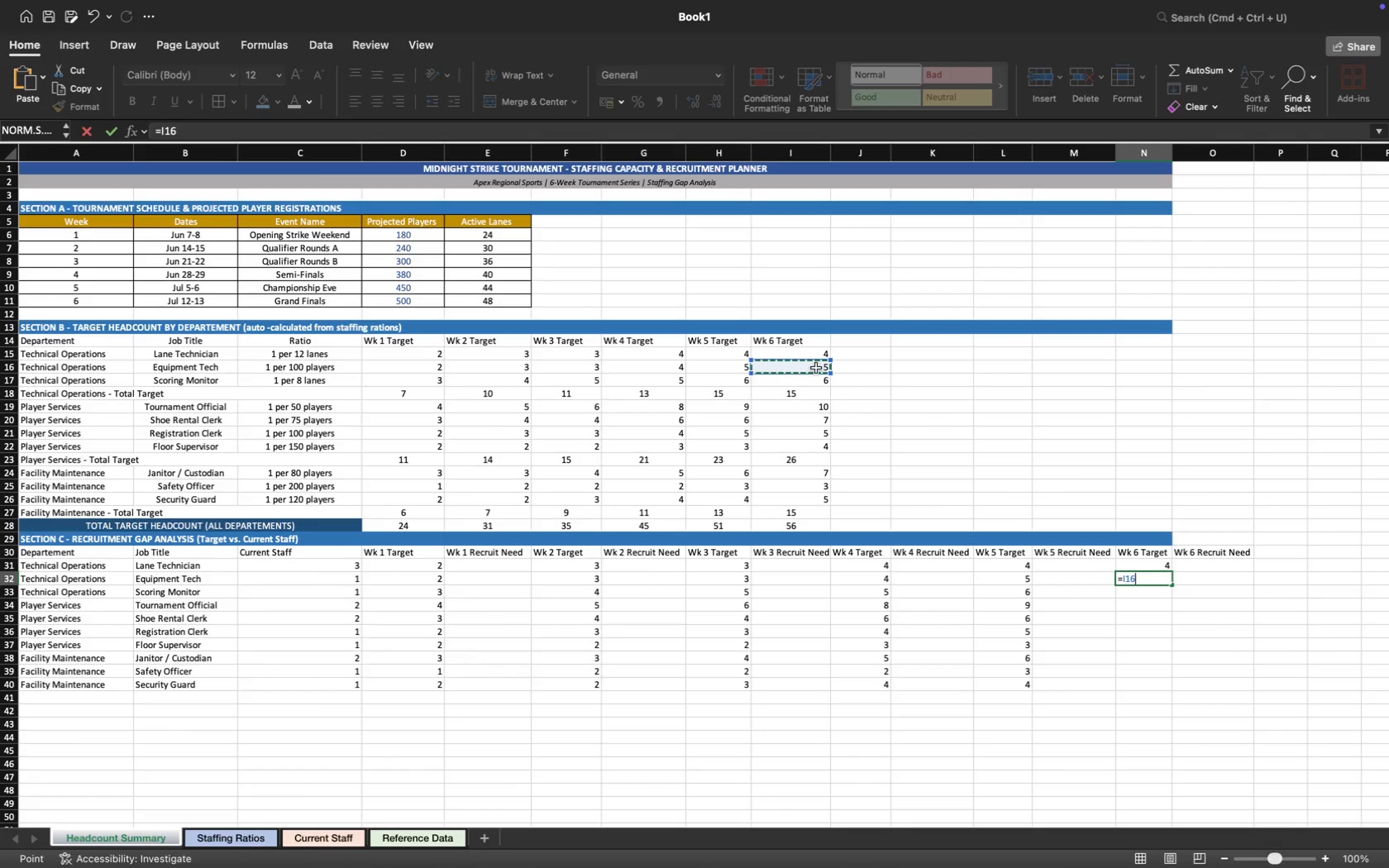 
key(Enter)
 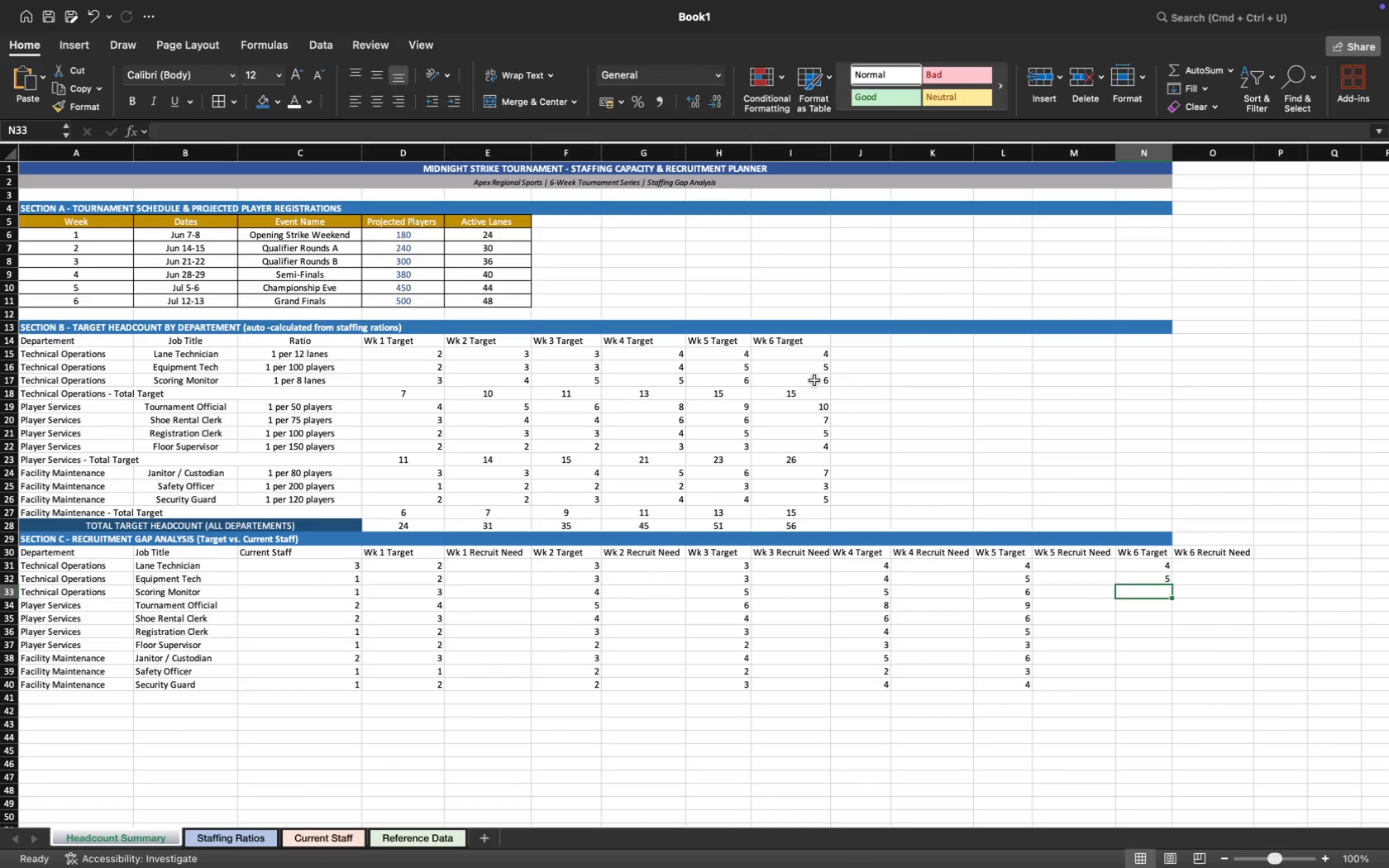 
key(Equal)
 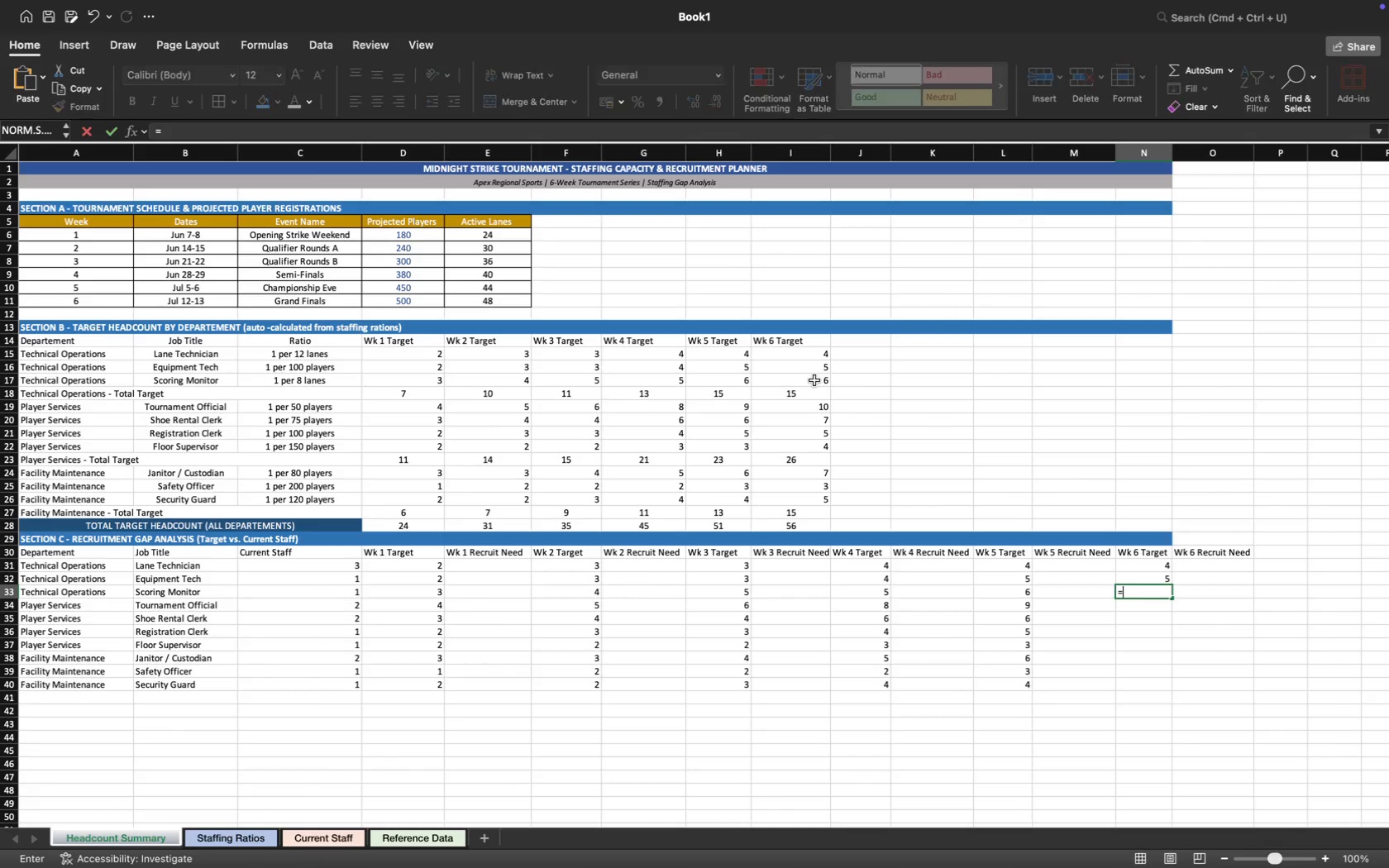 
left_click([814, 380])
 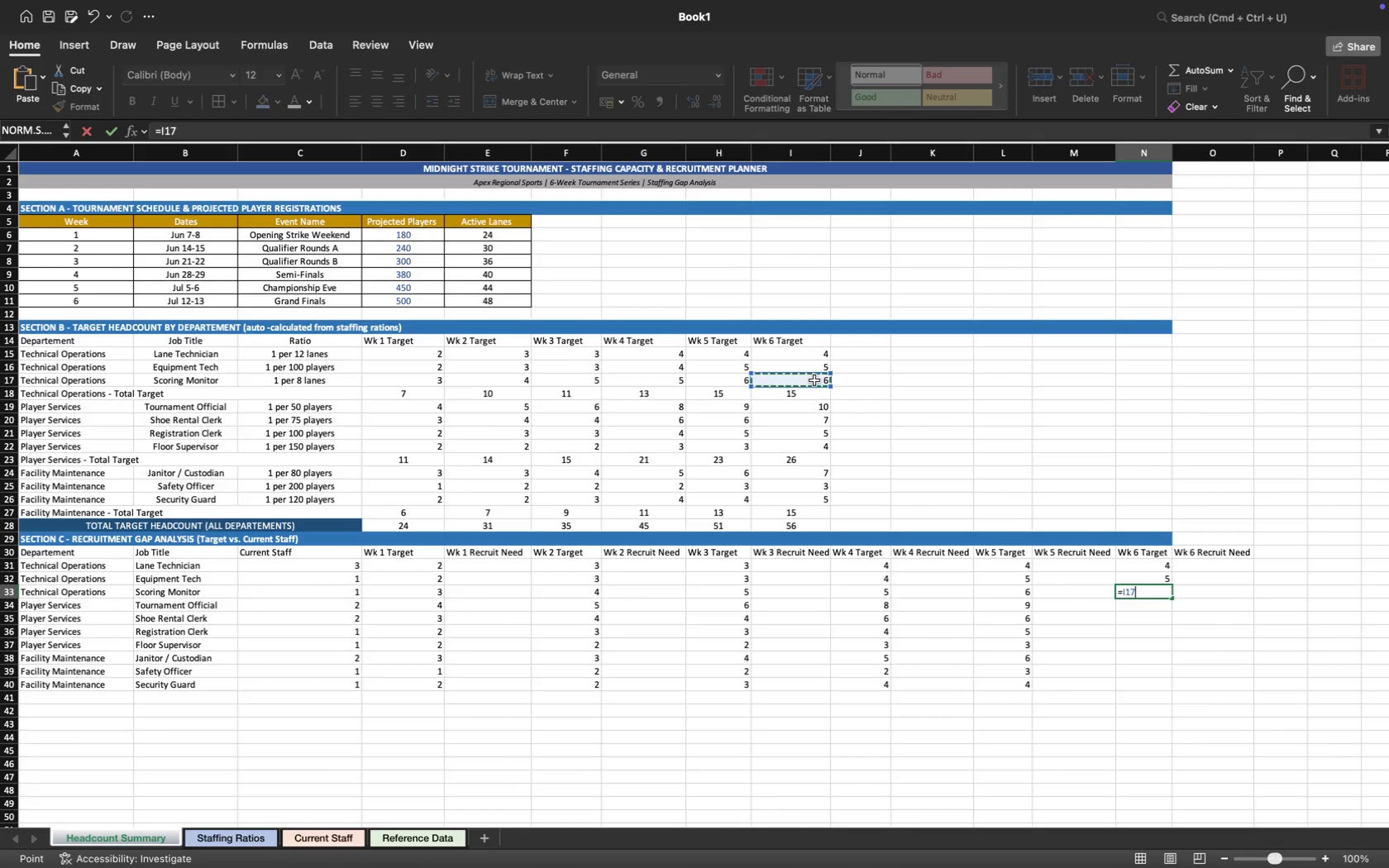 
key(Enter)
 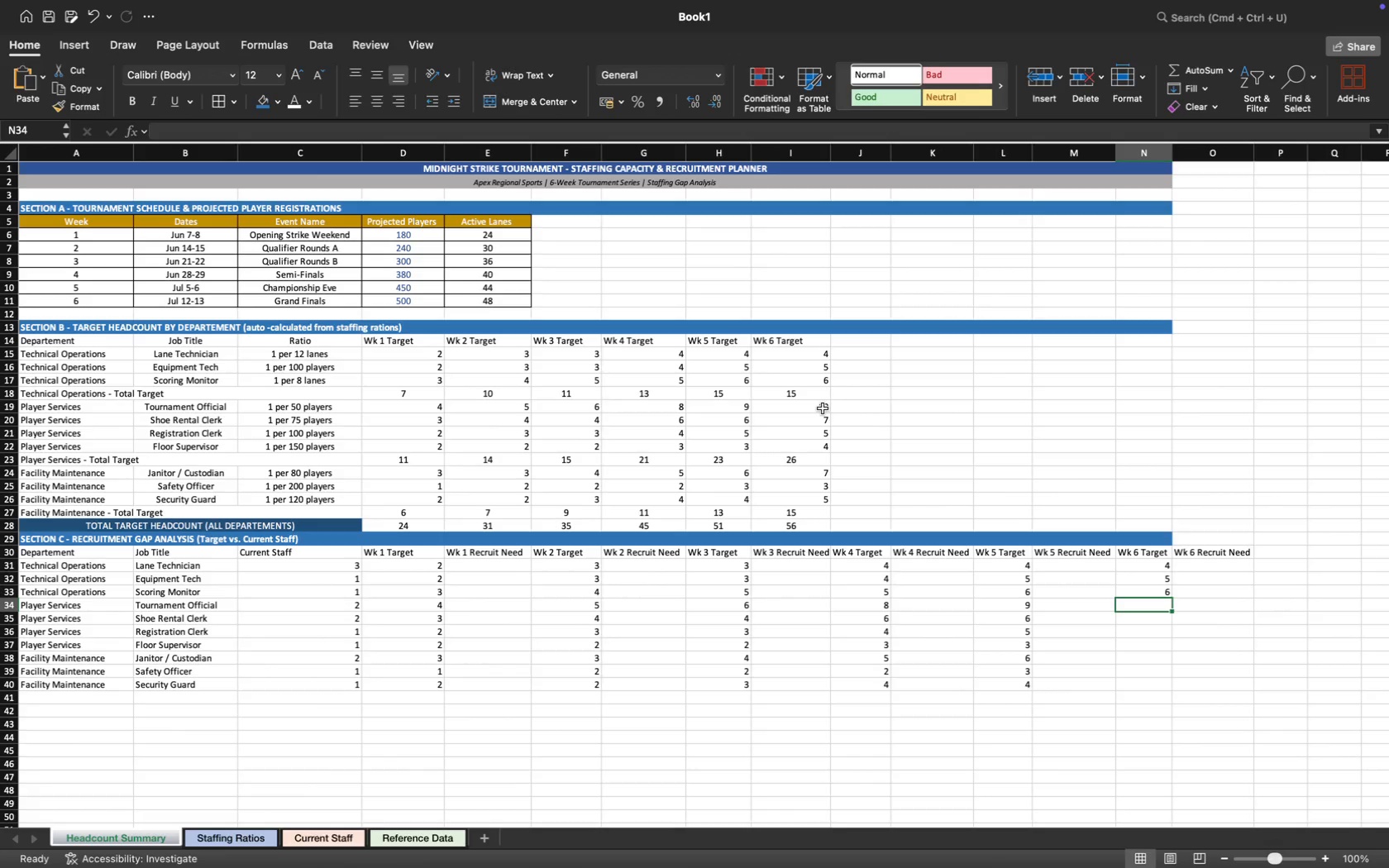 
key(Equal)
 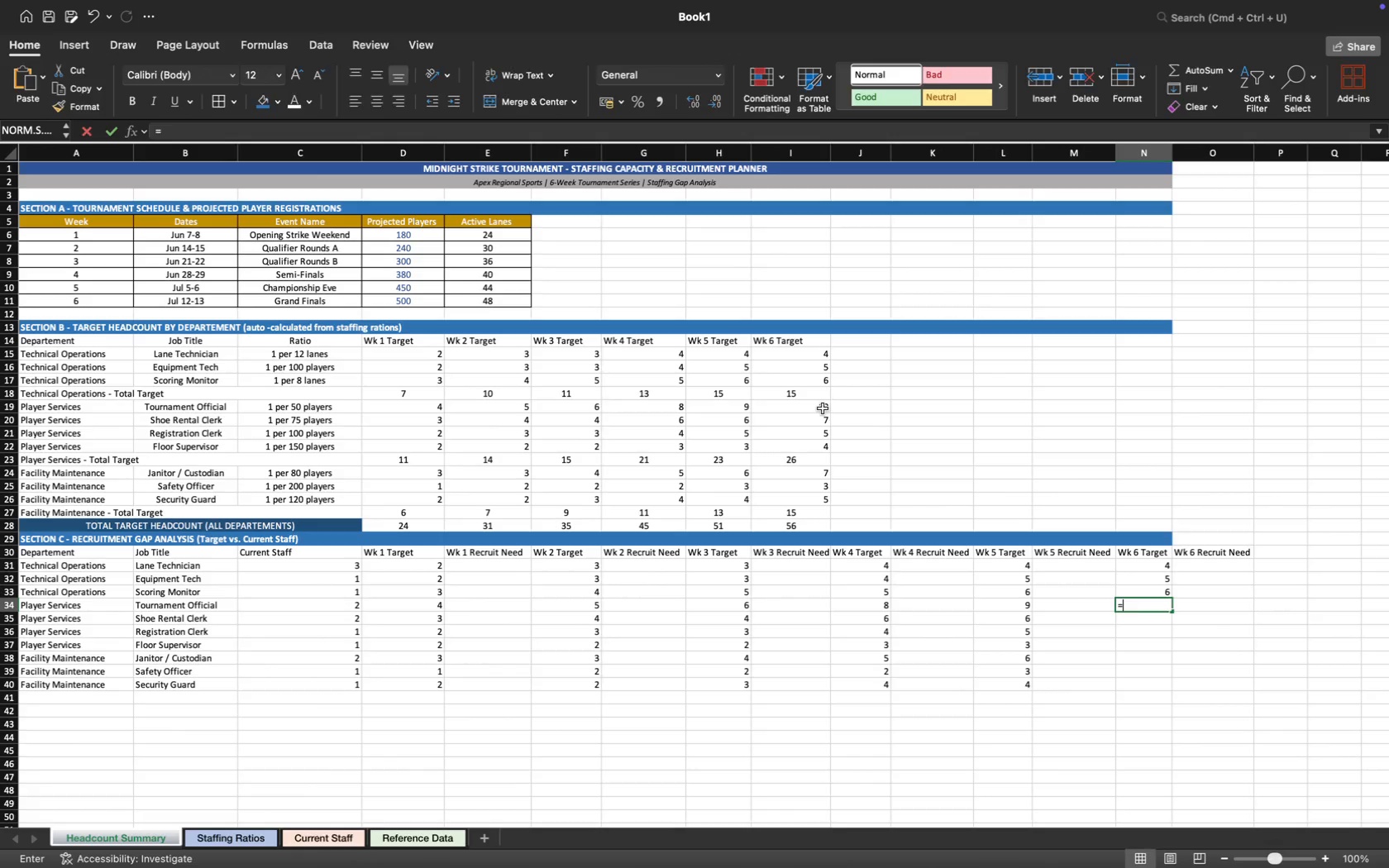 
left_click([823, 408])
 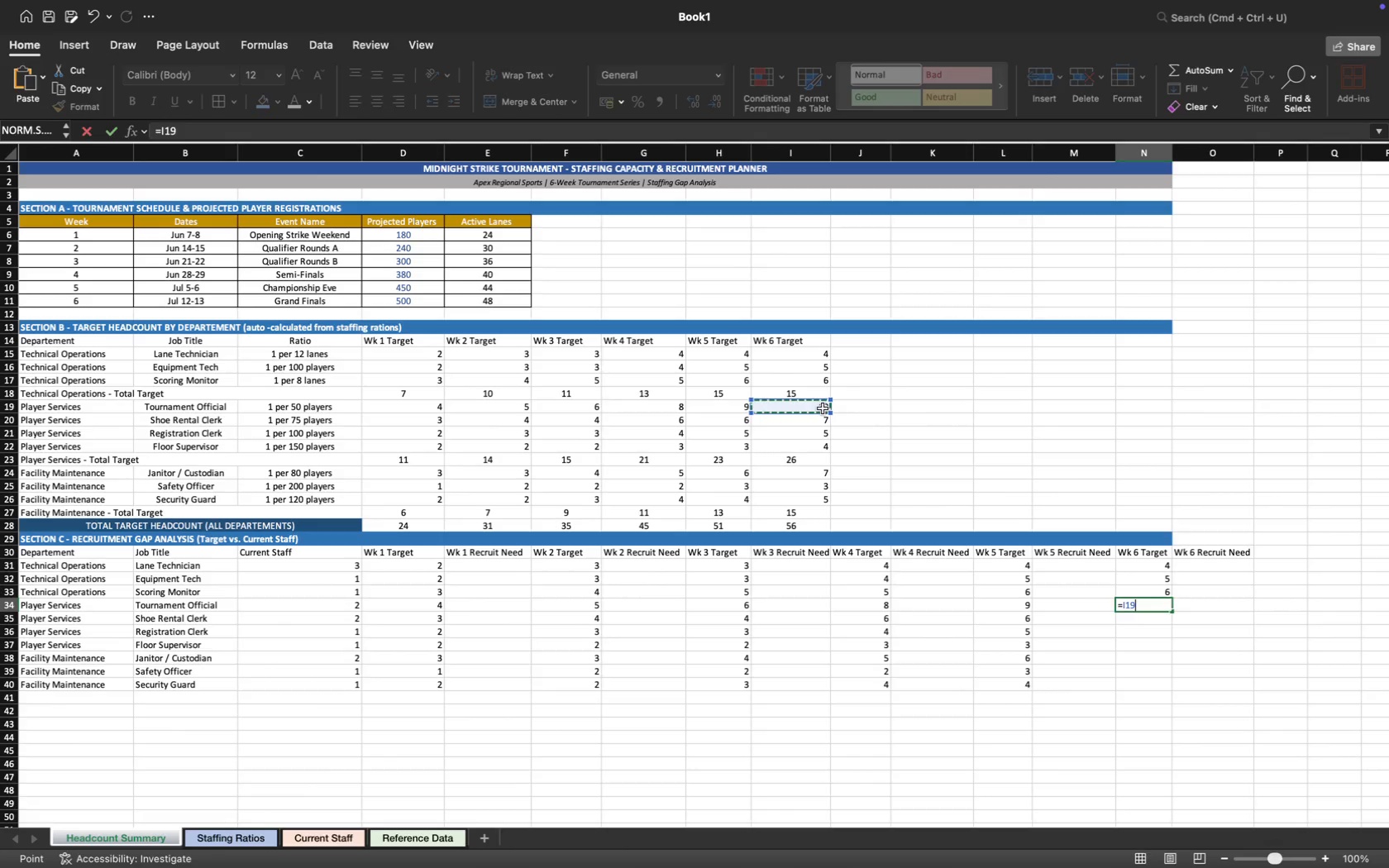 
key(Enter)
 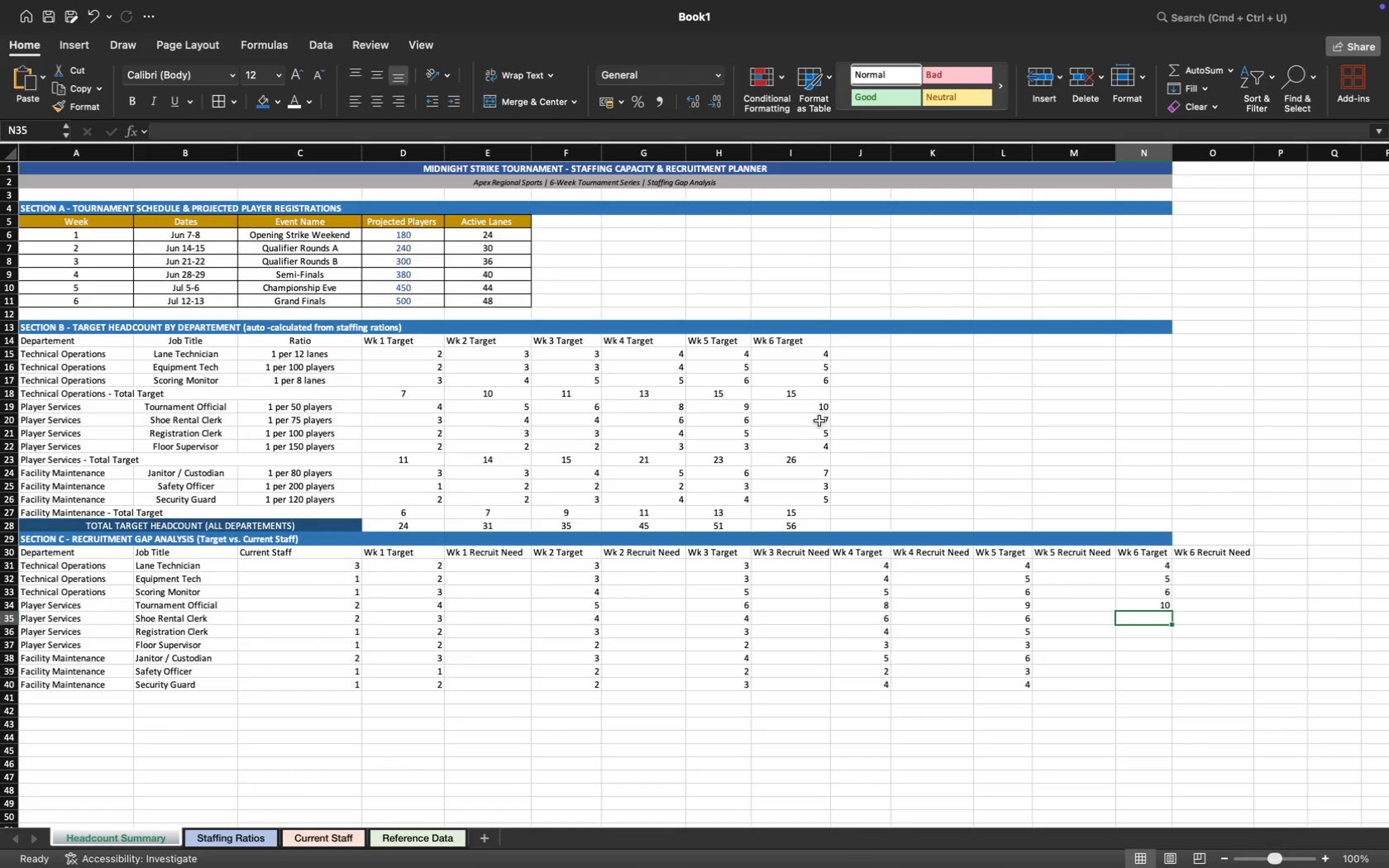 
key(Equal)
 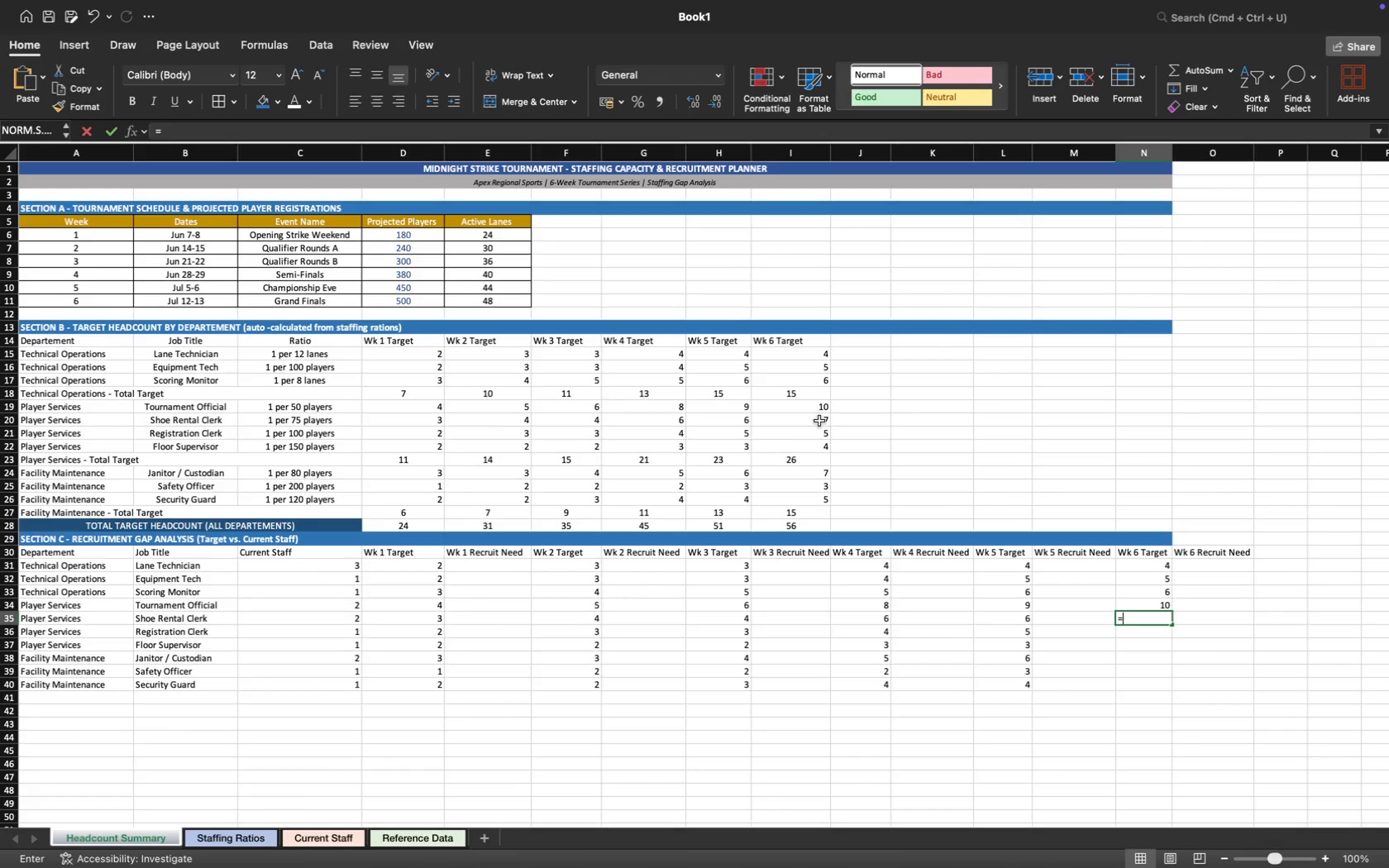 
left_click([819, 421])
 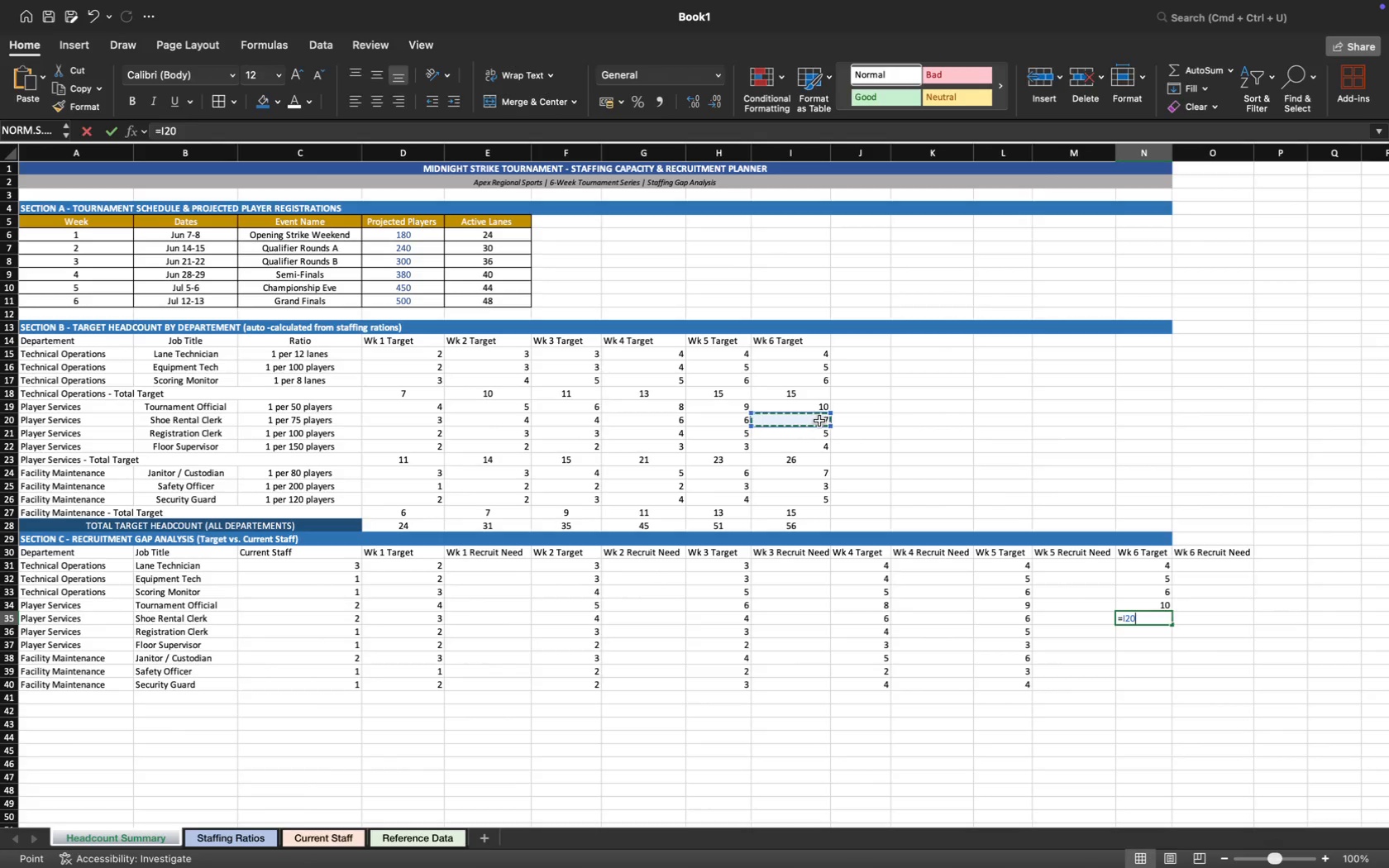 
key(Enter)
 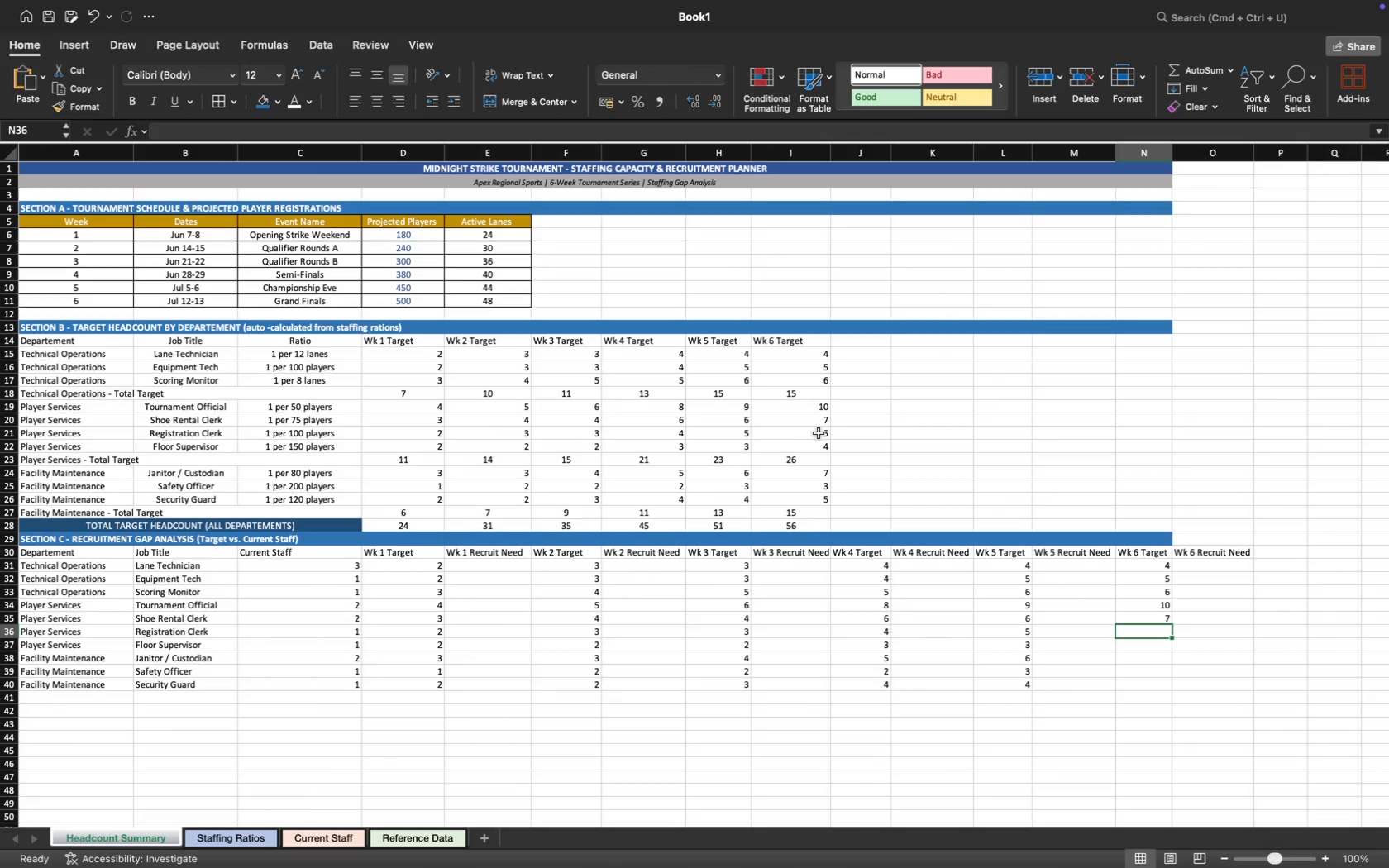 
key(Equal)
 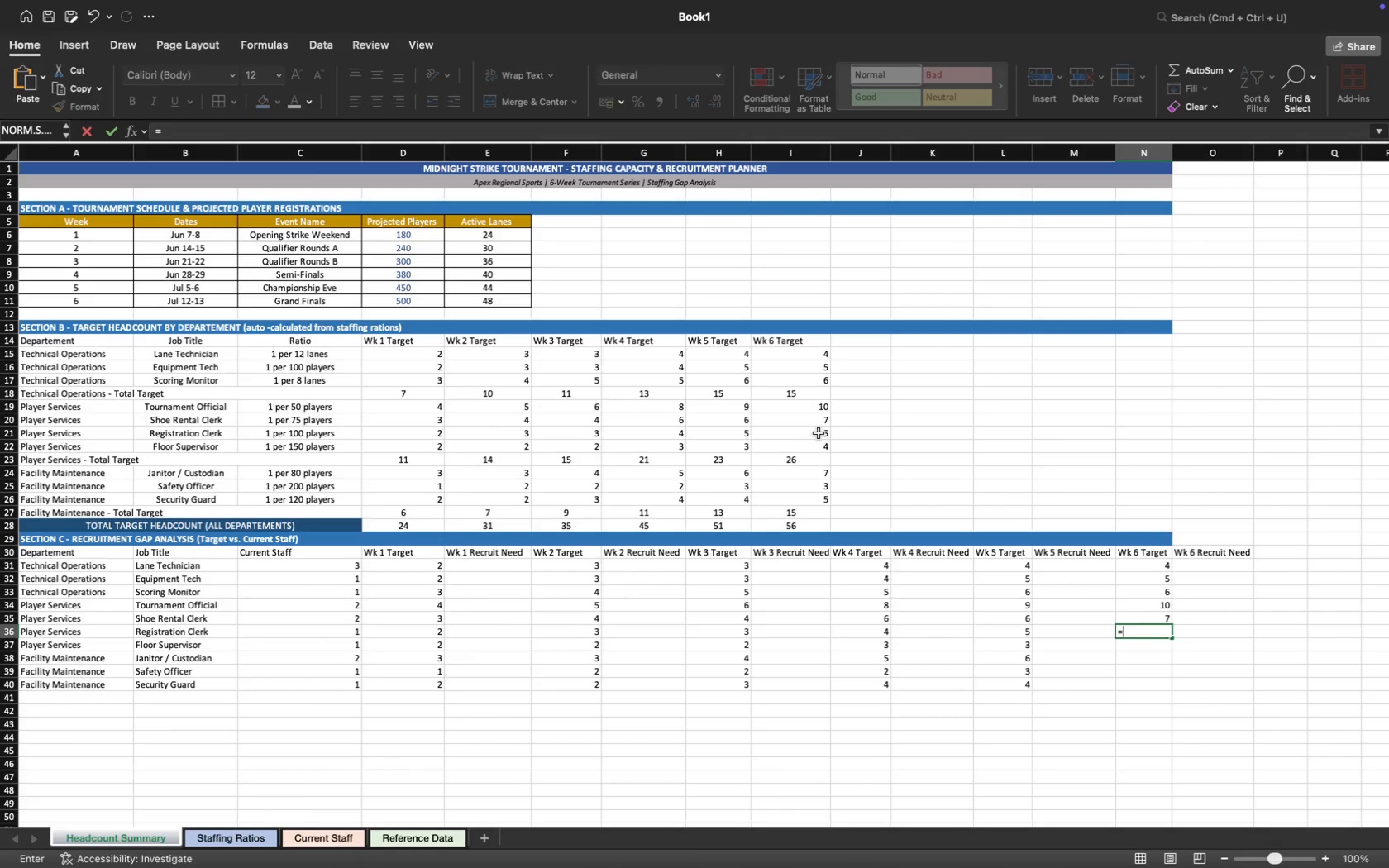 
left_click([819, 433])
 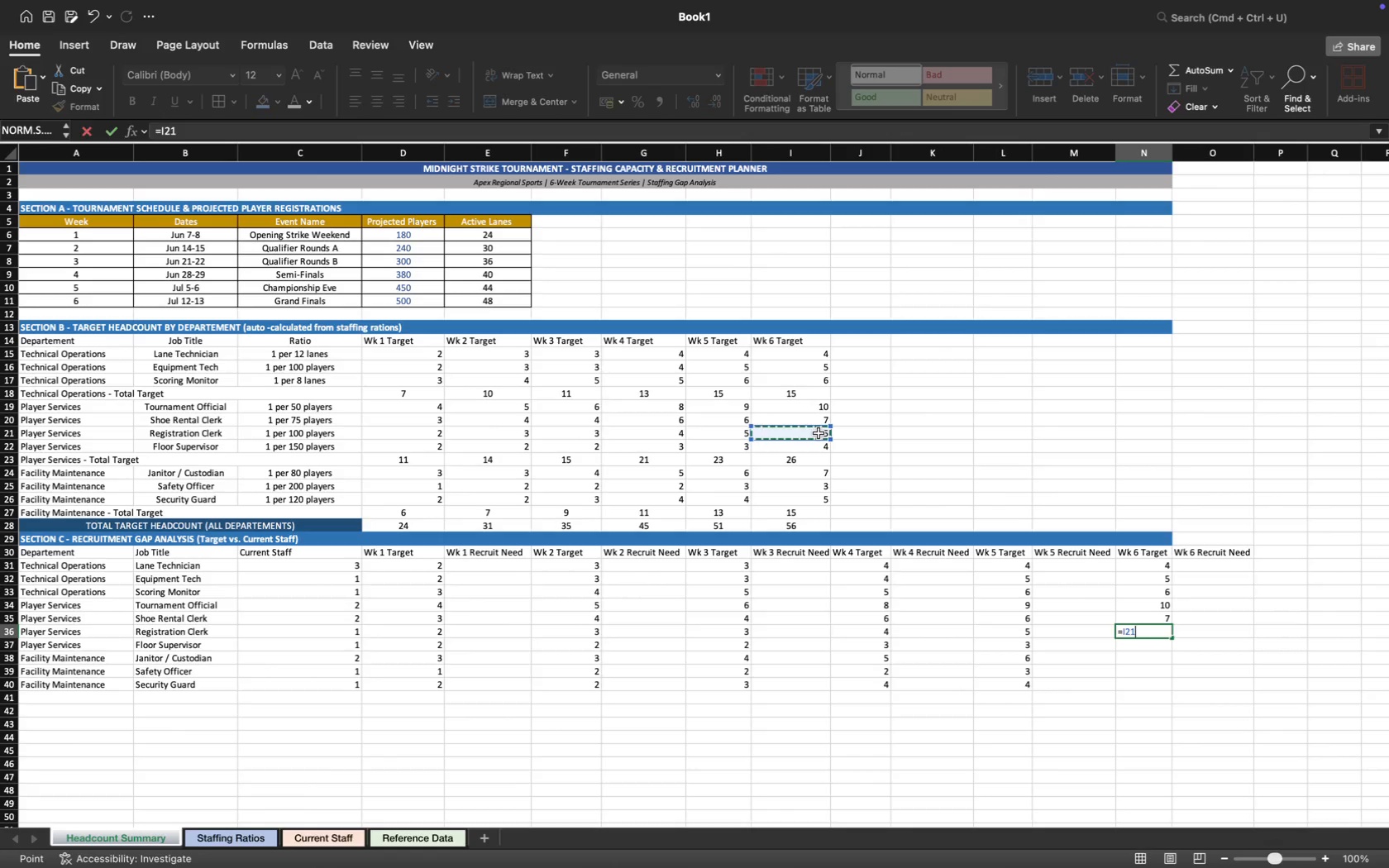 
key(Enter)
 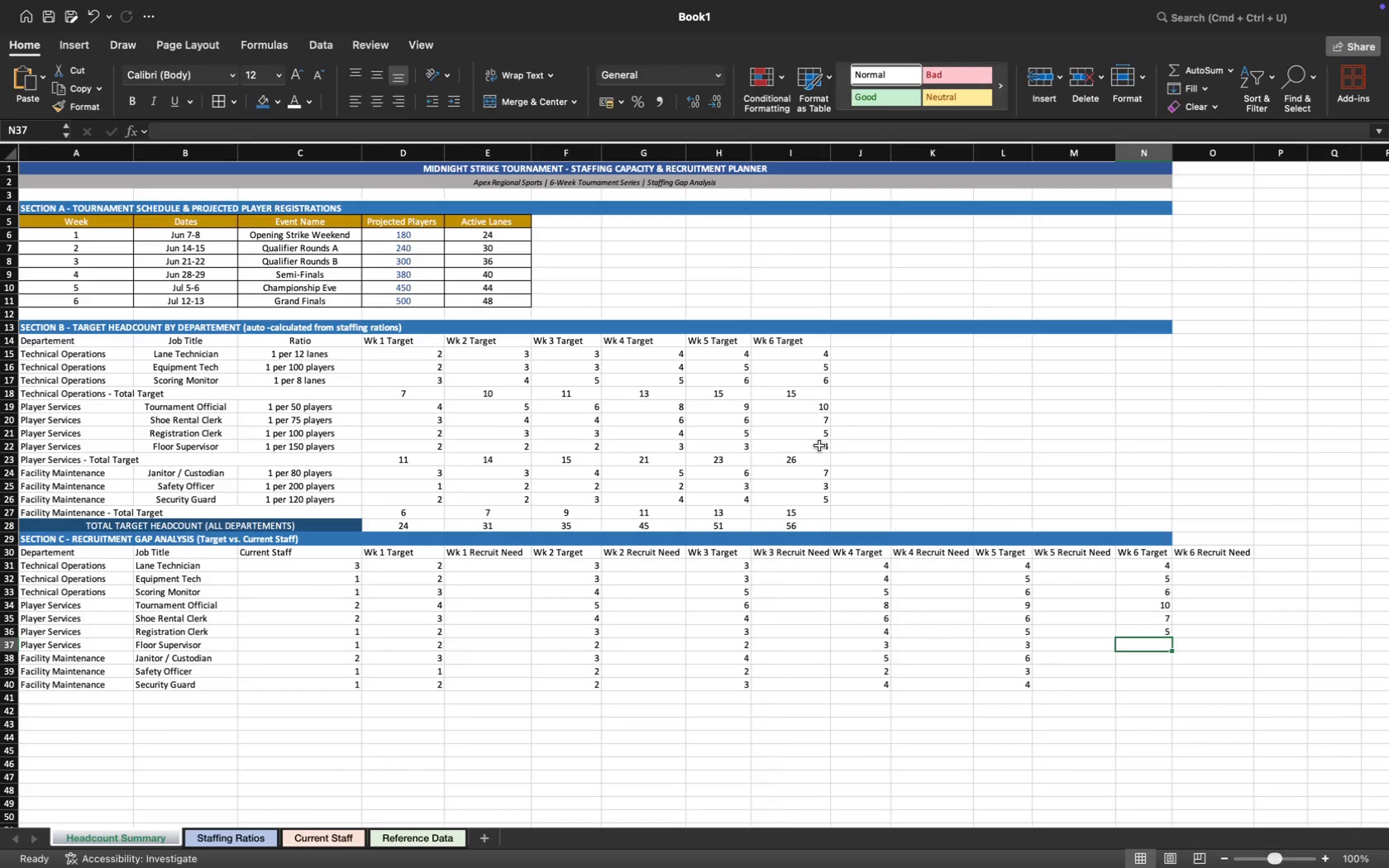 
key(Equal)
 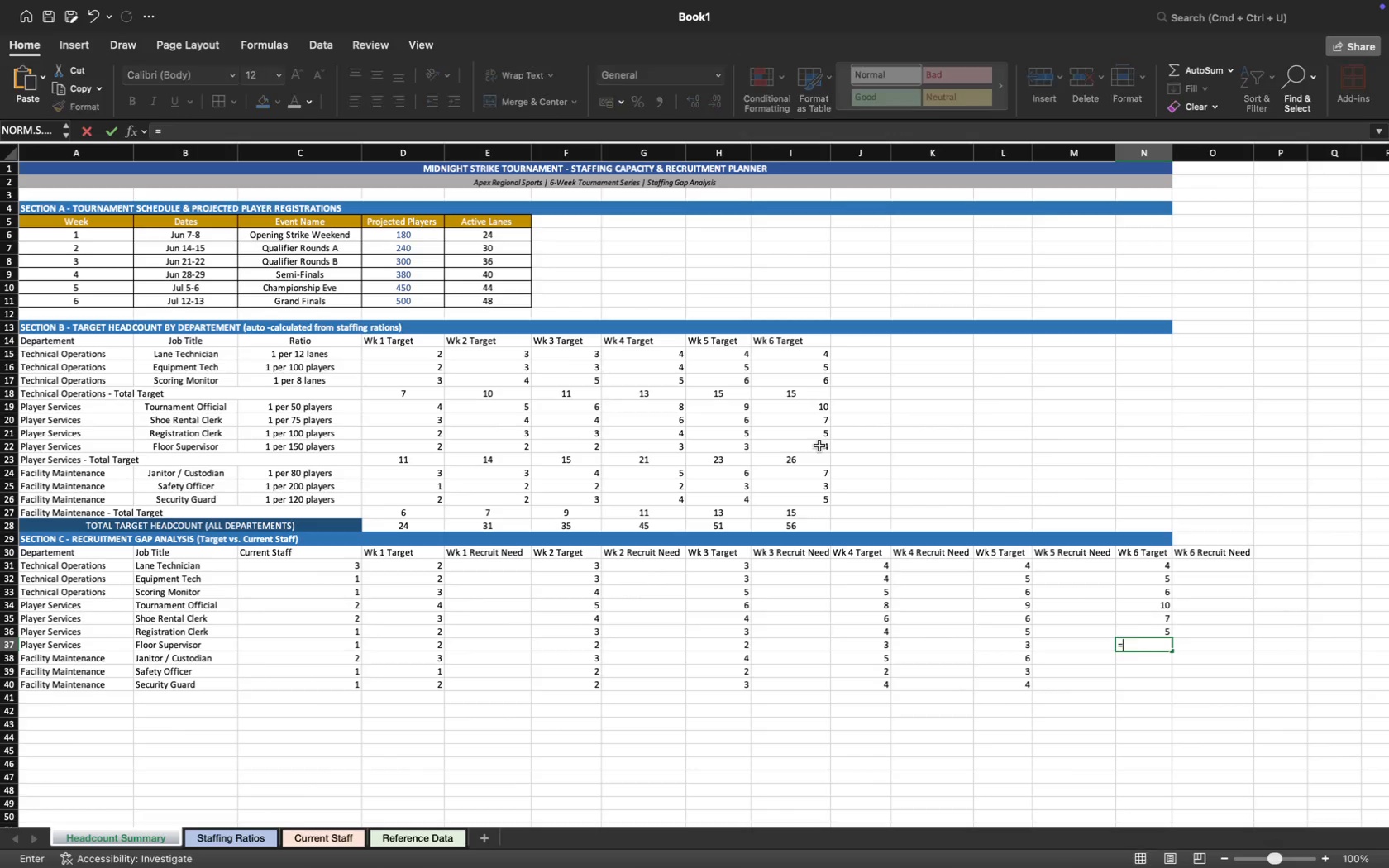 
left_click([819, 446])
 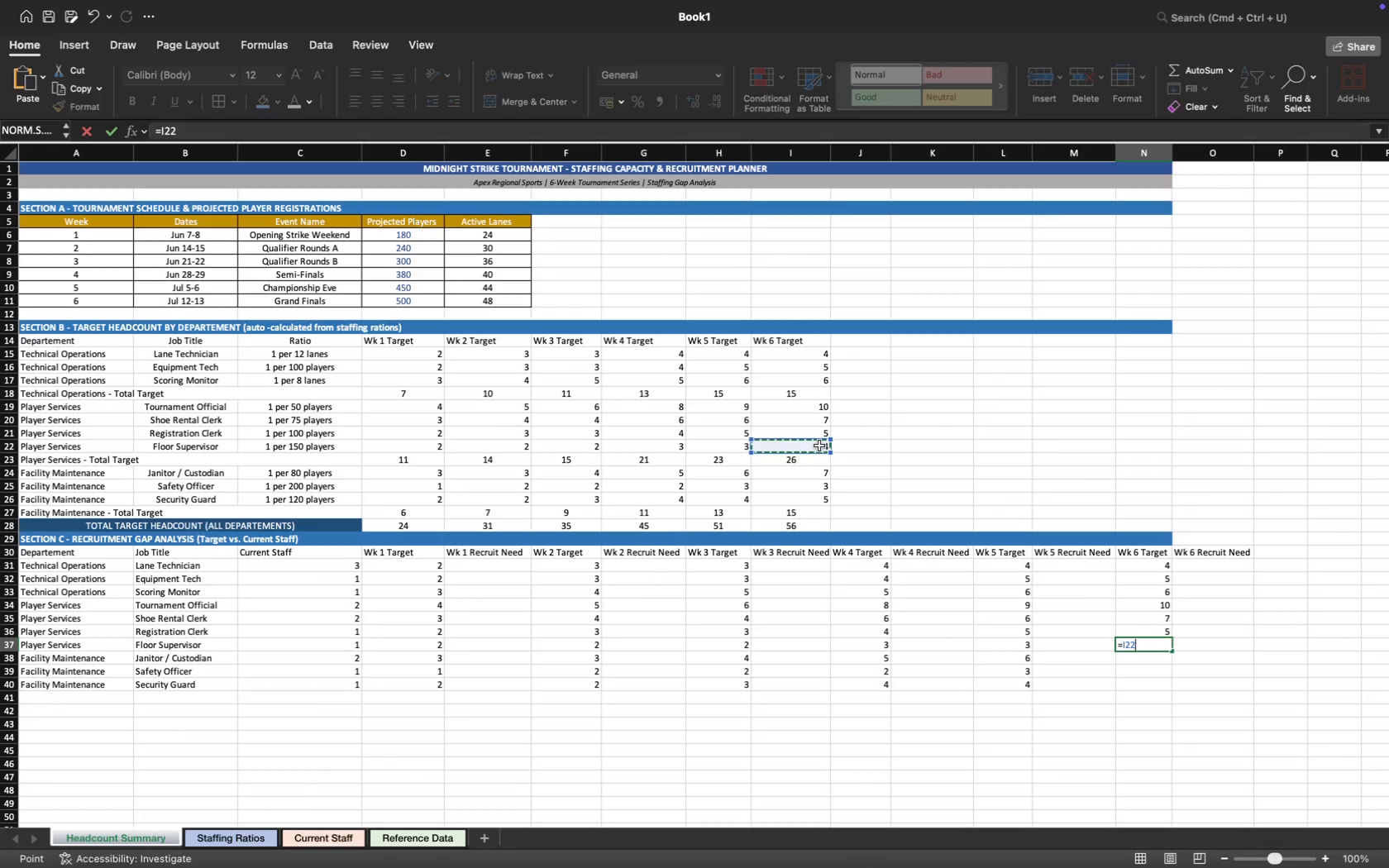 
key(Enter)
 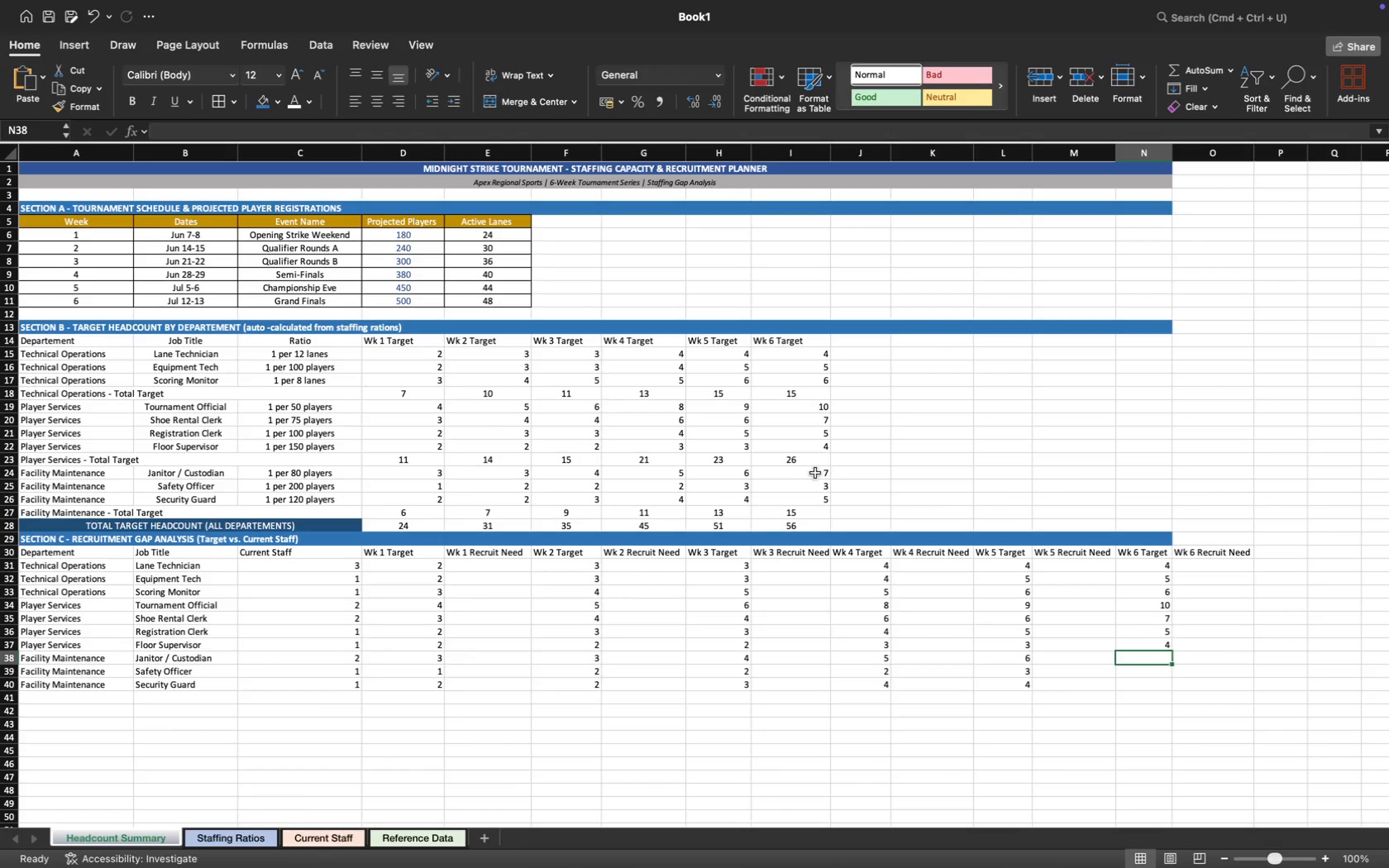 
key(Equal)
 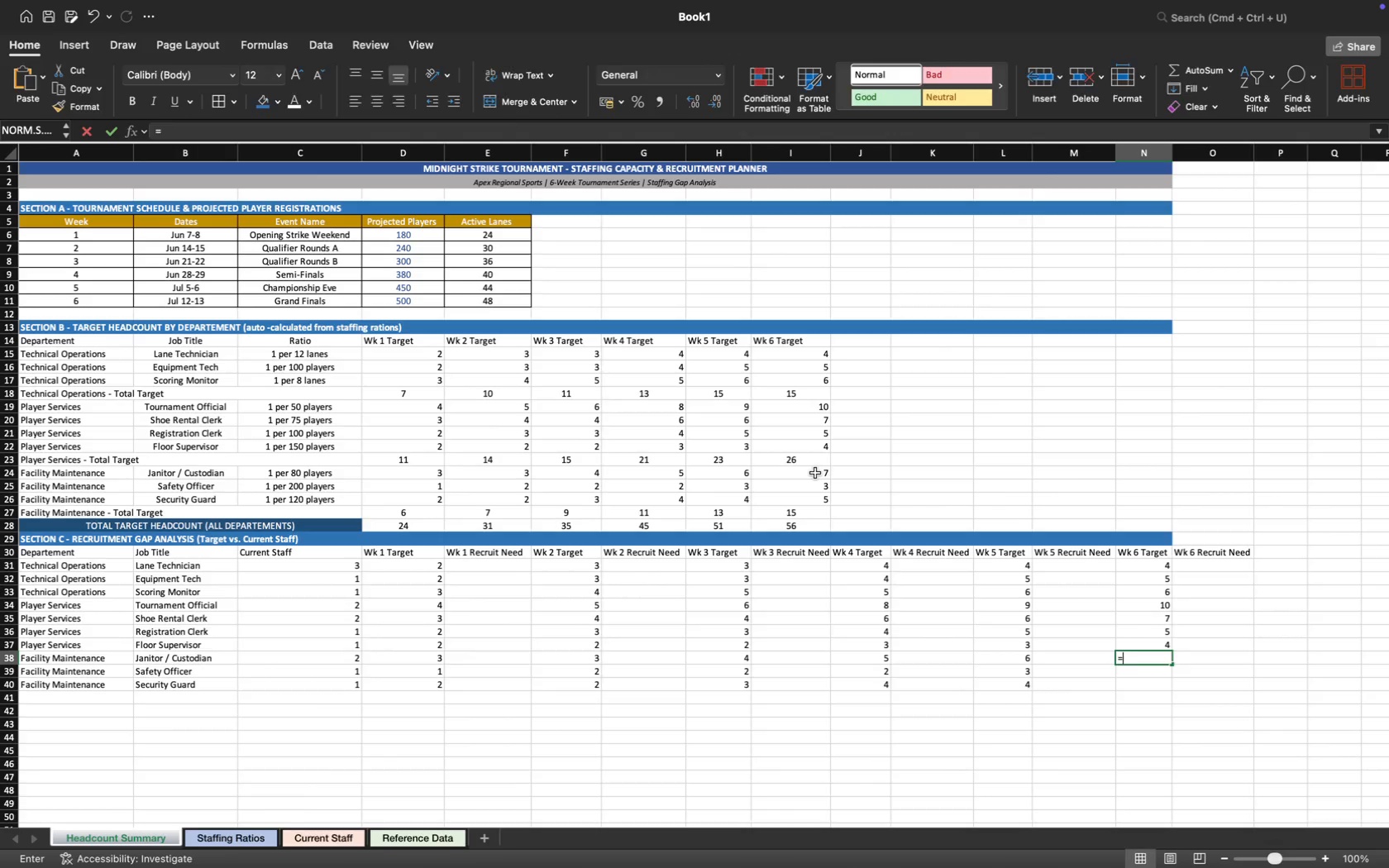 
left_click([815, 473])
 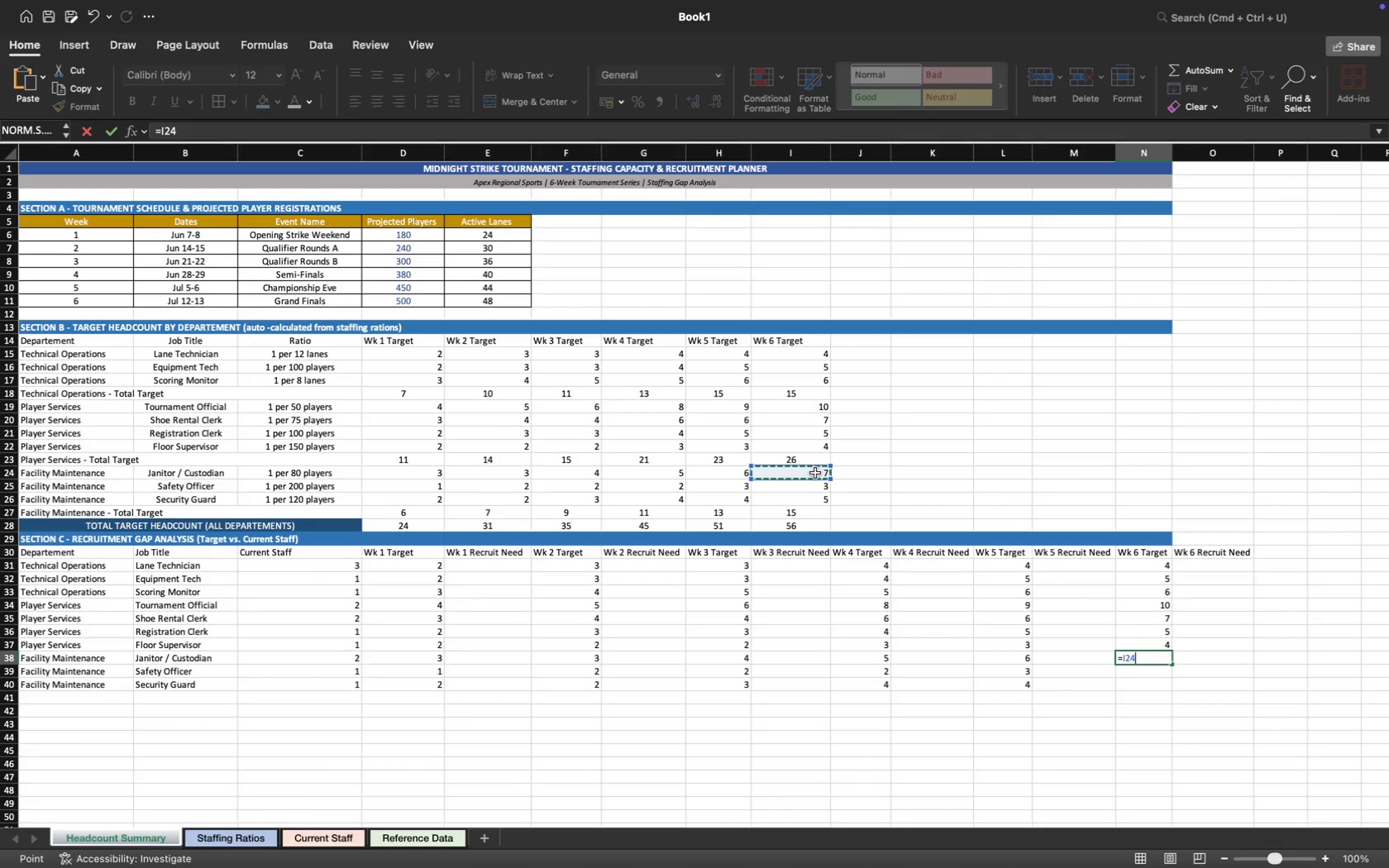 
key(Enter)
 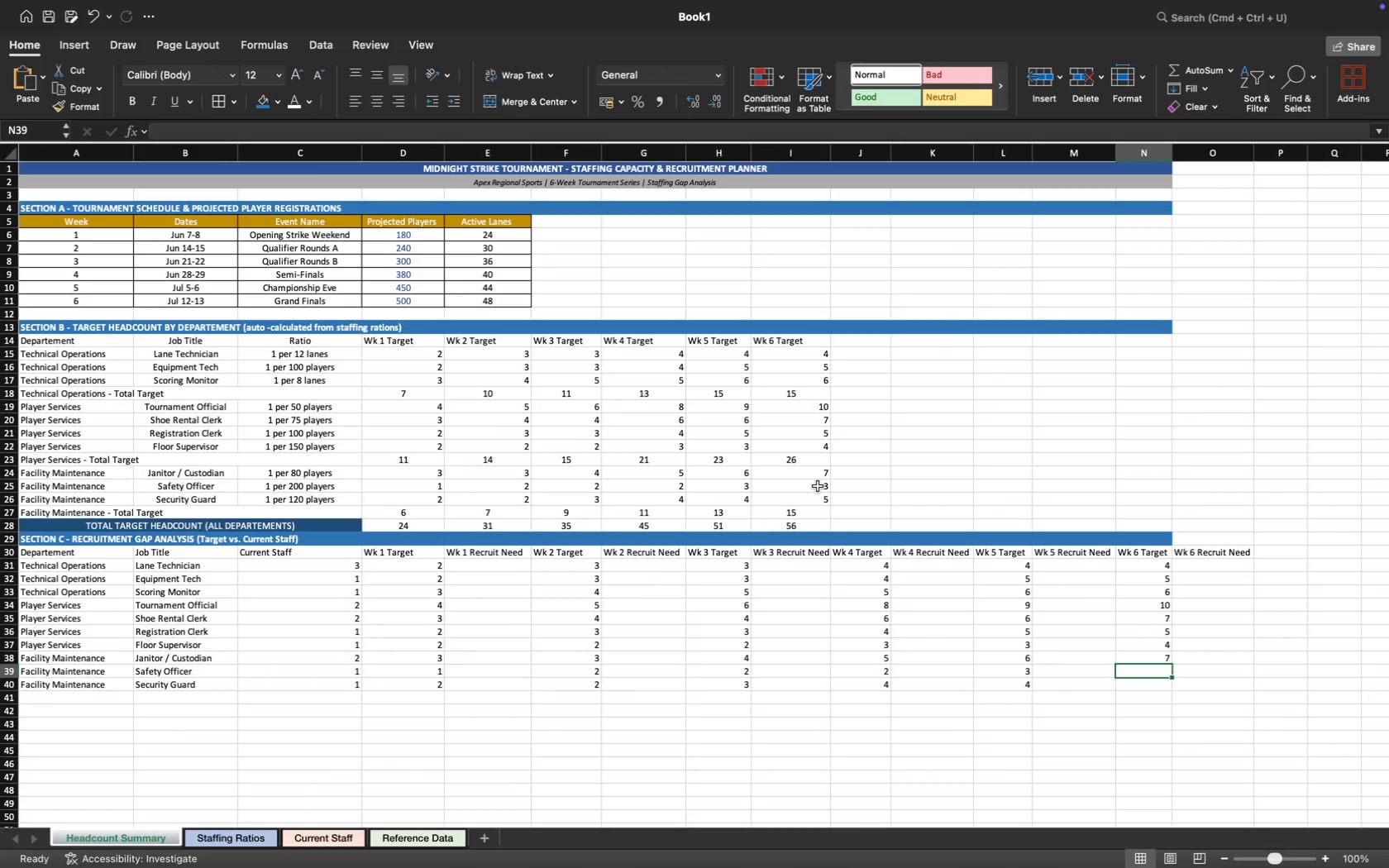 
key(Equal)
 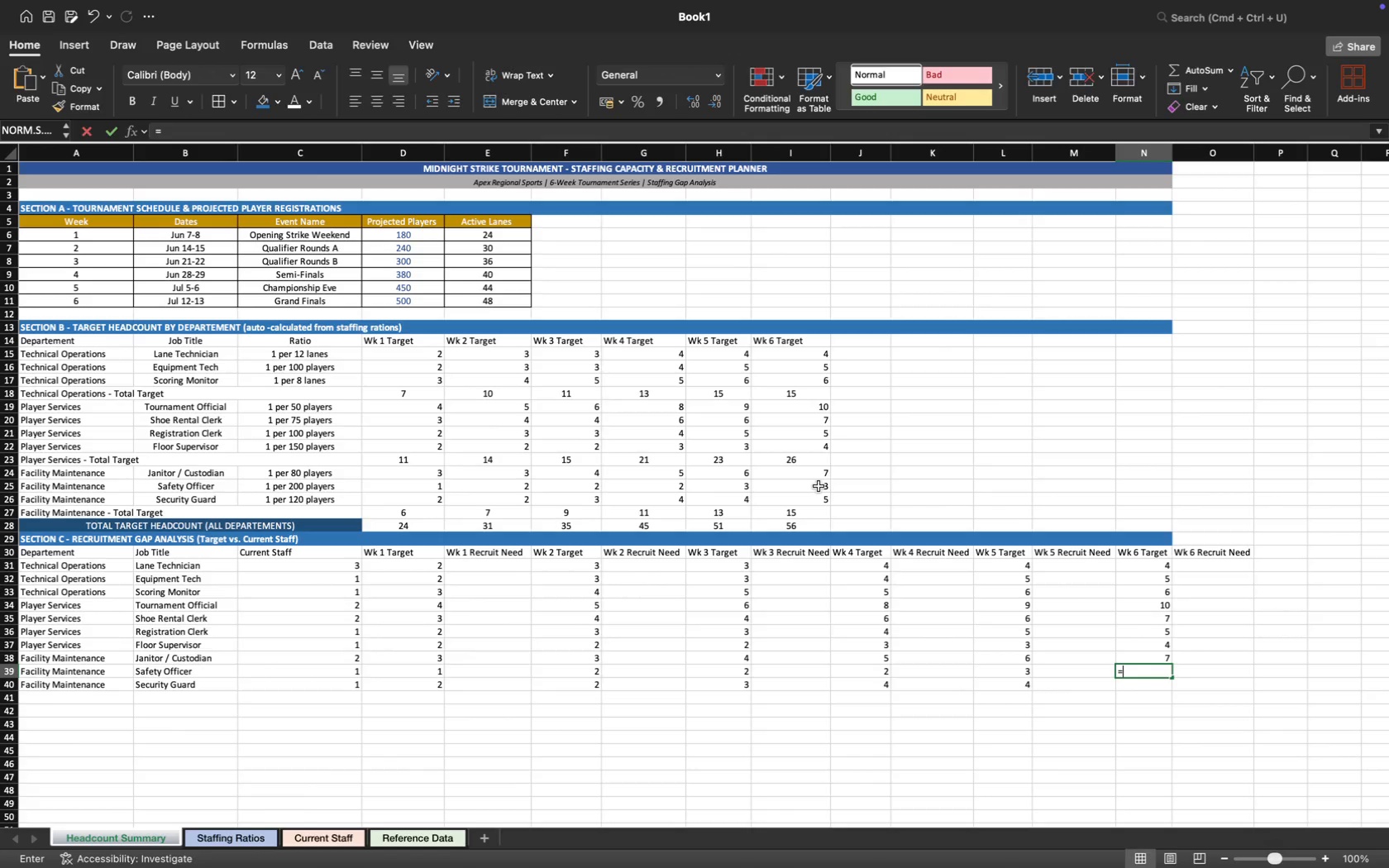 
left_click([819, 486])
 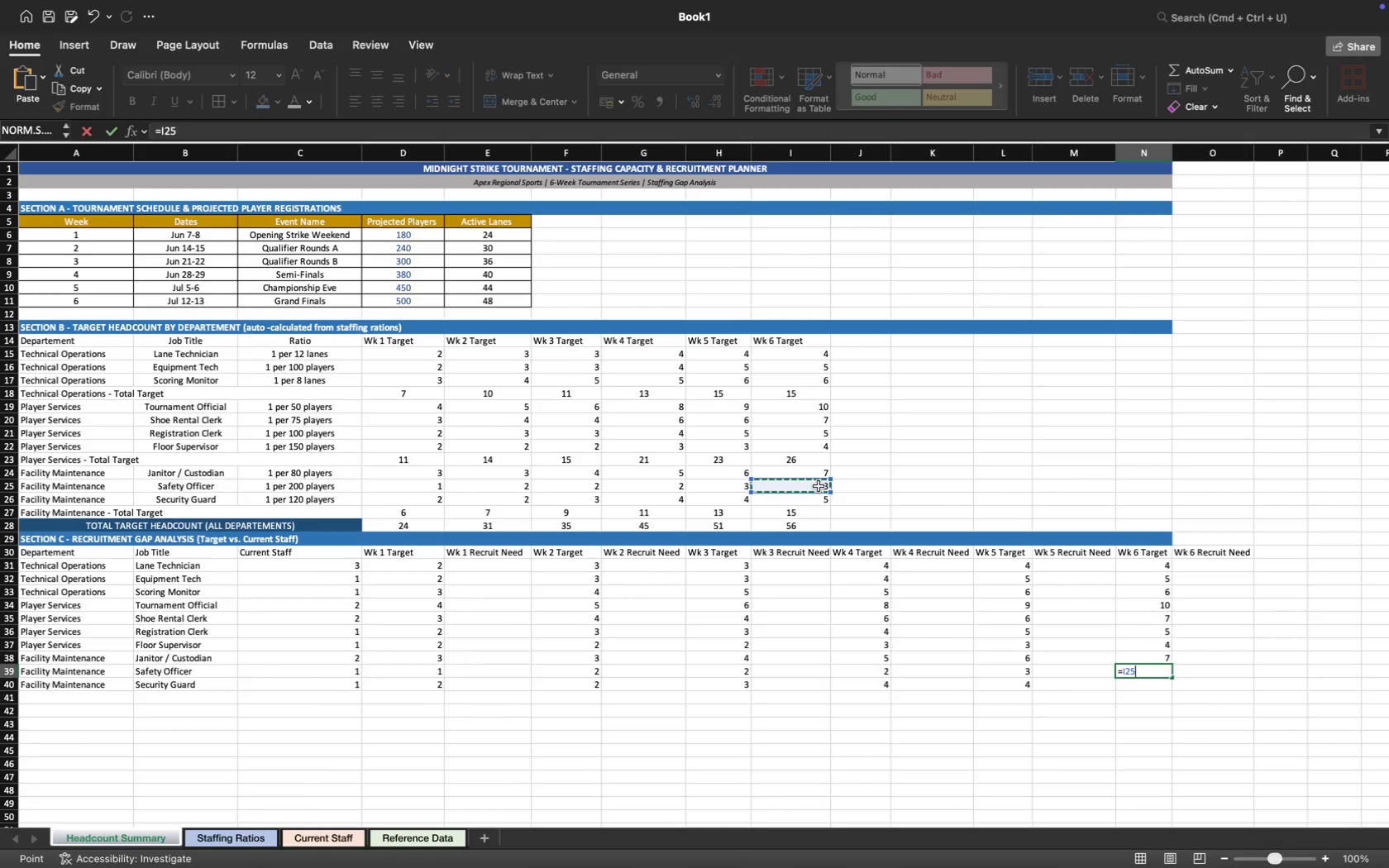 
key(Enter)
 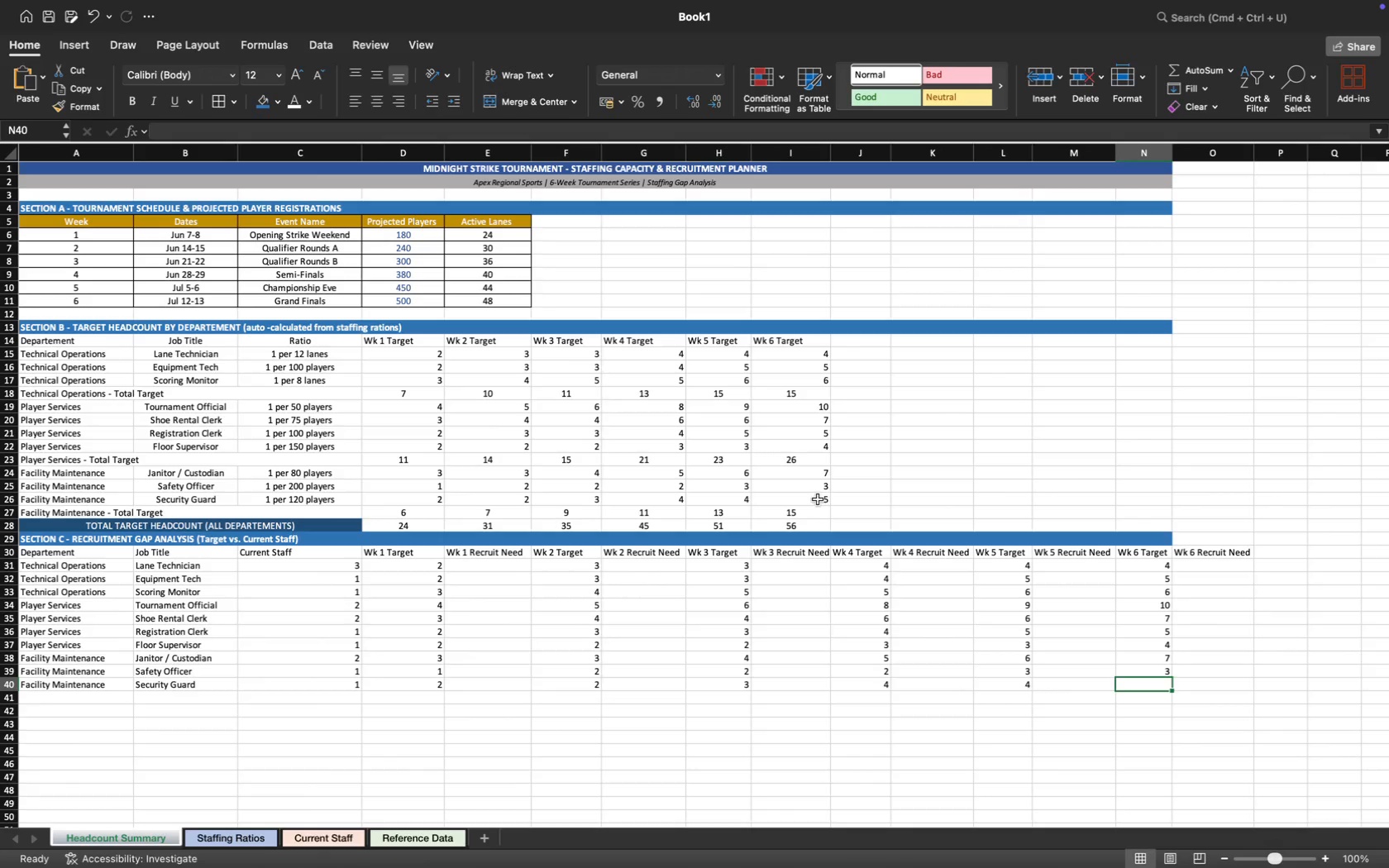 
key(Equal)
 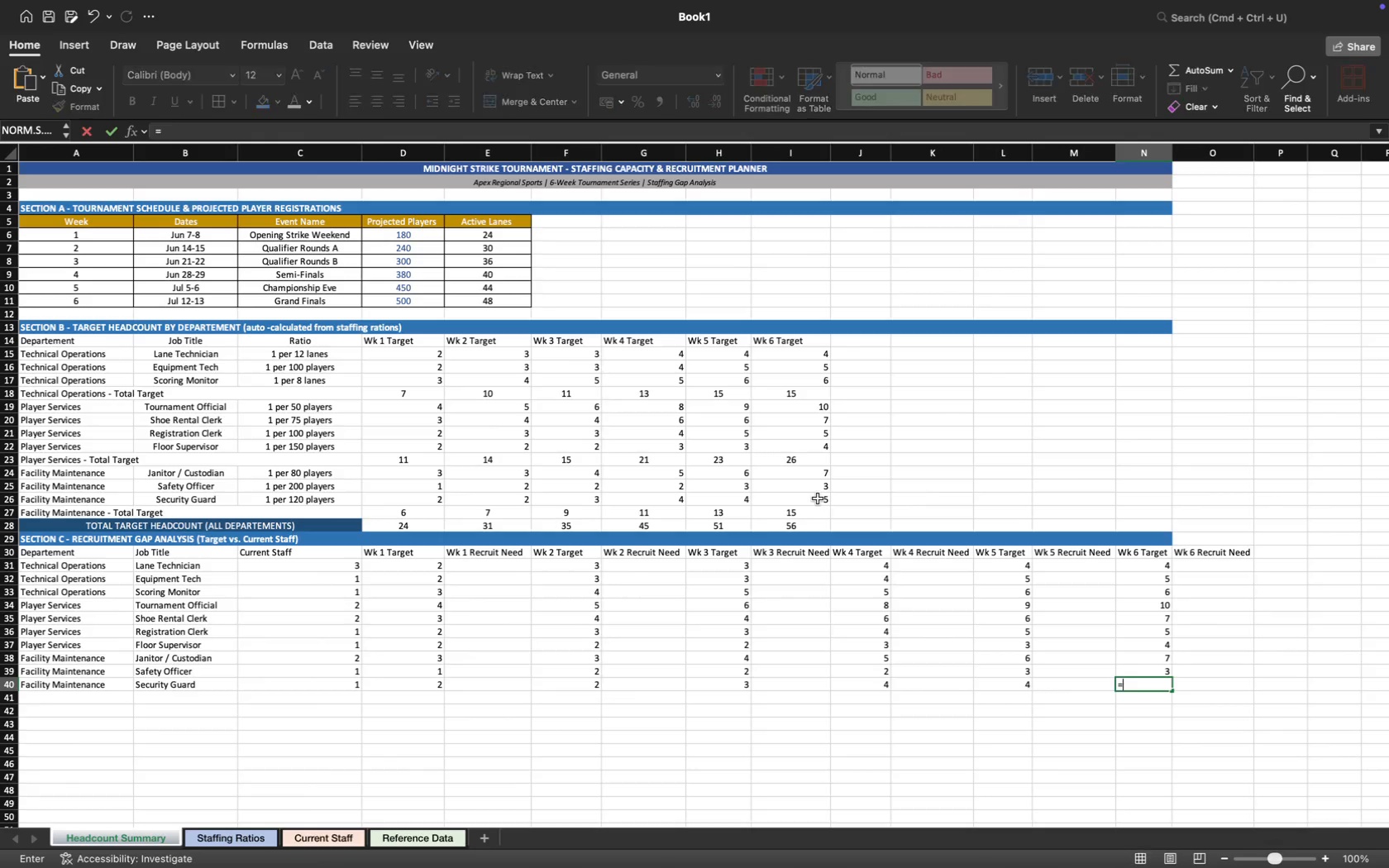 
left_click([818, 498])
 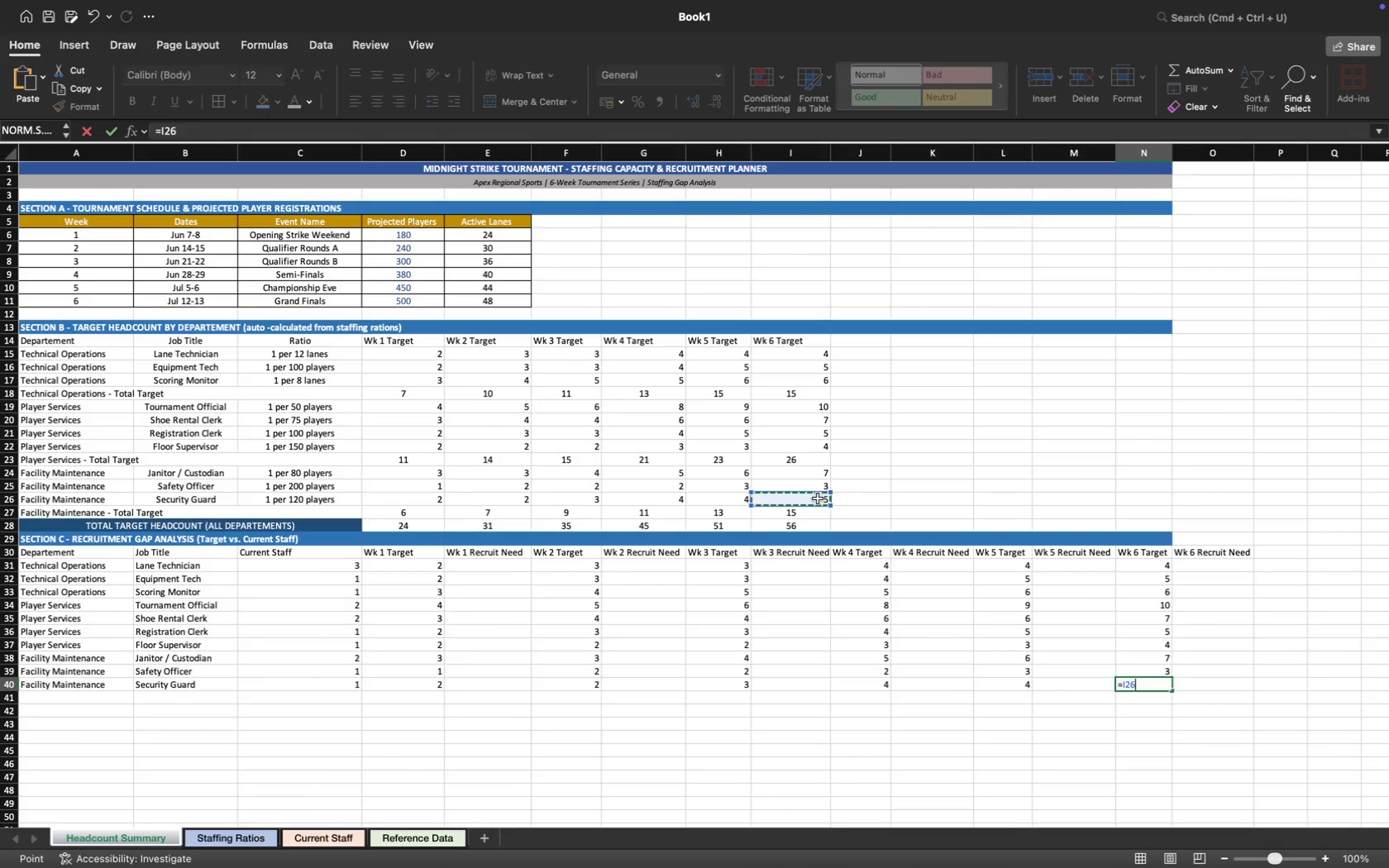 
key(Enter)
 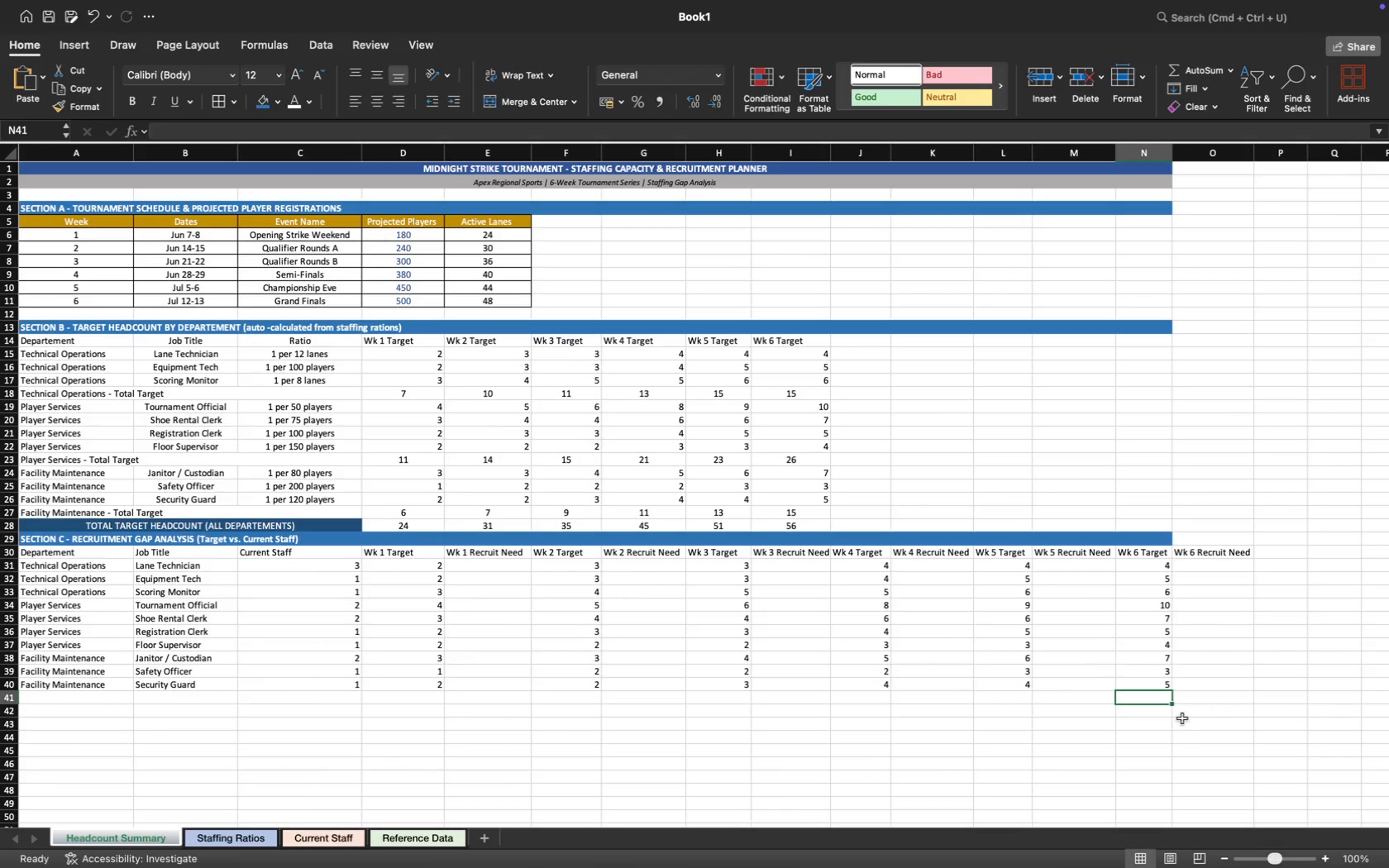 
left_click([1197, 721])
 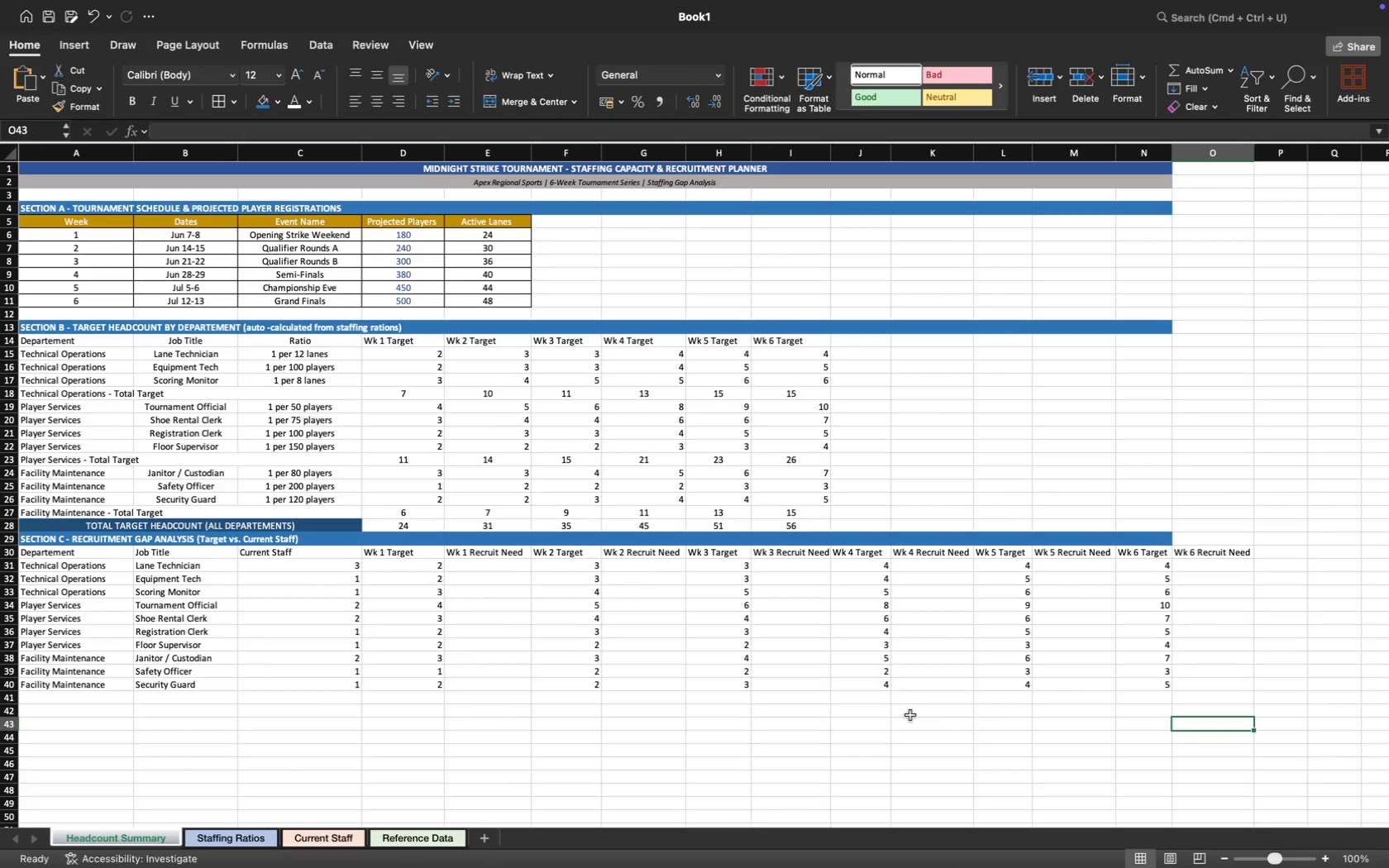 
wait(31.87)
 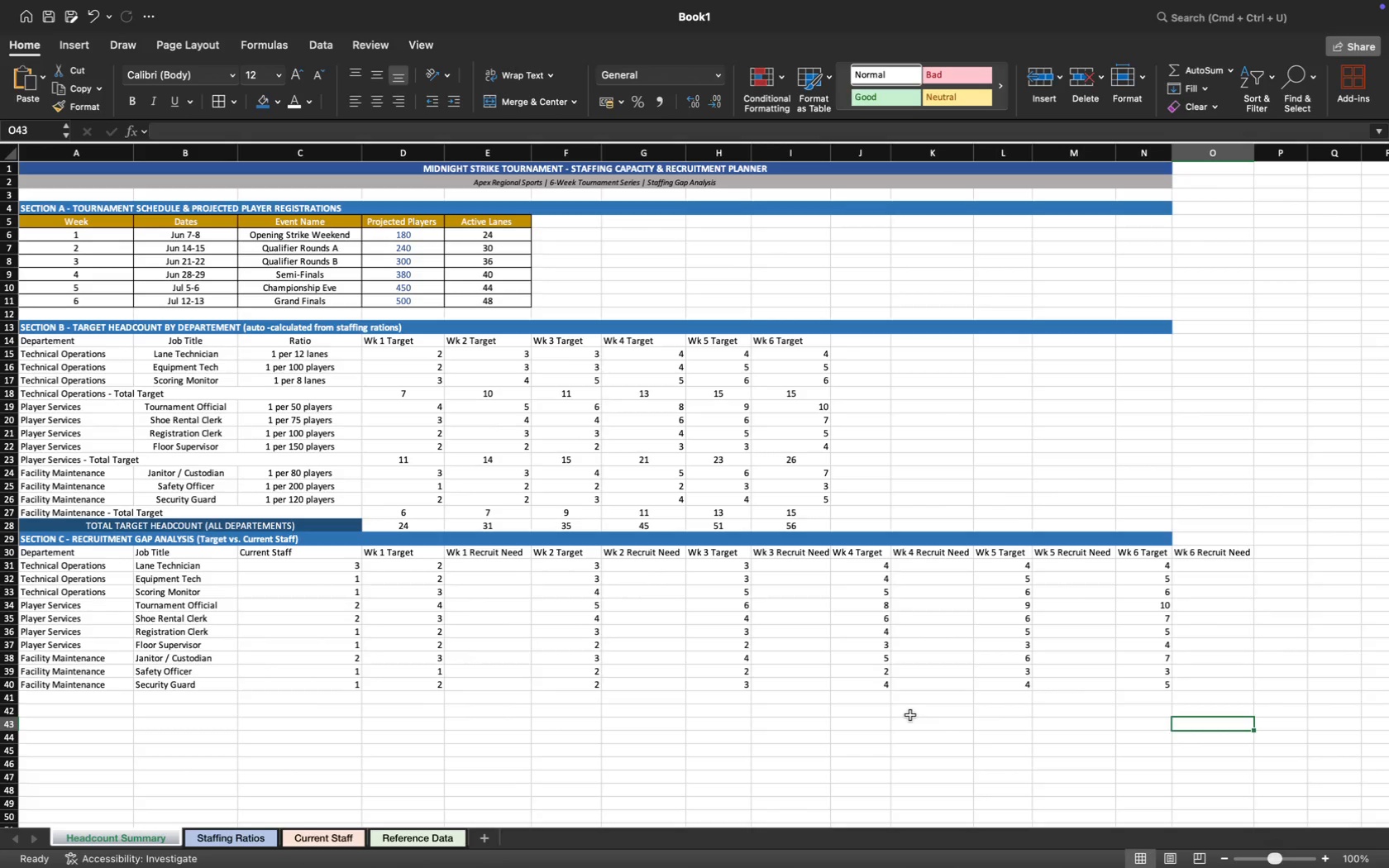 
key(Equal)
 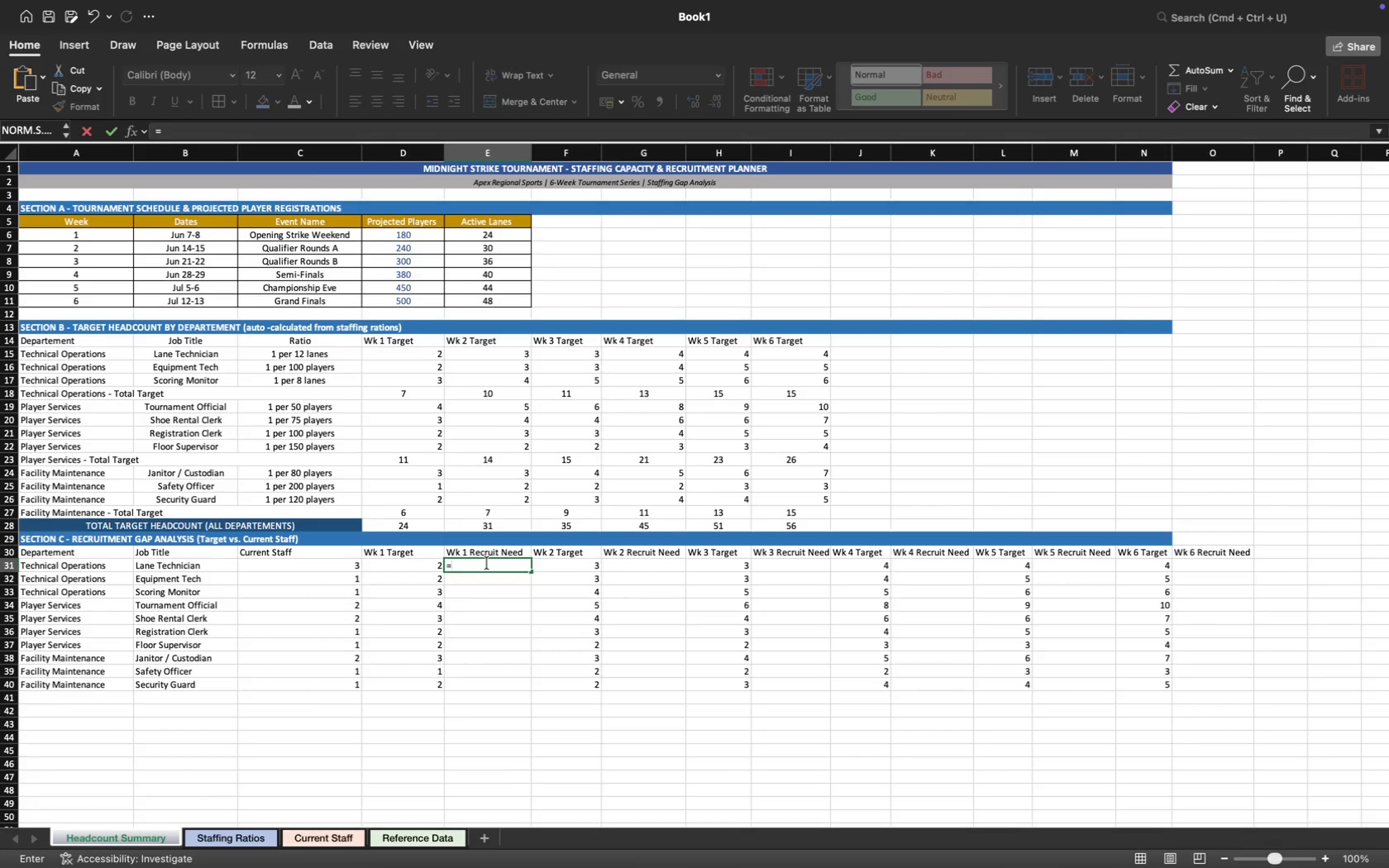 
key(M)
 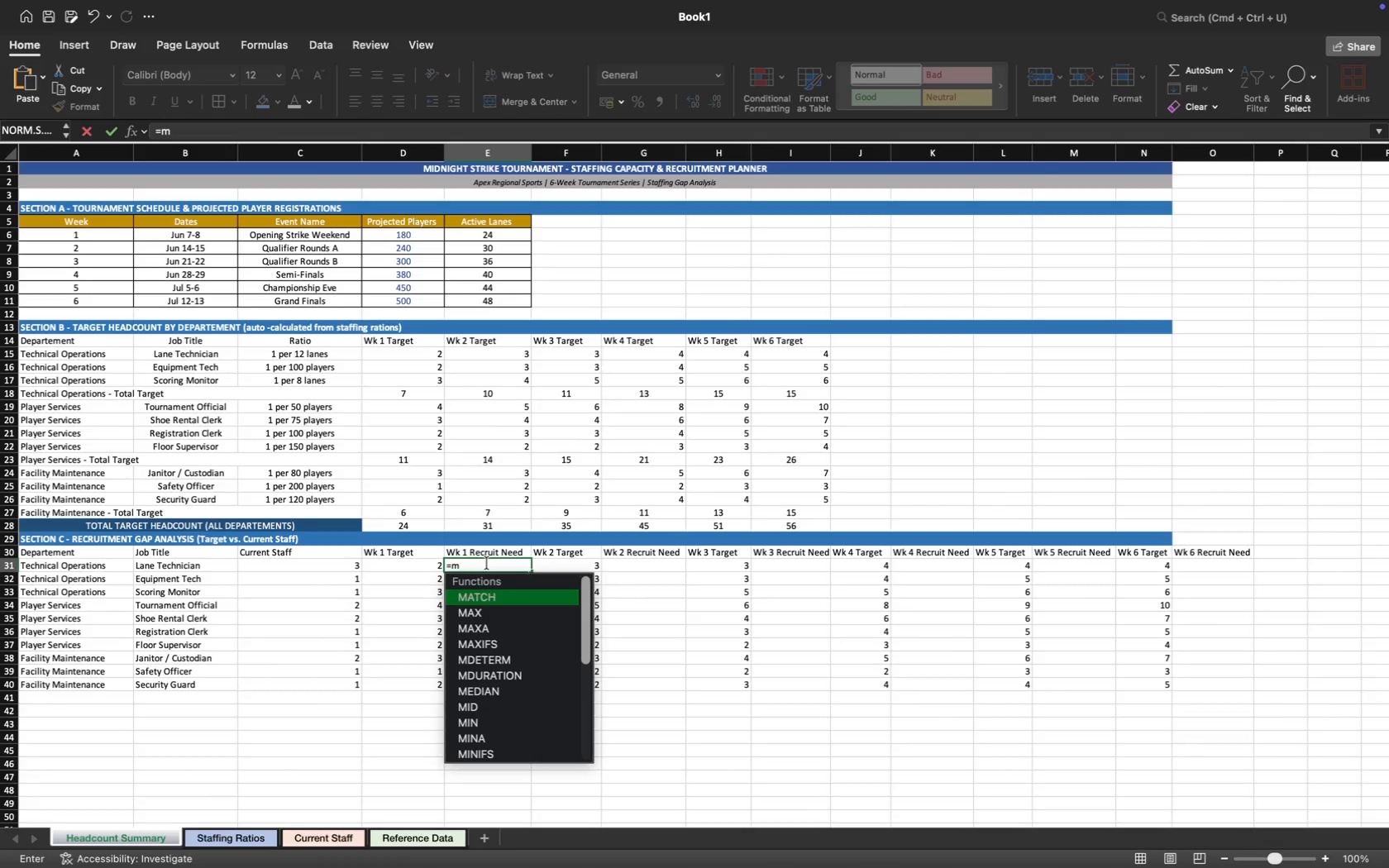 
key(ArrowDown)
 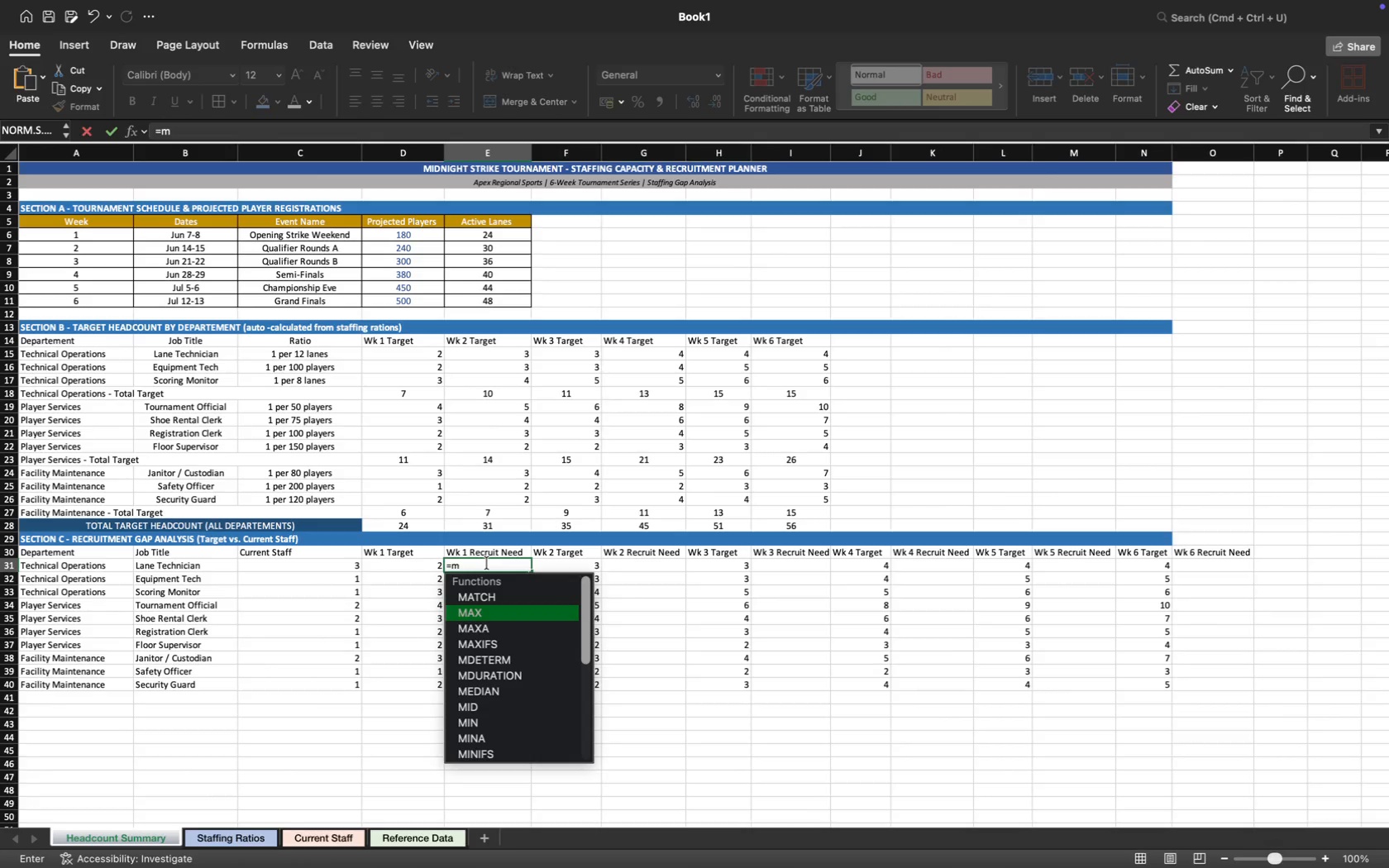 
key(Tab)
 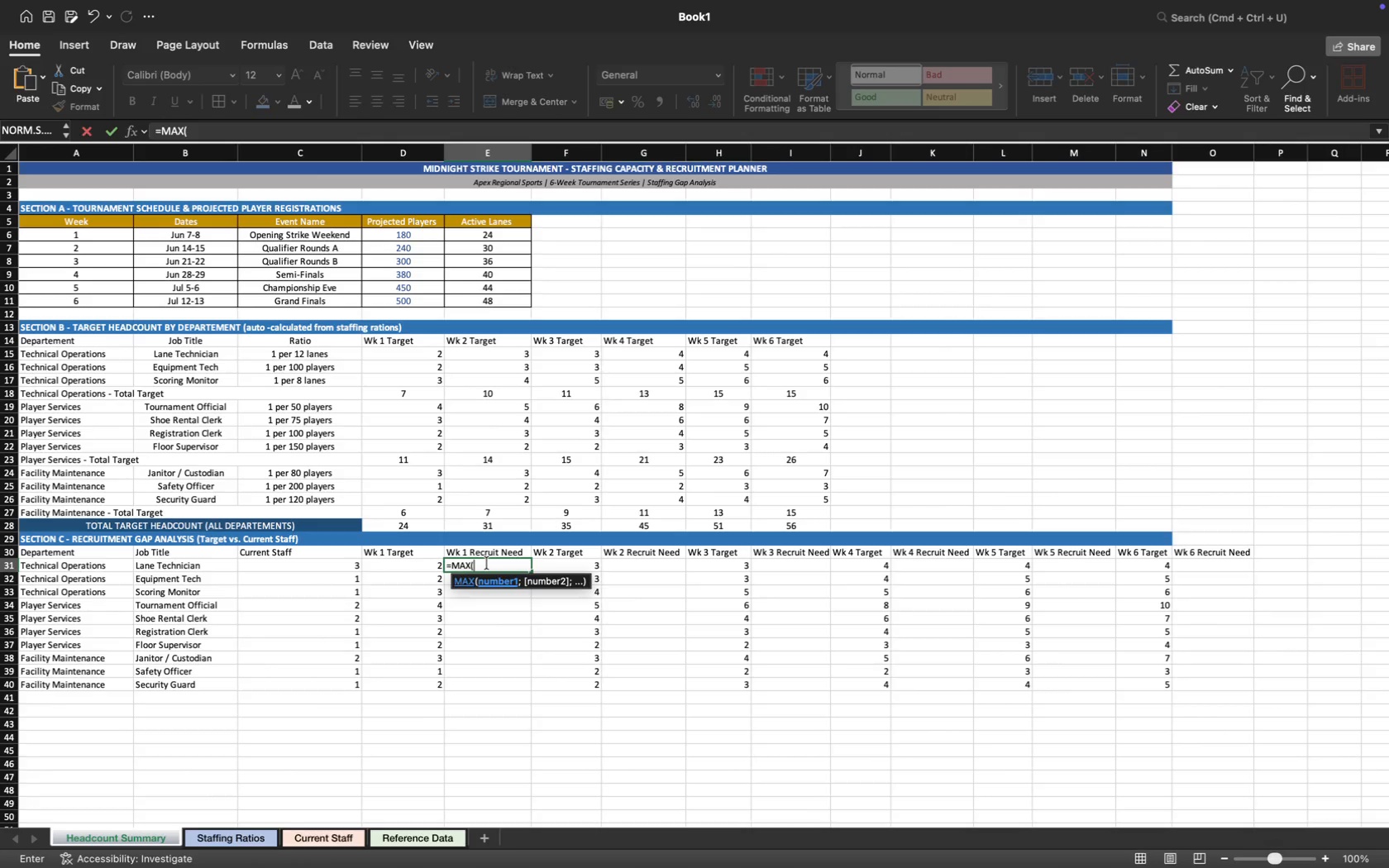 
key(0)
 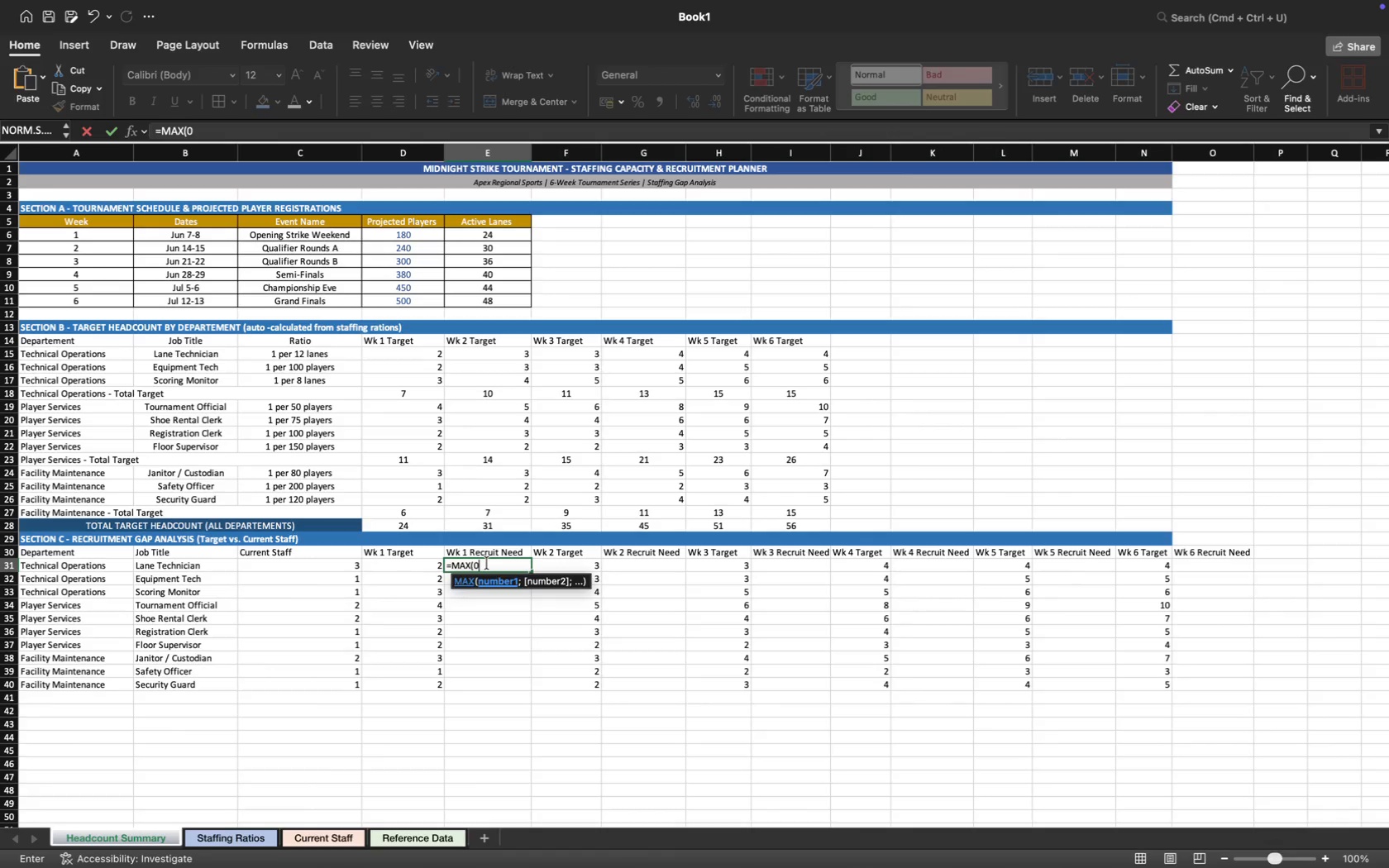 
key(Semicolon)
 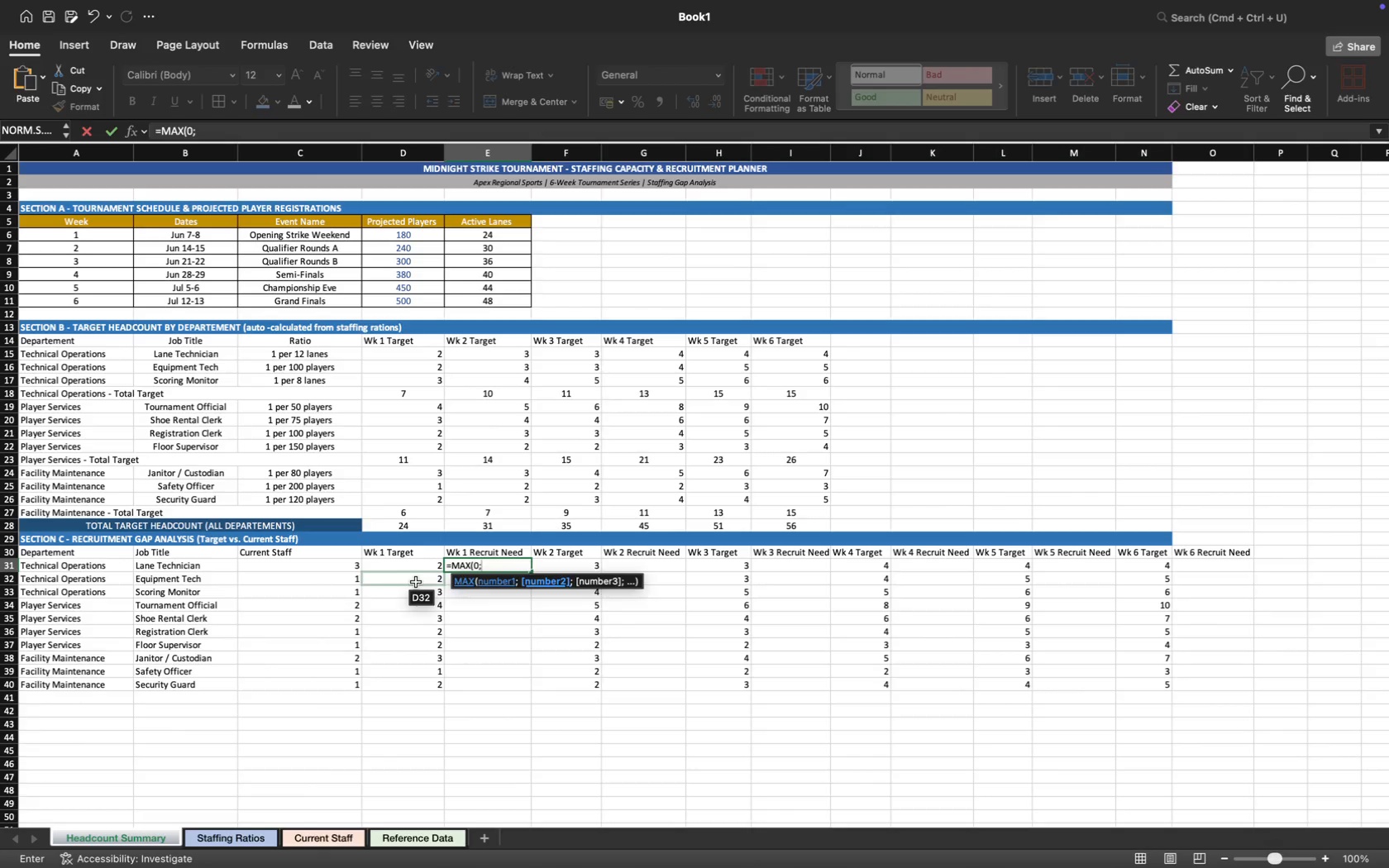 
wait(19.24)
 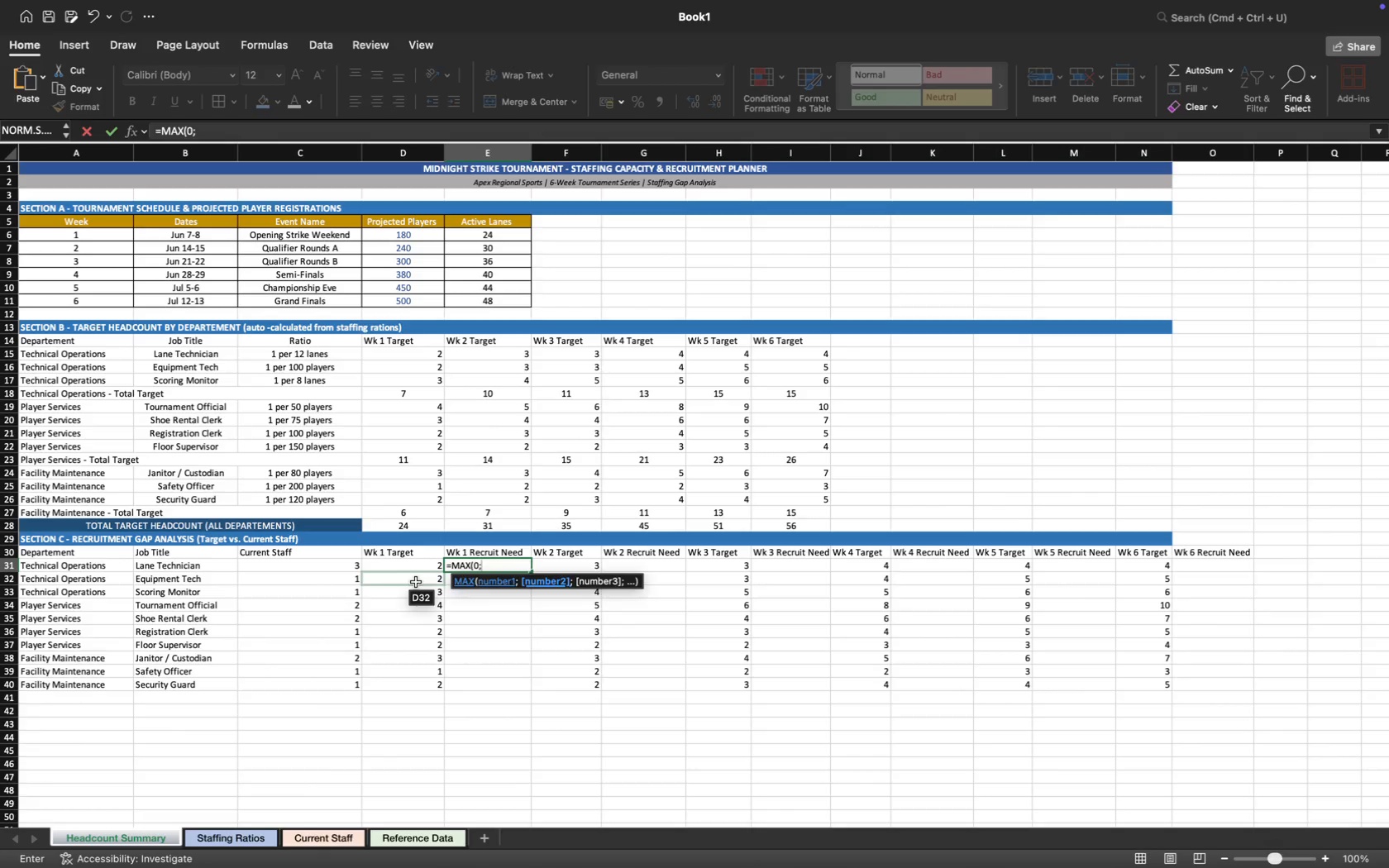 
scroll: coordinate [418, 582], scroll_direction: up, amount: 11.0
 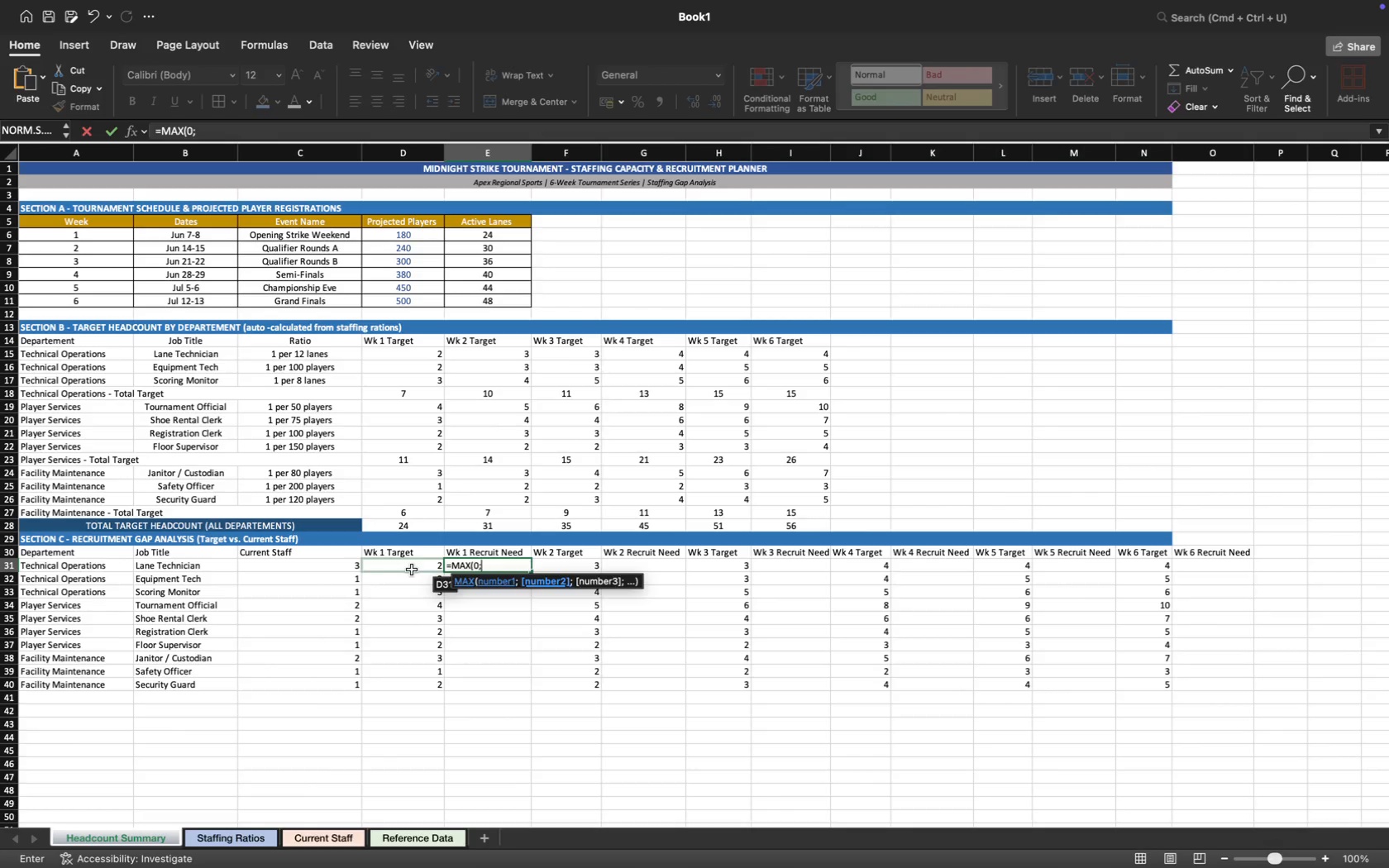 
wait(46.56)
 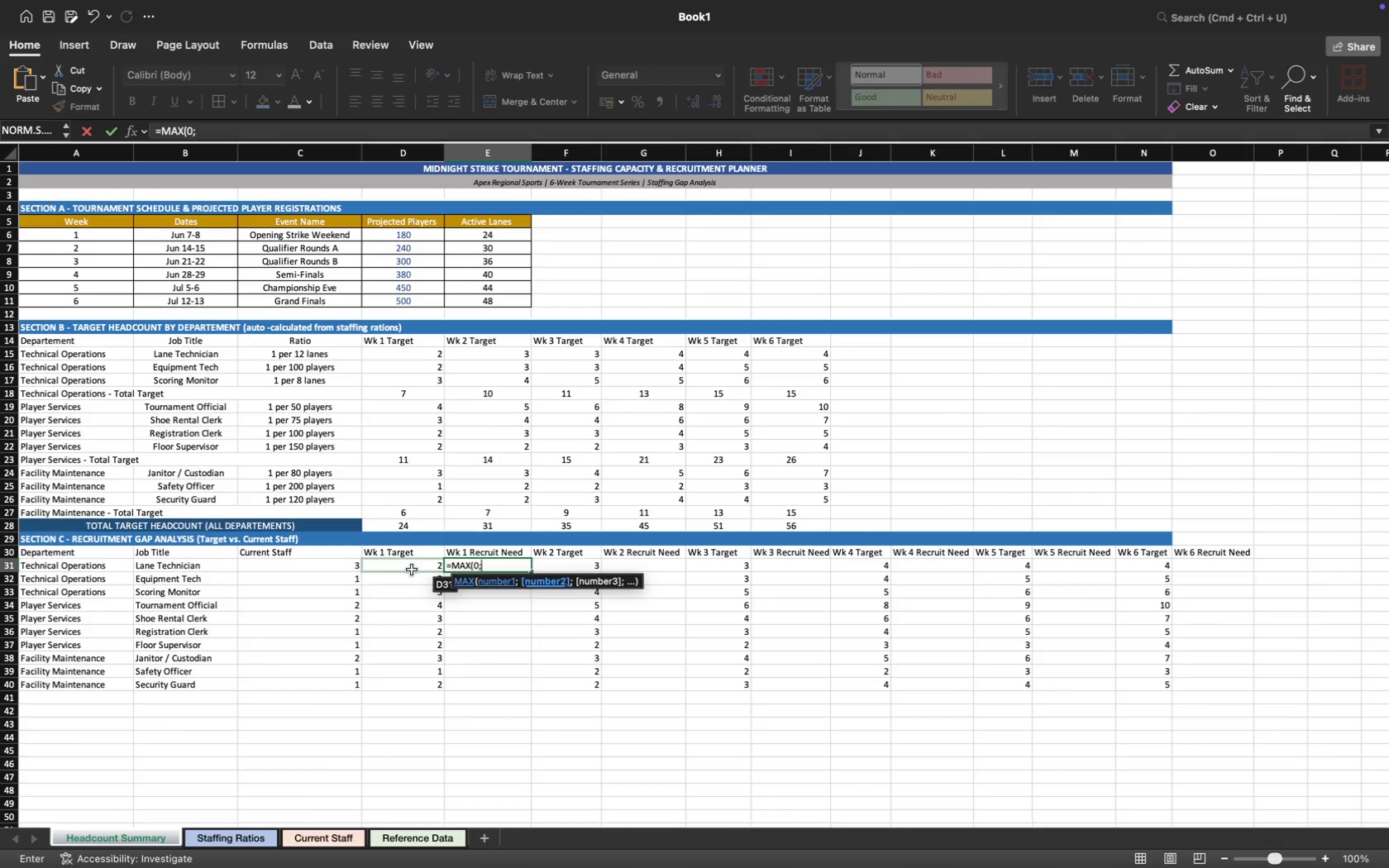 
left_click([411, 566])
 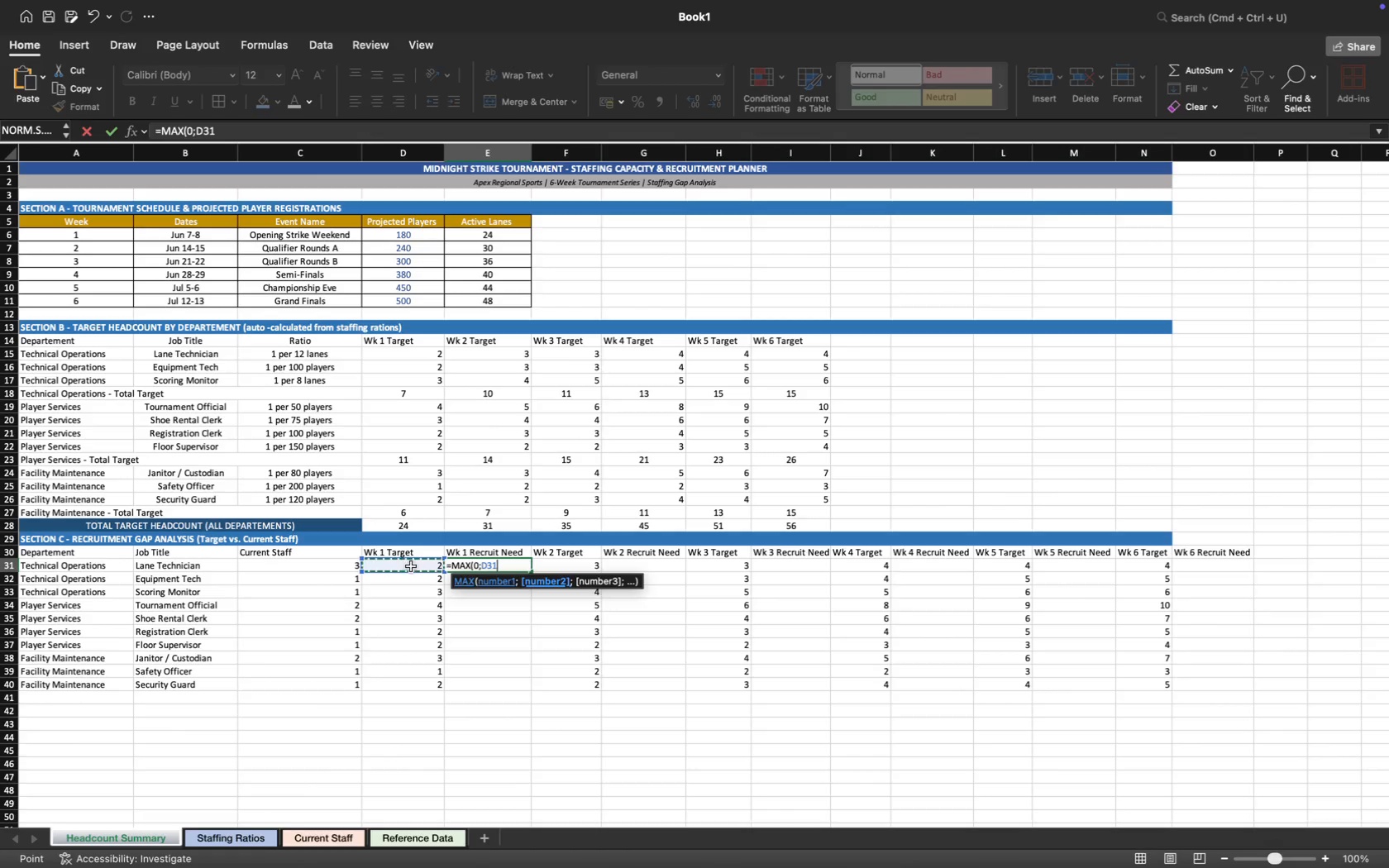 
key(Minus)
 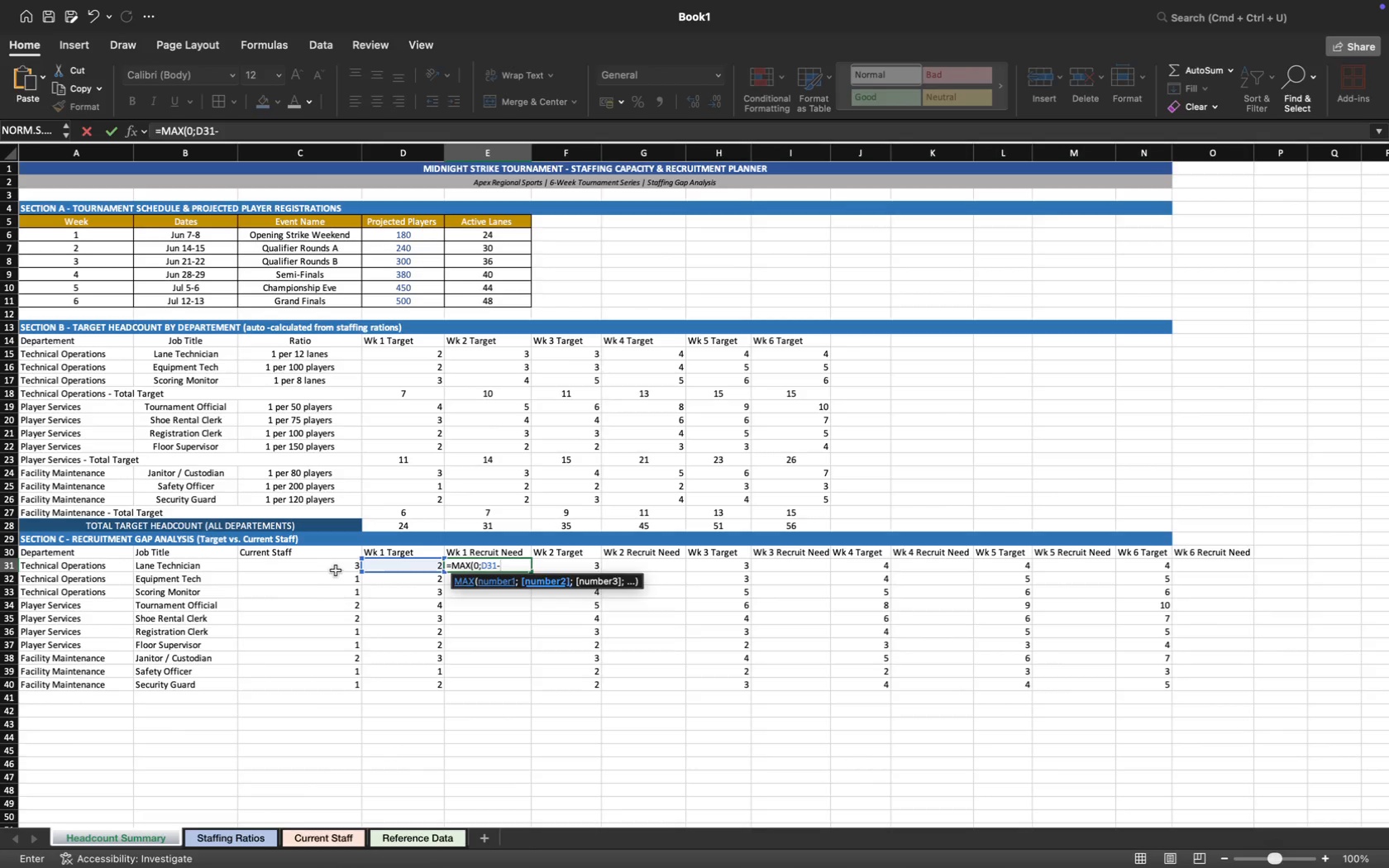 
left_click([336, 567])
 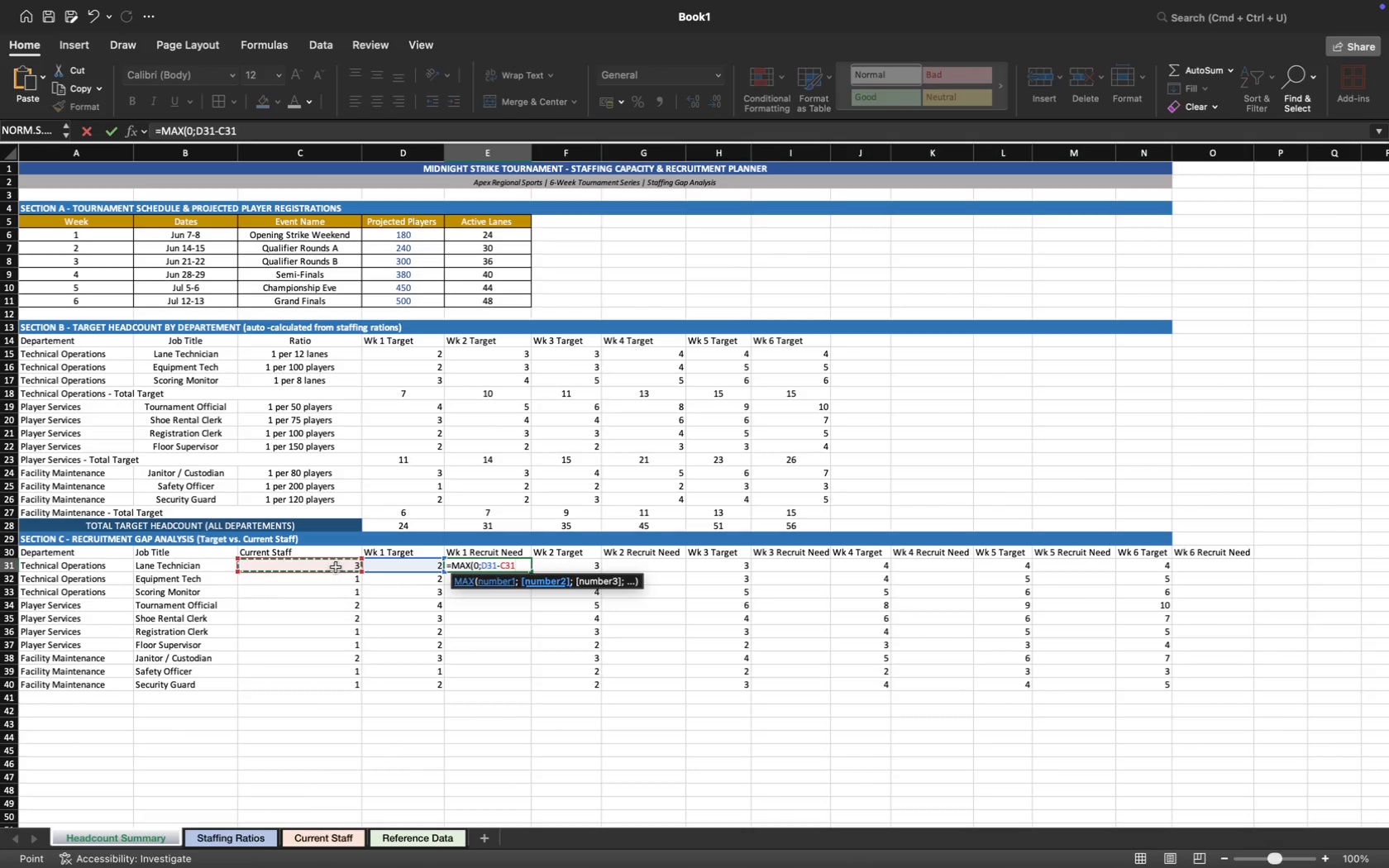 
key(Enter)
 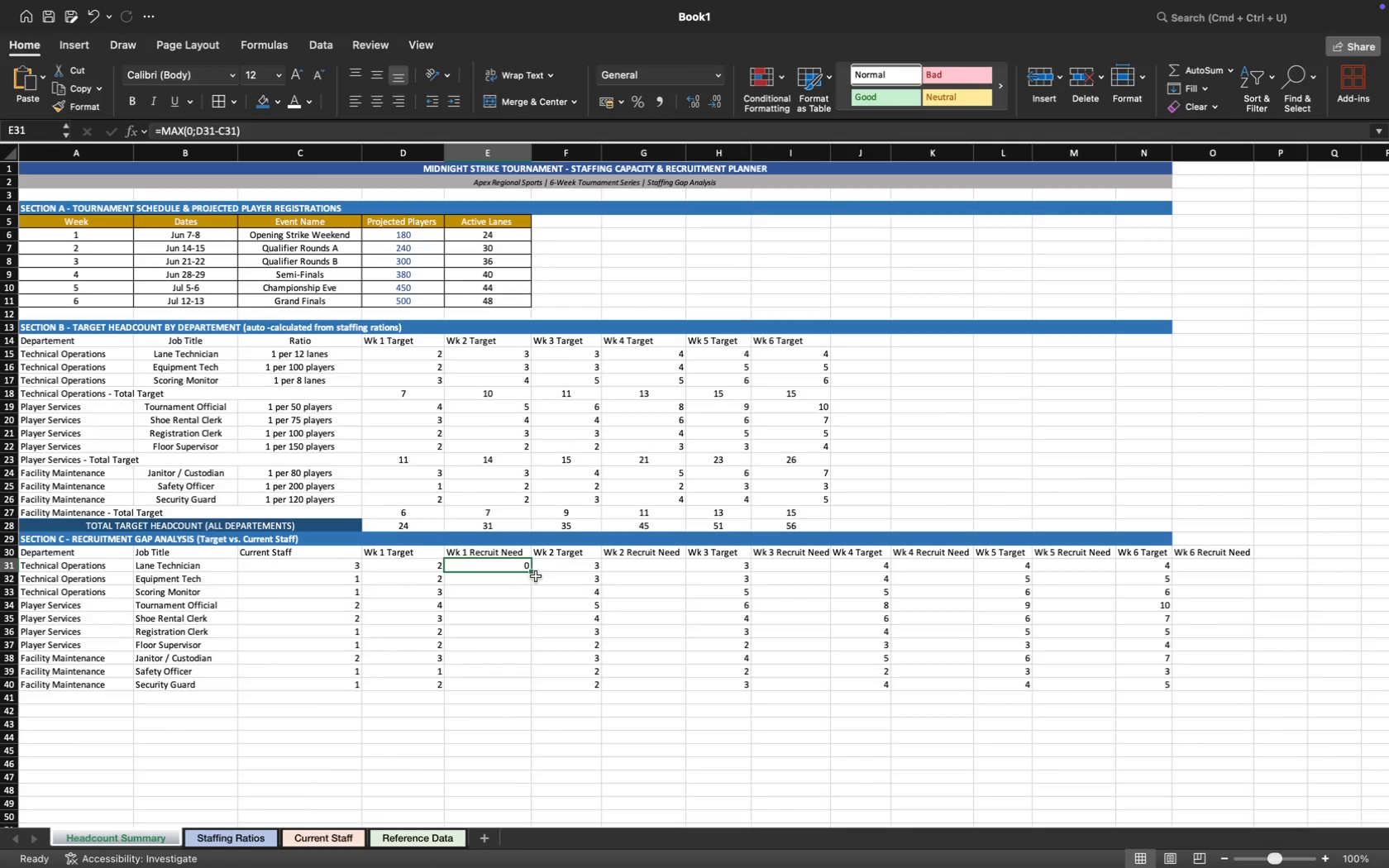 
left_click_drag(start_coordinate=[531, 571], to_coordinate=[531, 684])
 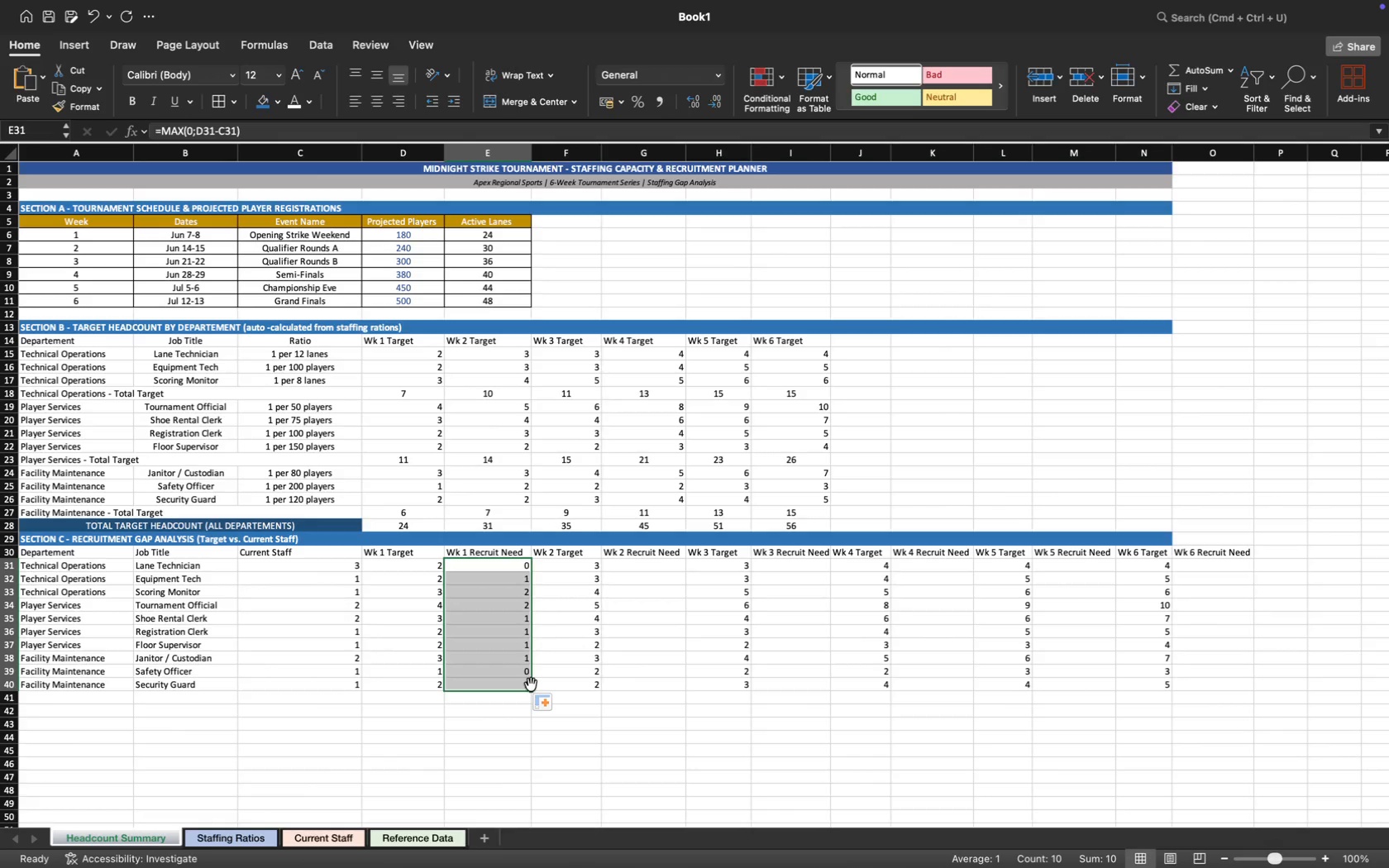 
wait(8.88)
 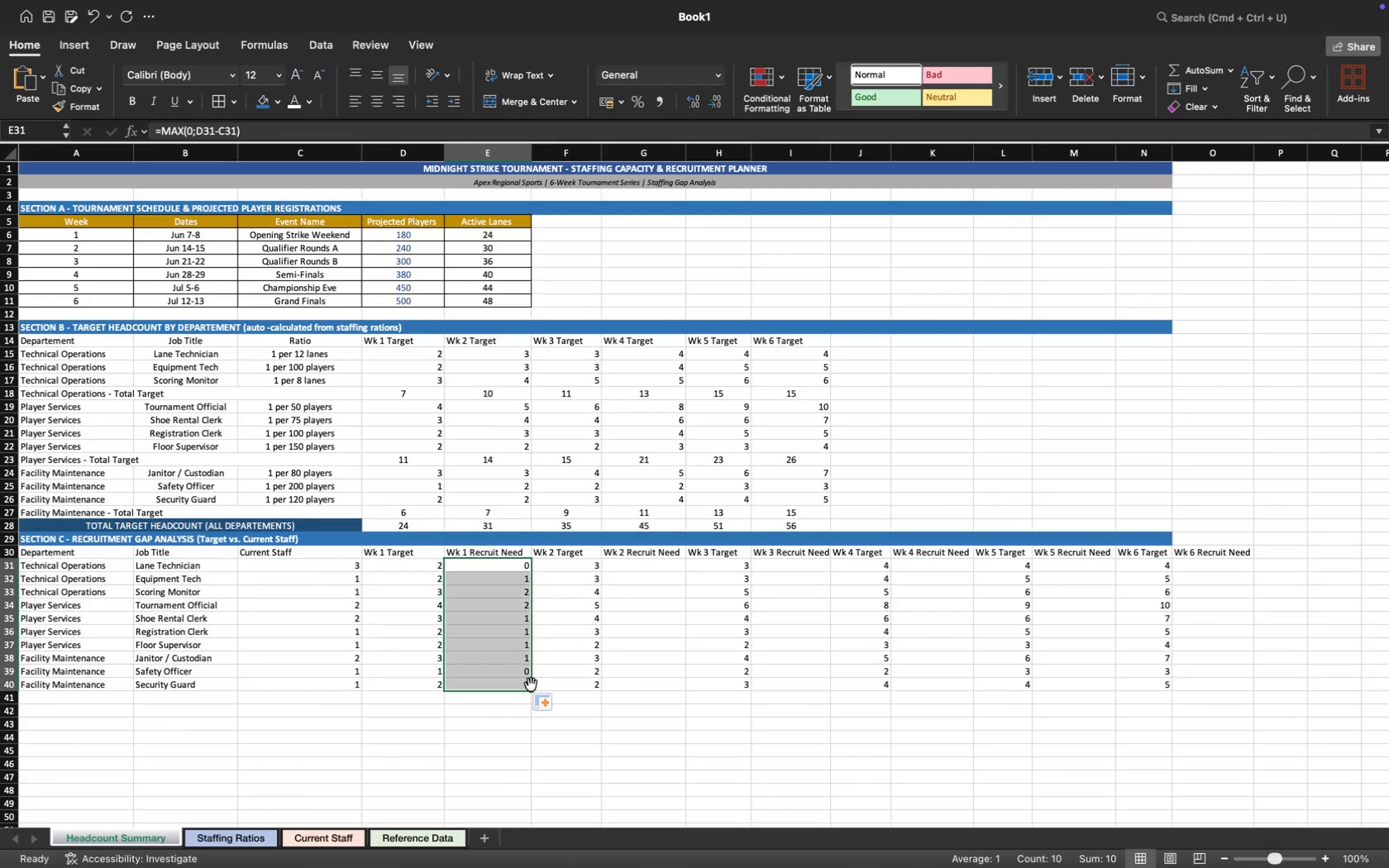 
left_click([644, 564])
 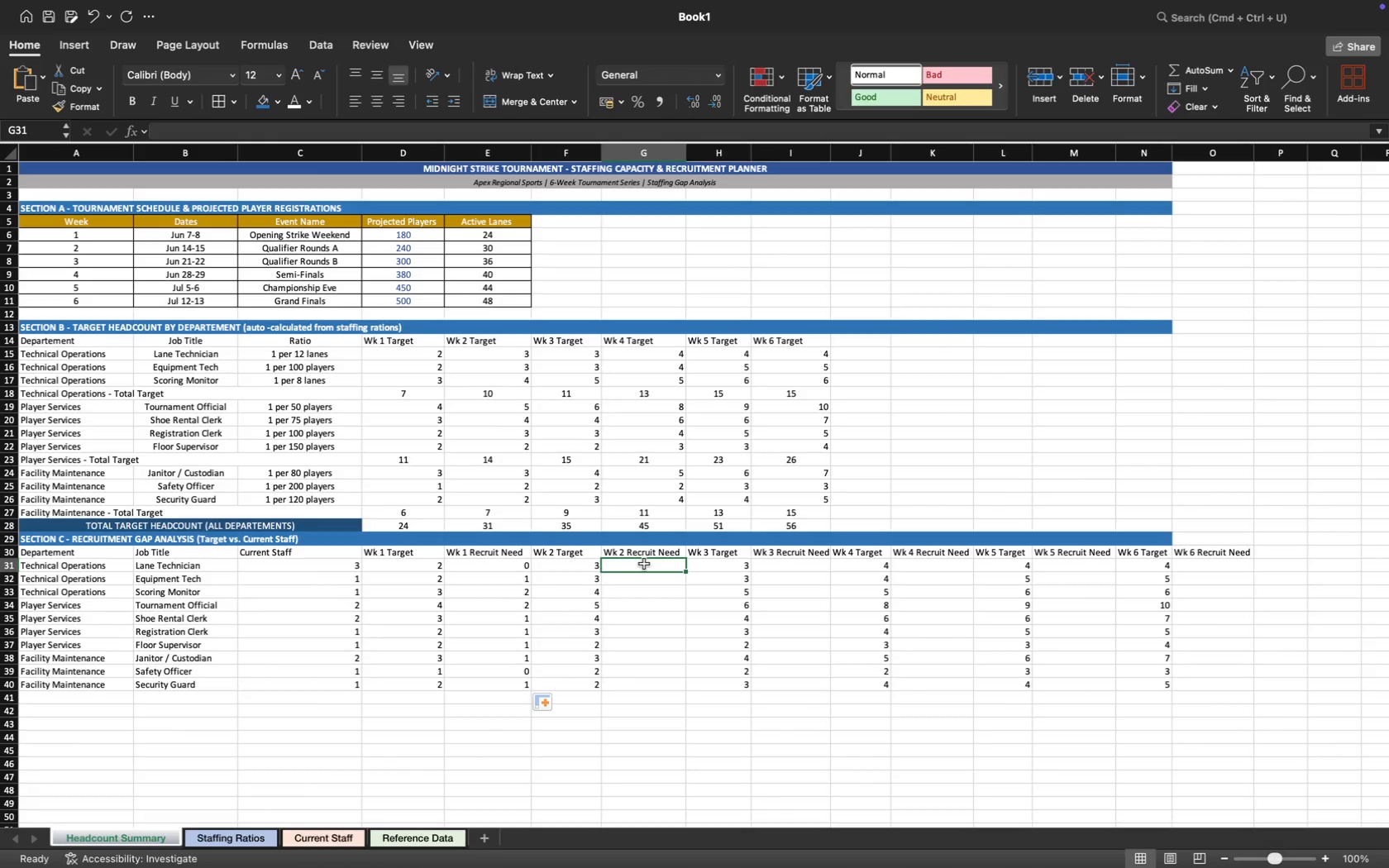 
key(Equal)
 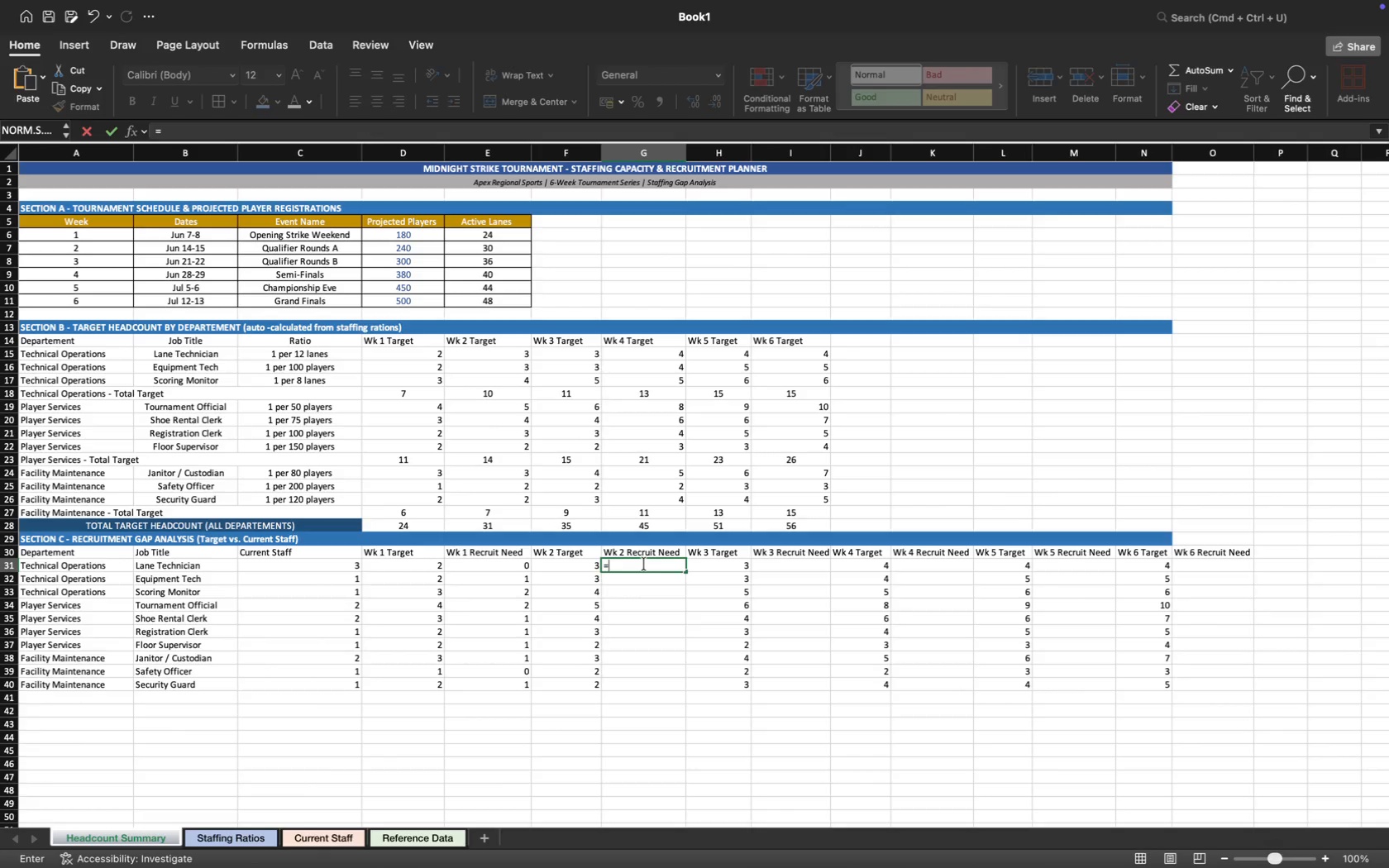 
wait(9.62)
 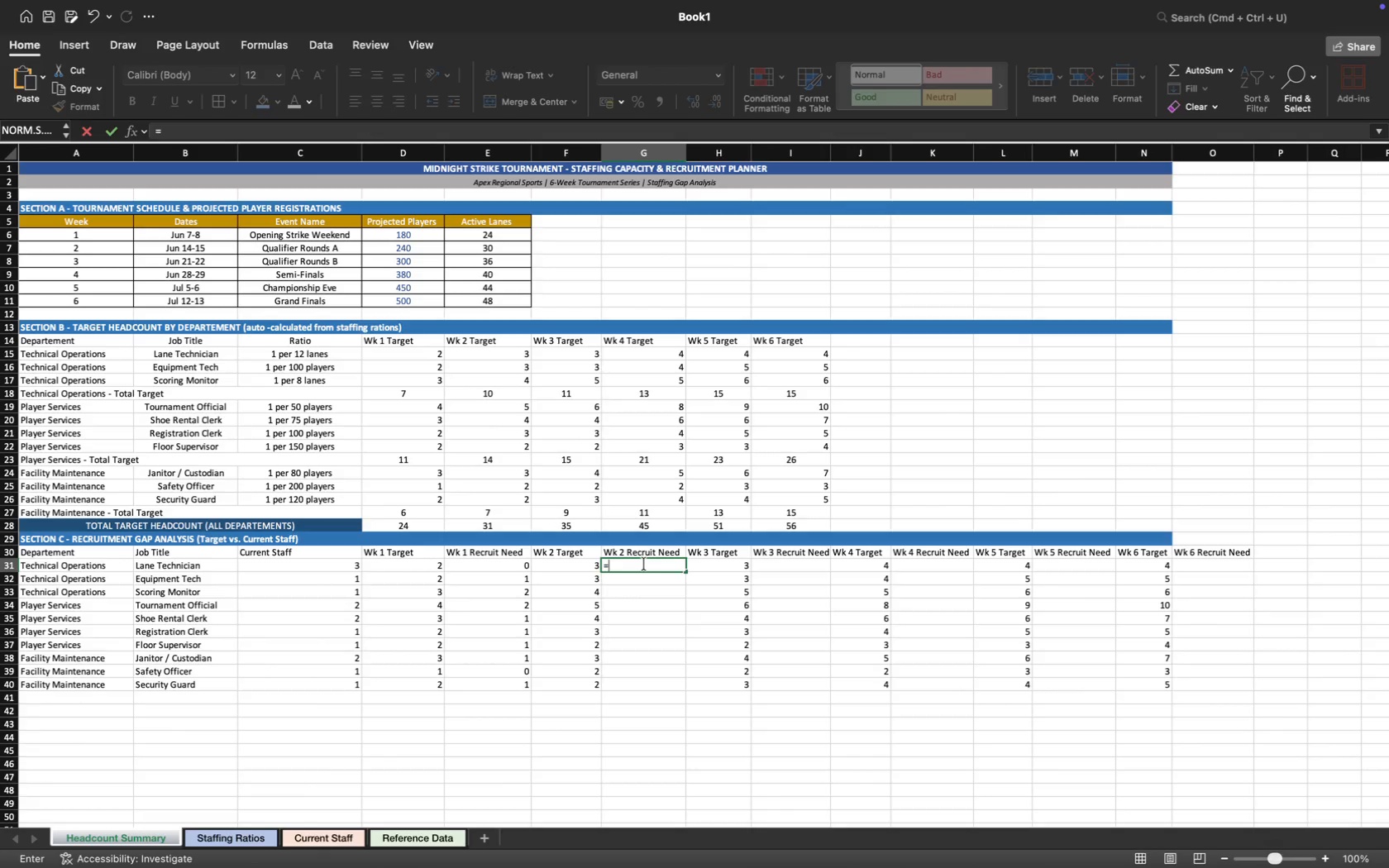 
left_click([574, 566])
 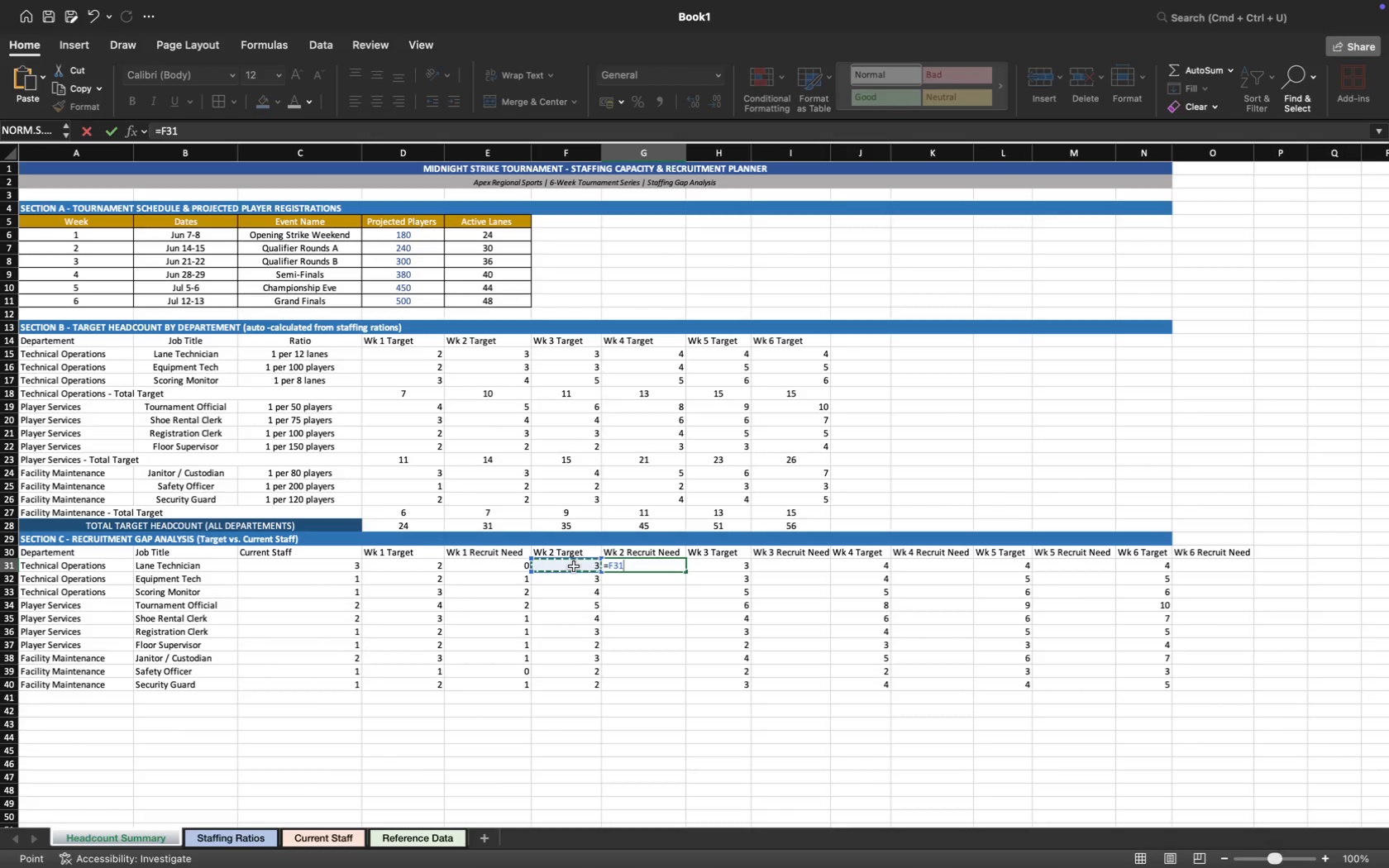 
key(Backspace)
key(Backspace)
key(Backspace)
type(max)
key(Tab)
type(0;)
 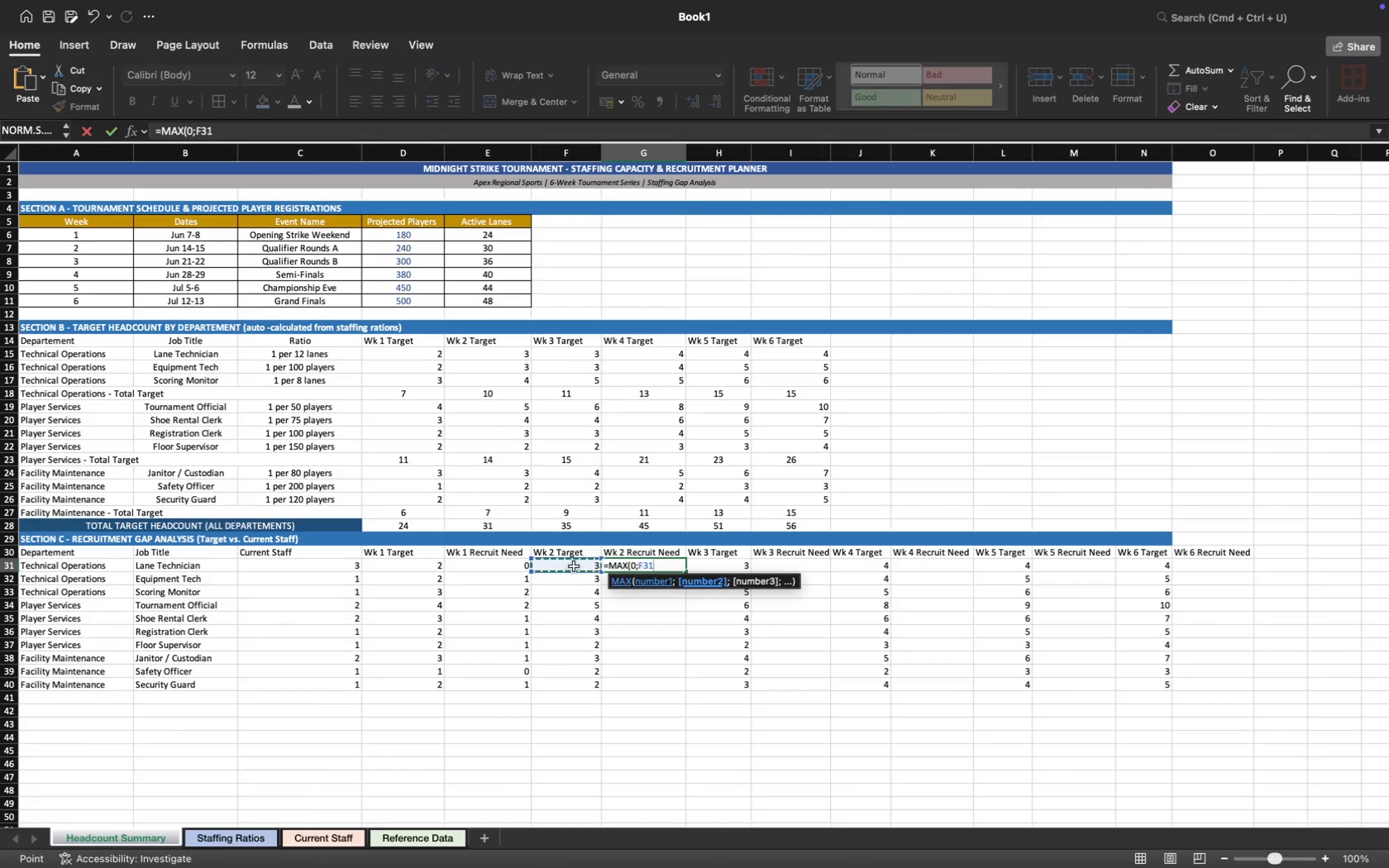 
key(Minus)
 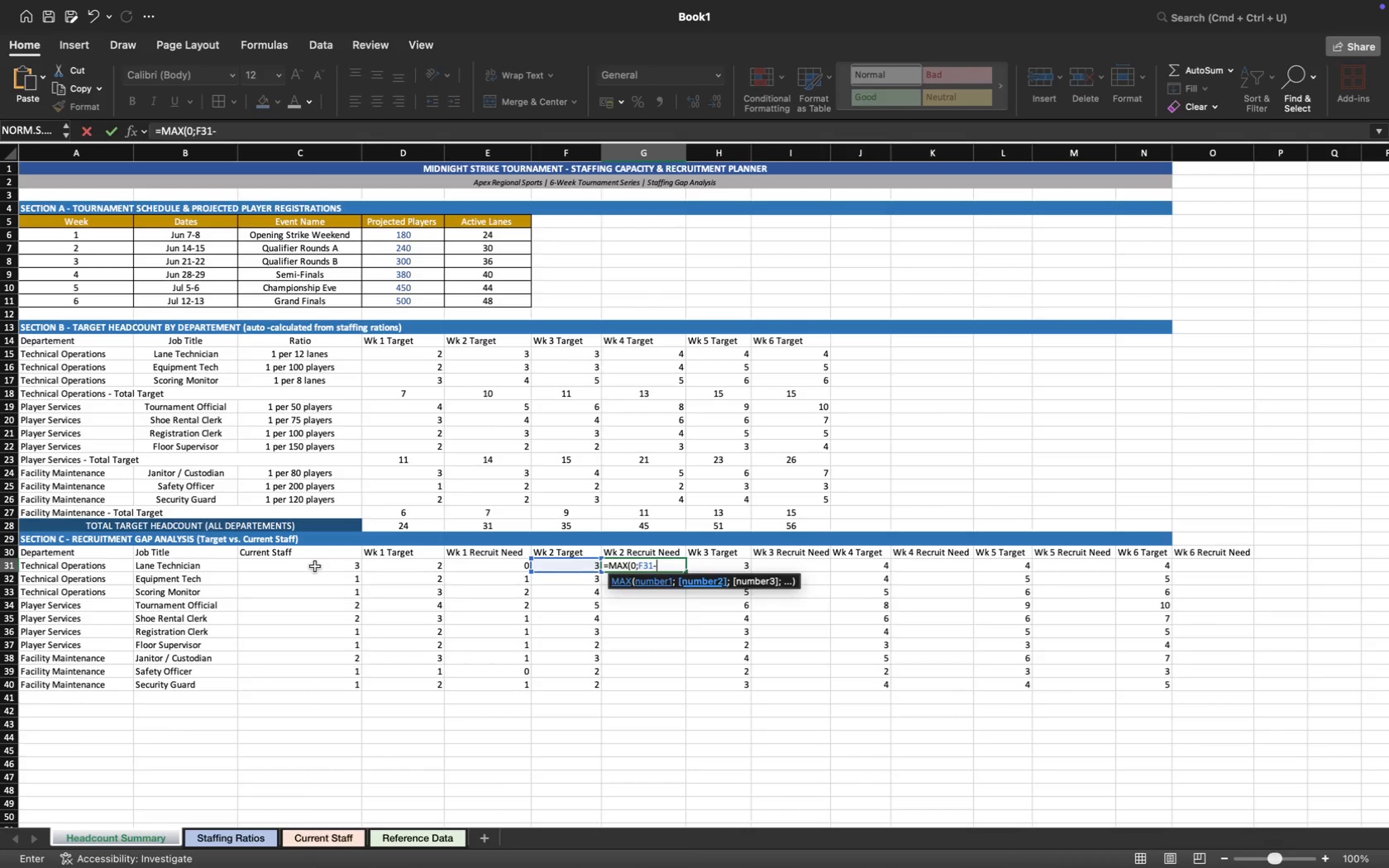 
left_click([315, 566])
 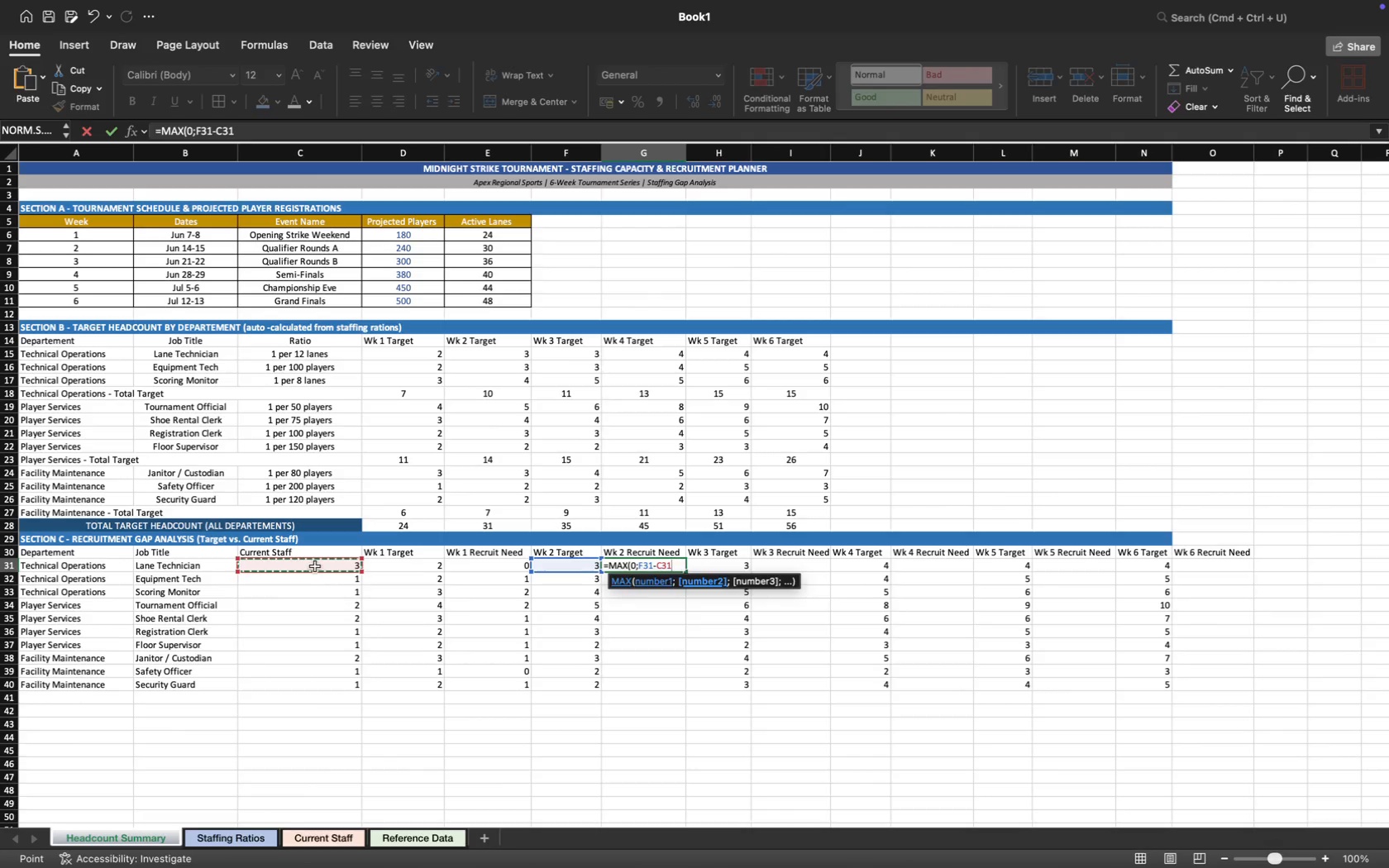 
key(Enter)
 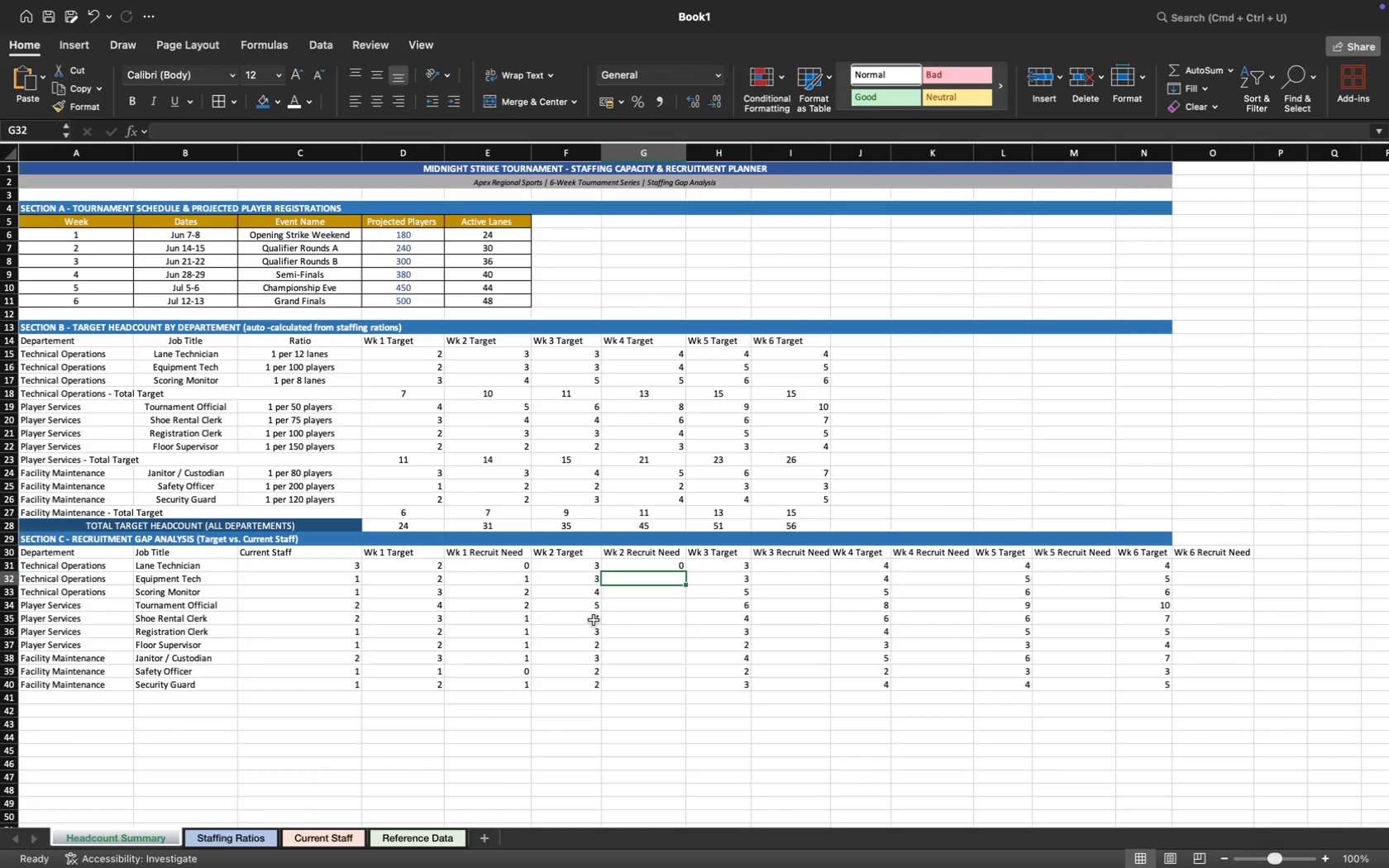 
left_click([670, 568])
 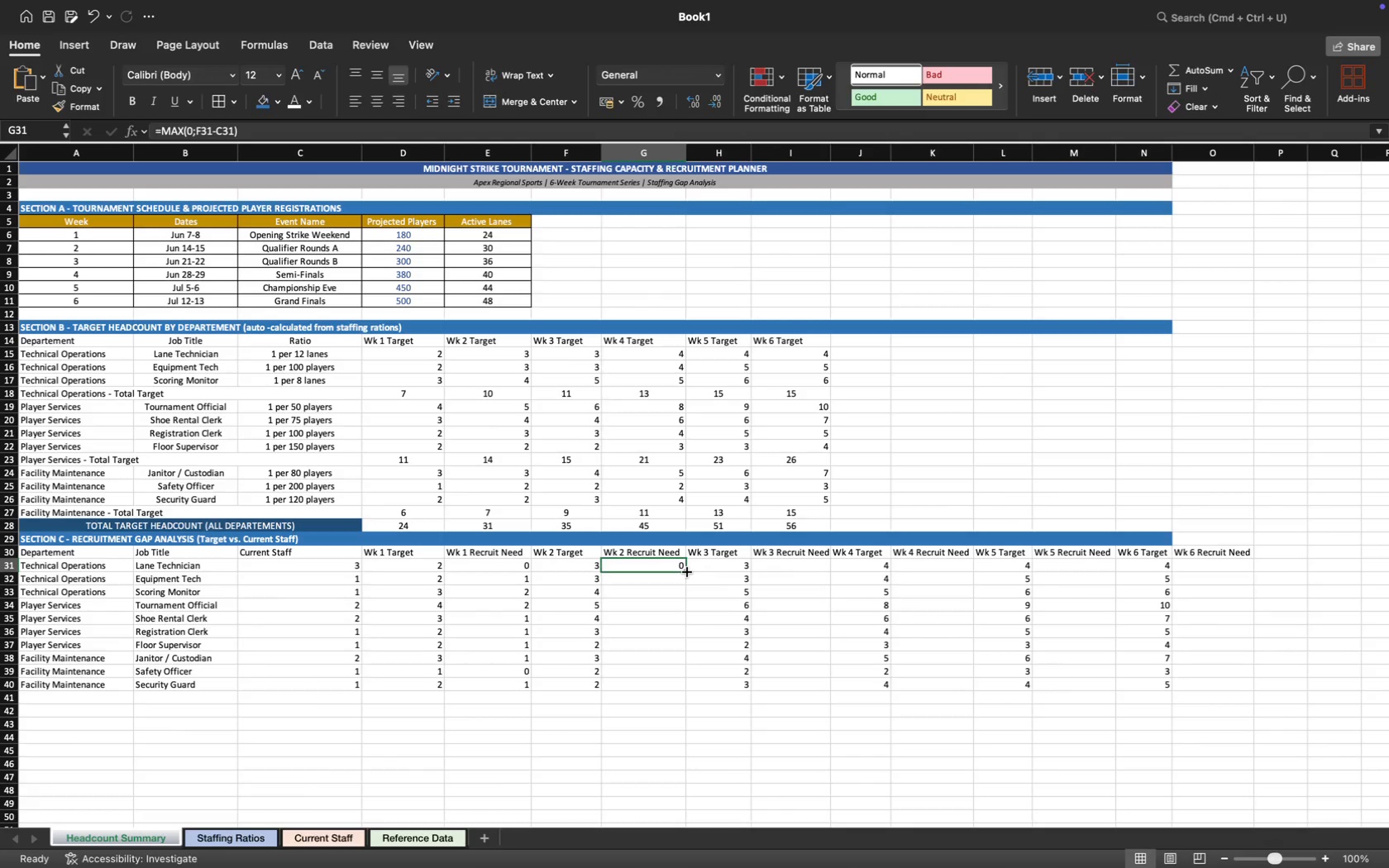 
left_click_drag(start_coordinate=[685, 572], to_coordinate=[685, 691])
 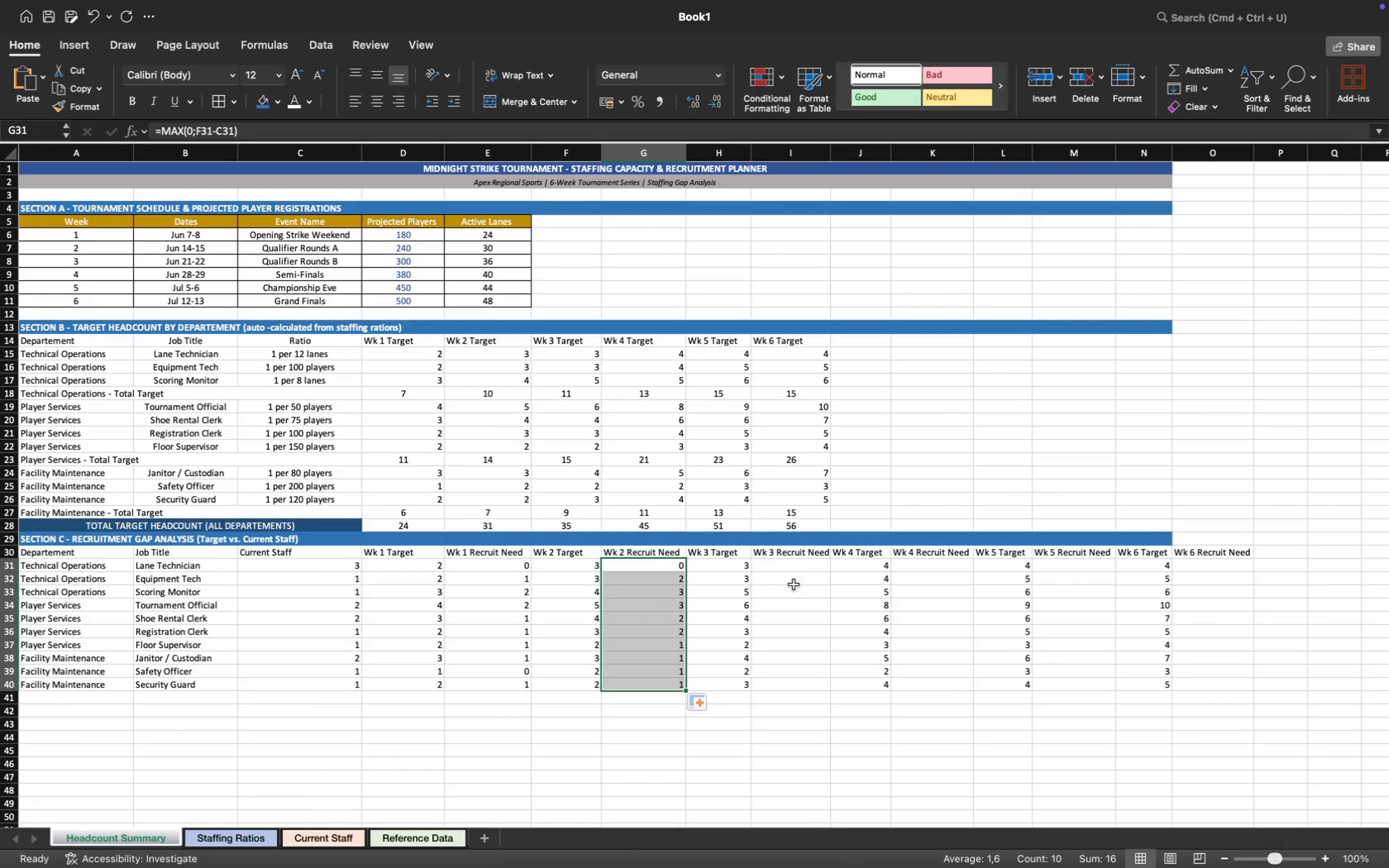 
left_click([804, 568])
 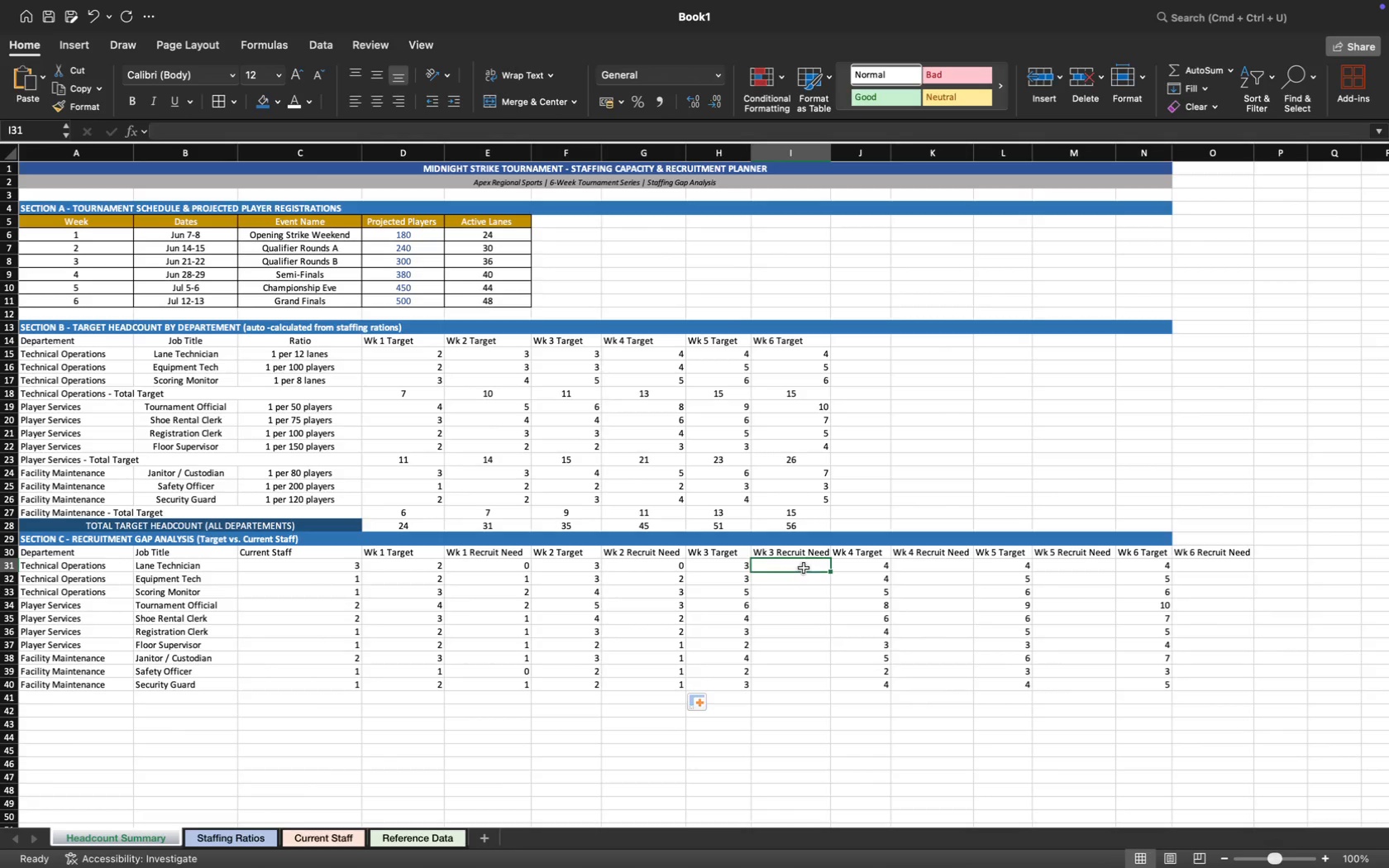 
key(Equal)
 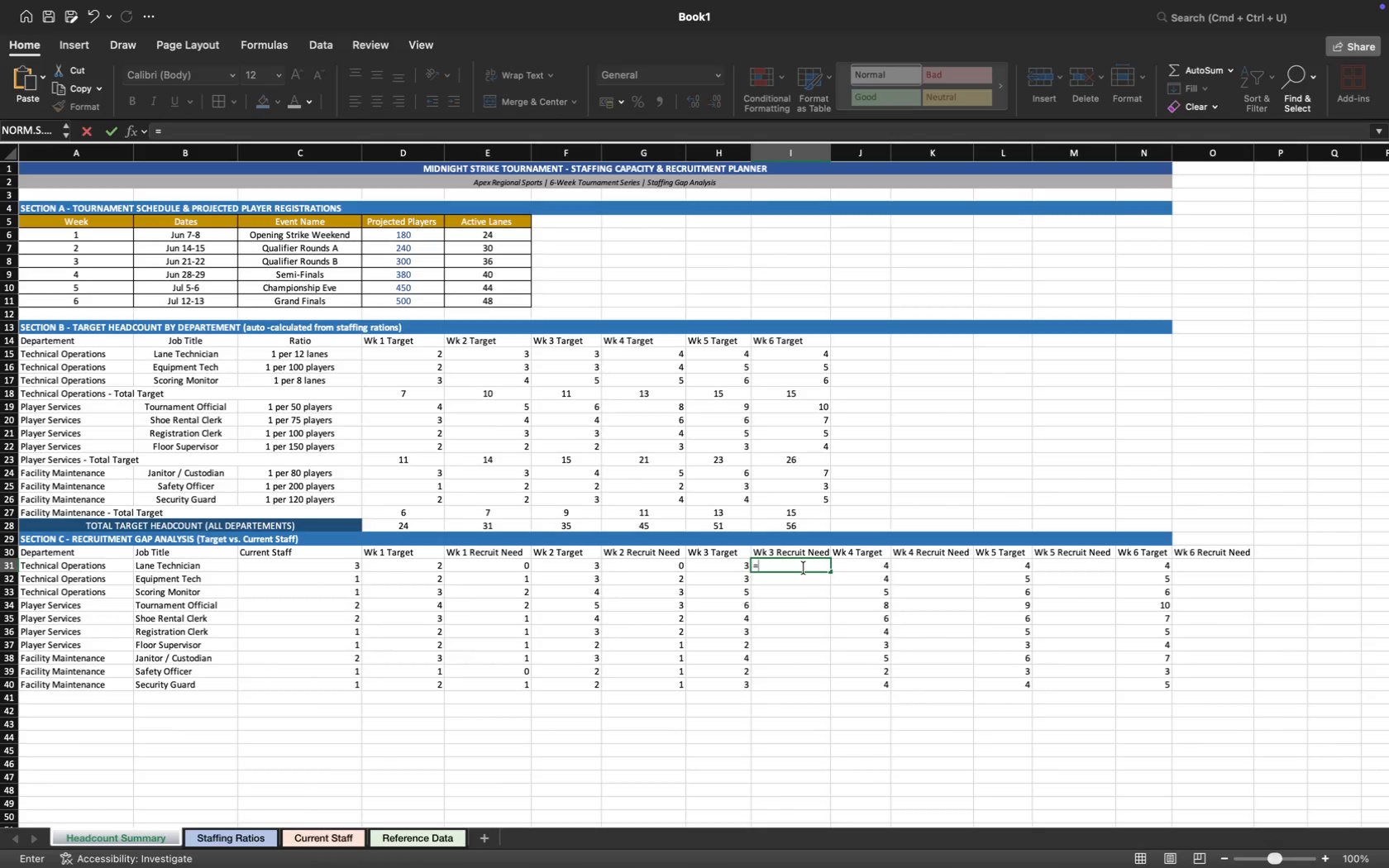 
wait(5.64)
 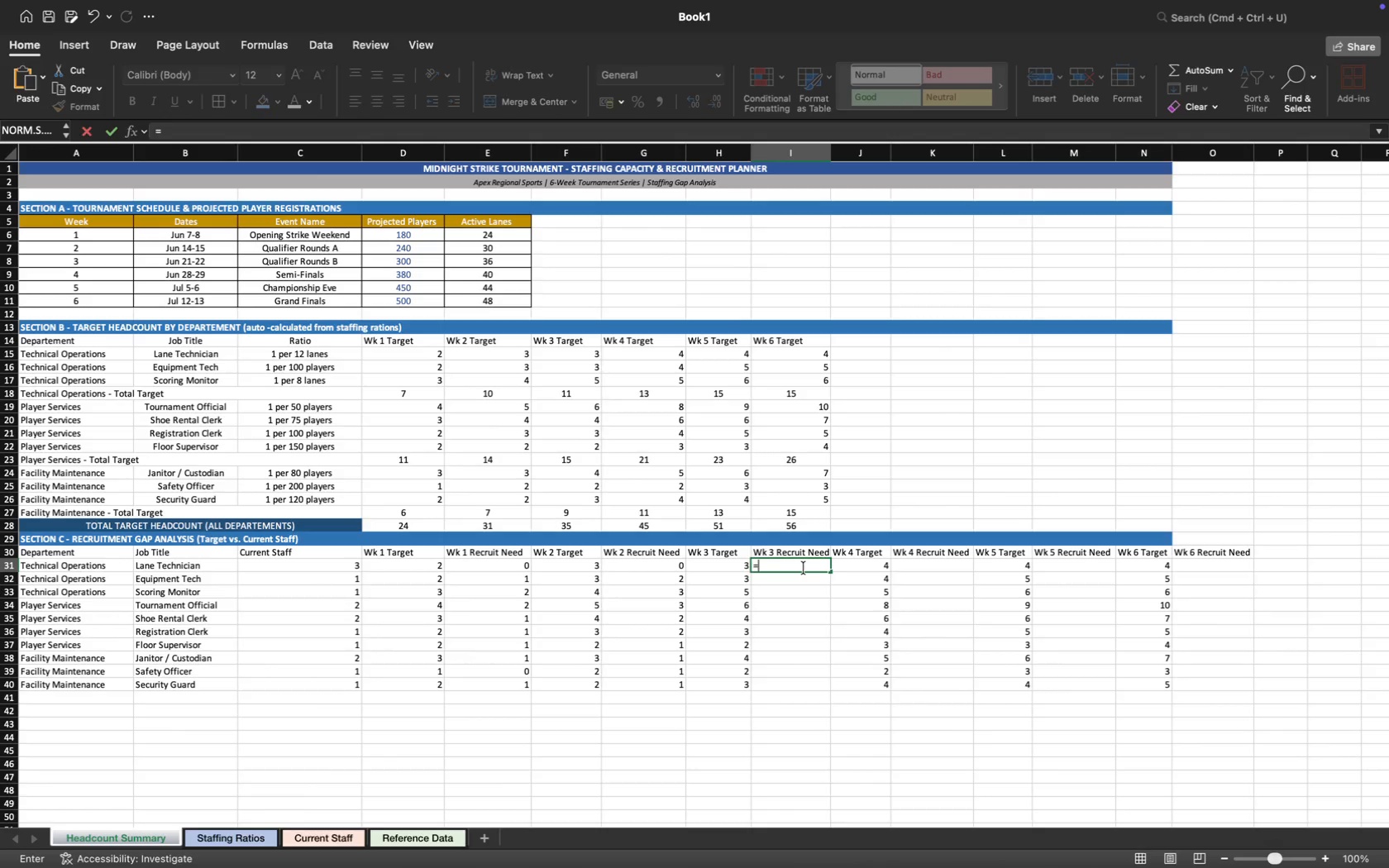 
type(max)
key(Tab)
type(0;)
 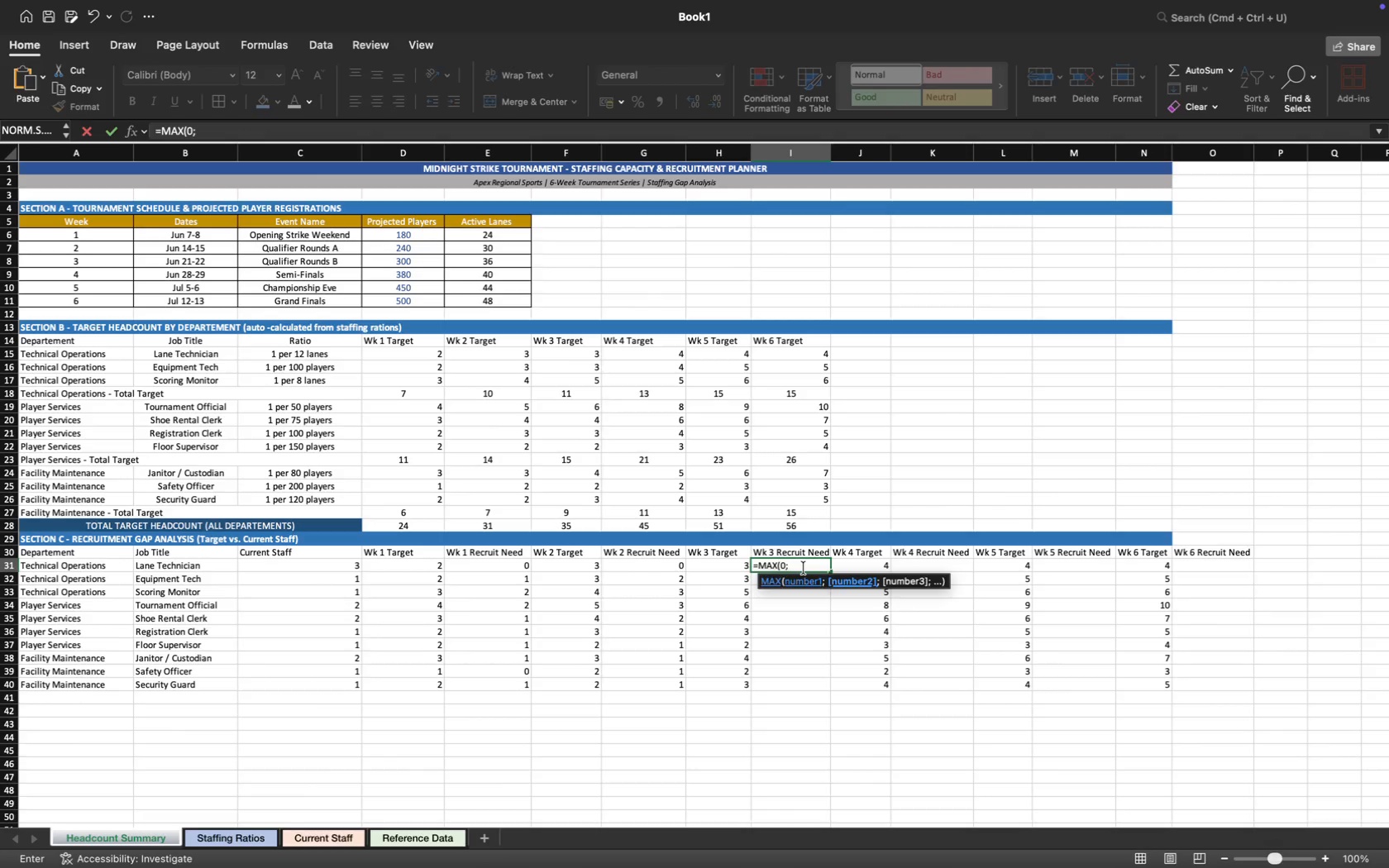 
left_click([733, 567])
 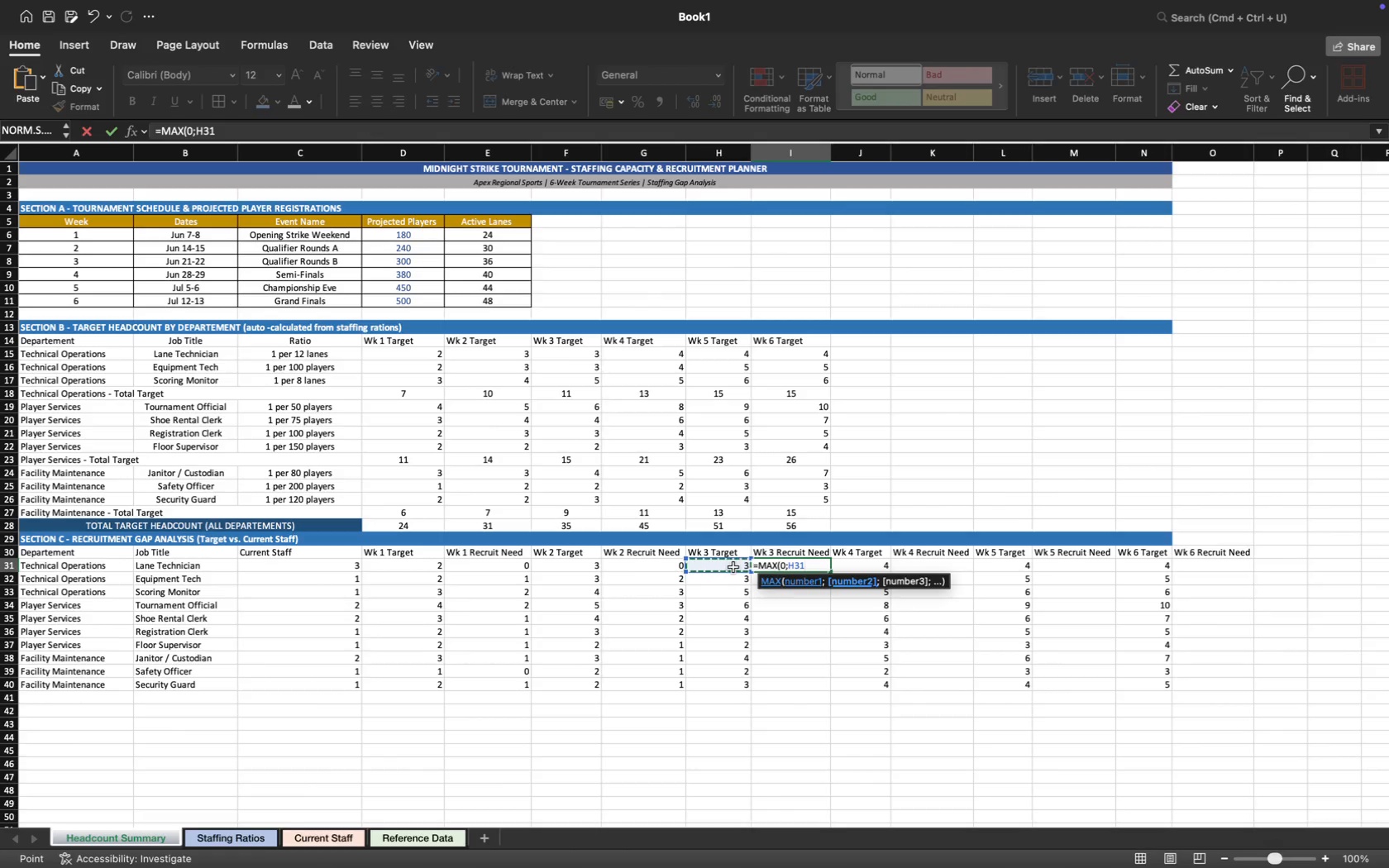 
key(Minus)
 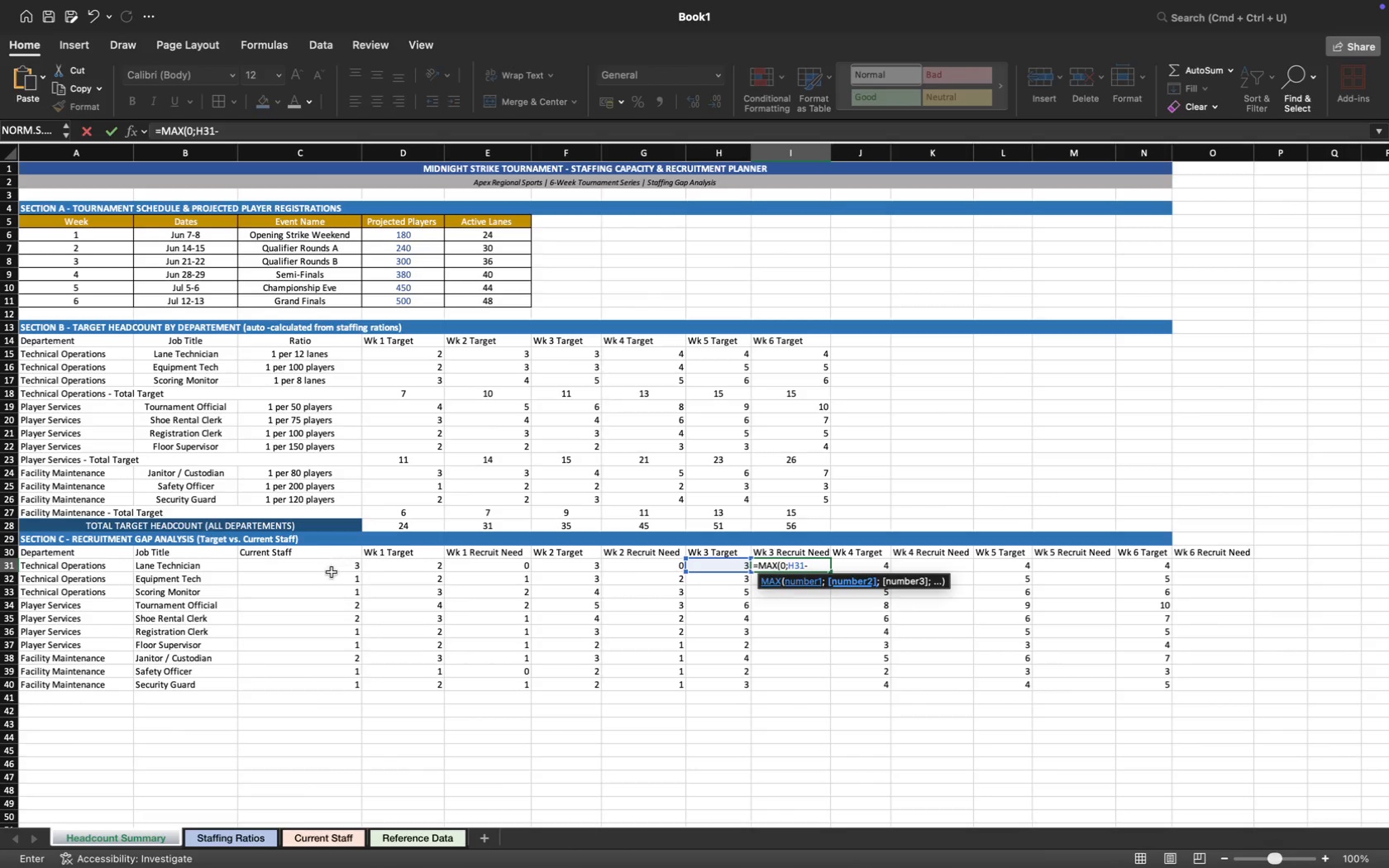 
left_click([329, 565])
 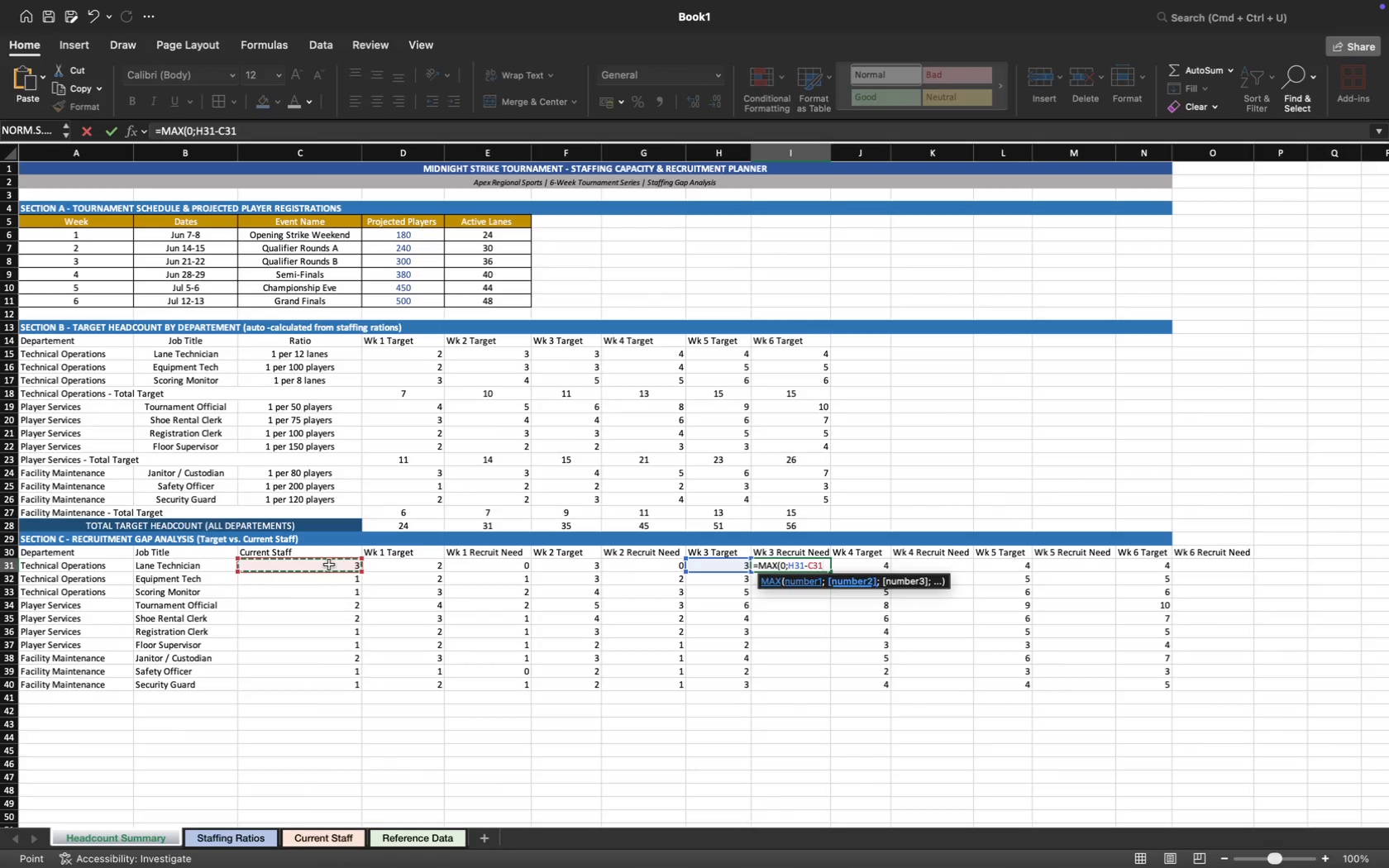 
key(Enter)
 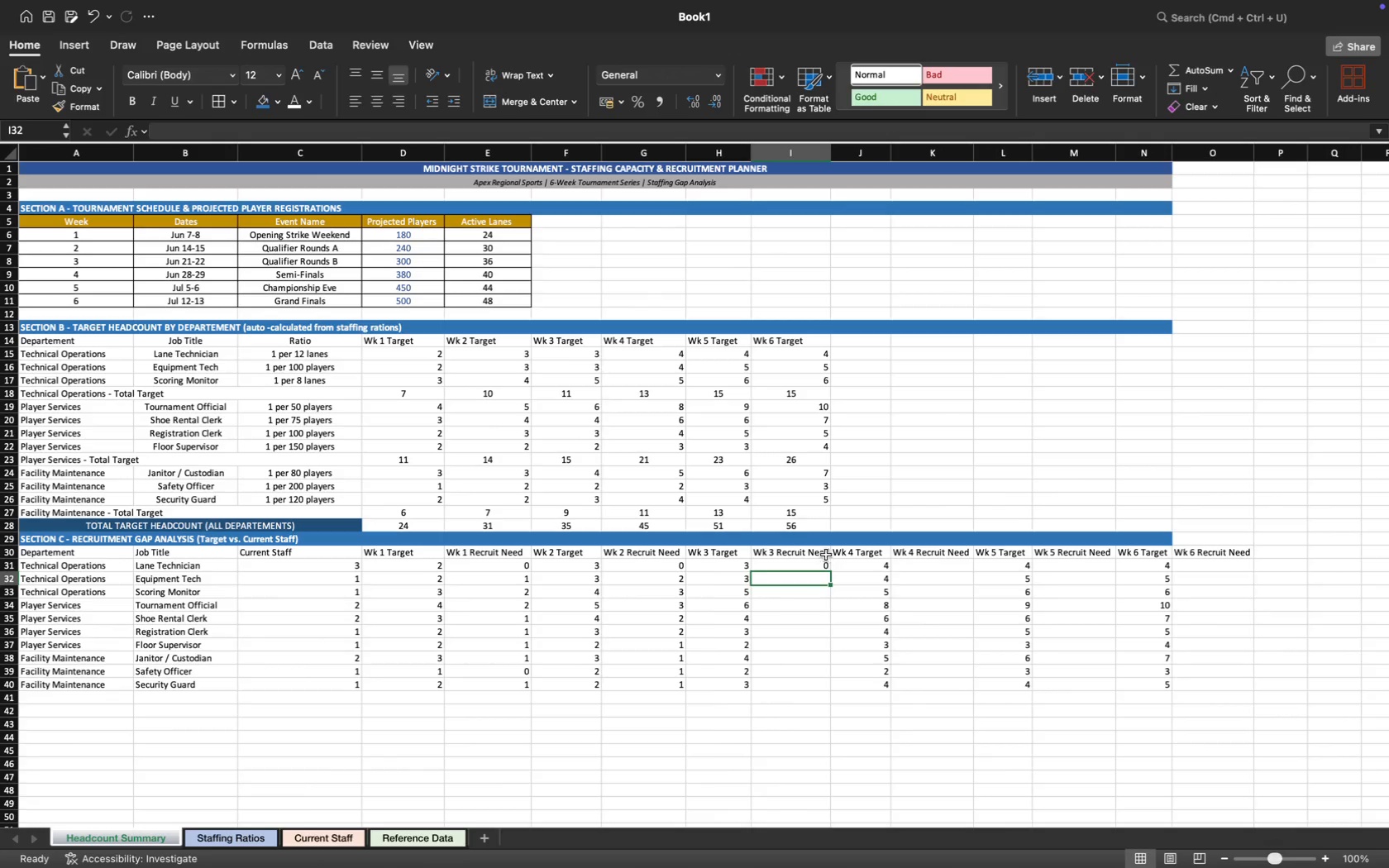 
left_click([819, 567])
 